 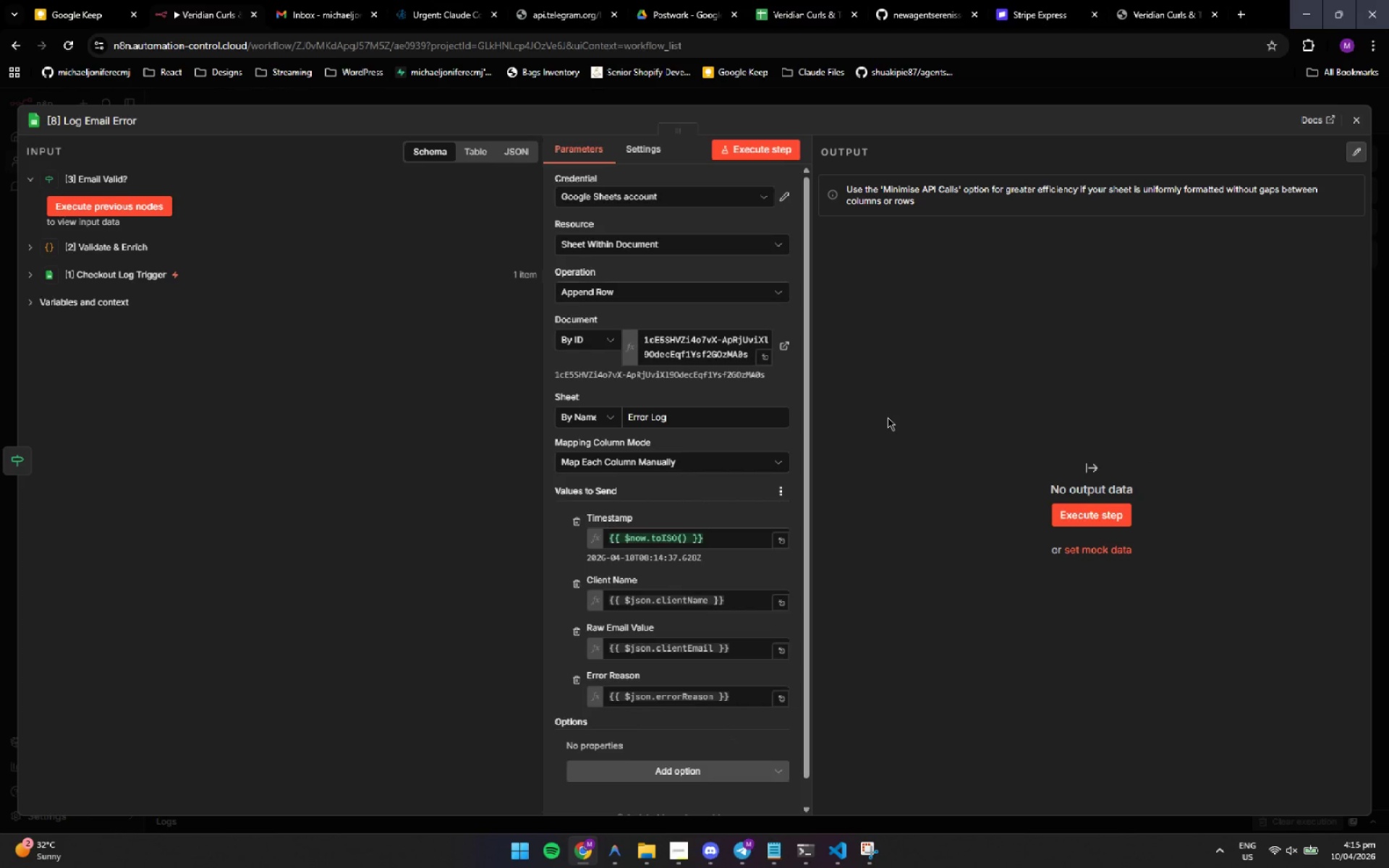 
left_click([888, 417])
 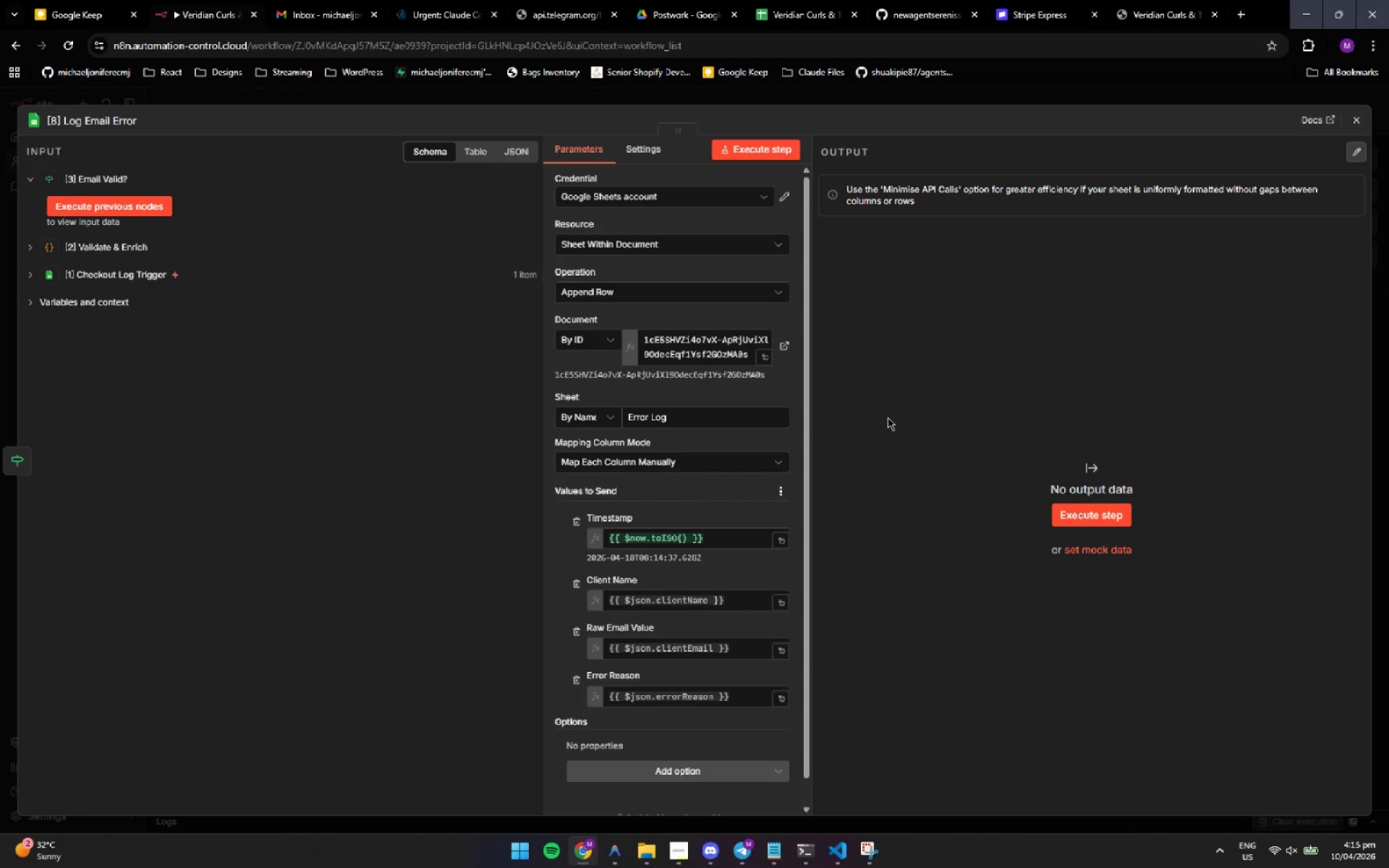 
wait(11.97)
 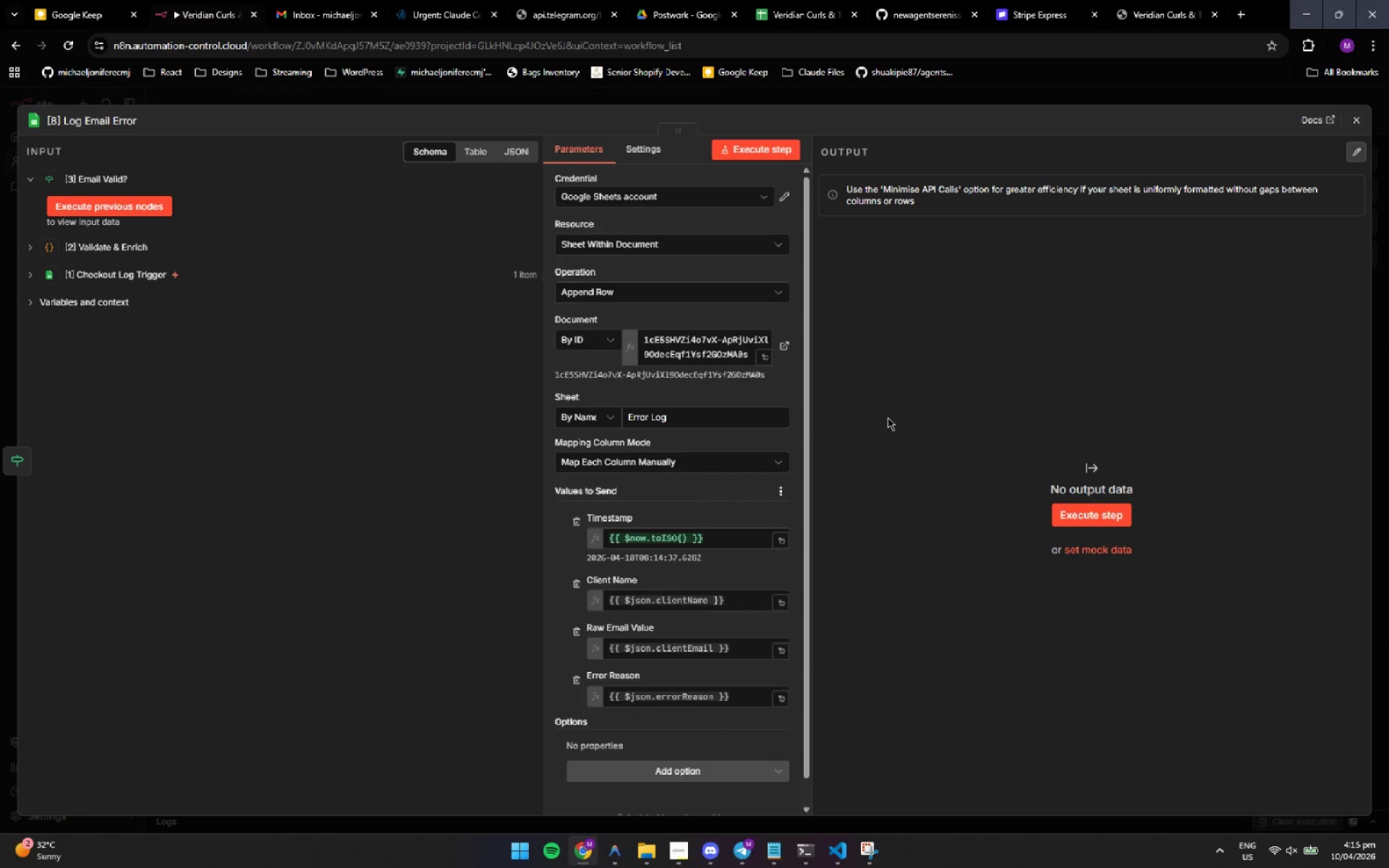 
left_click([752, 858])
 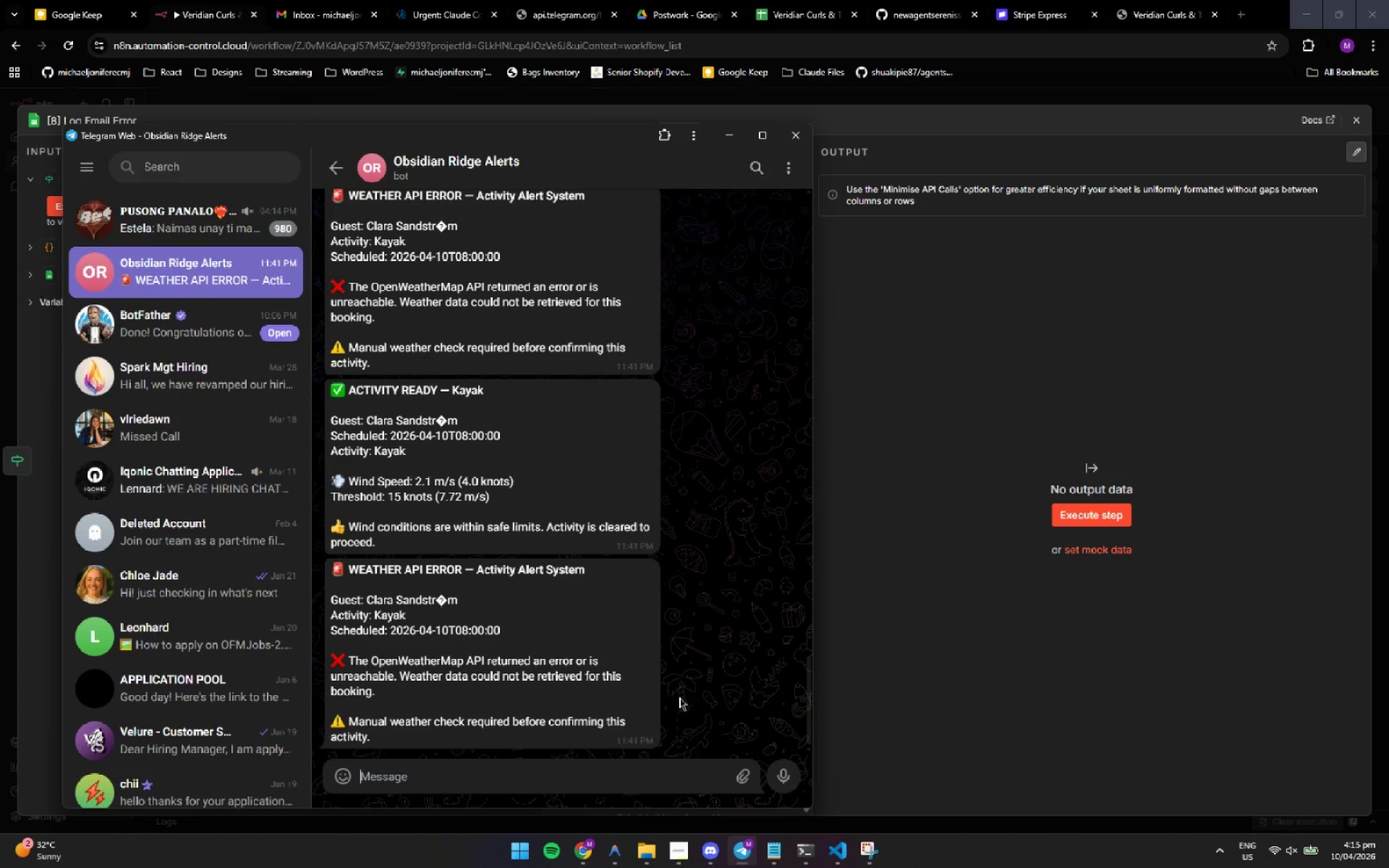 
left_click([687, 683])
 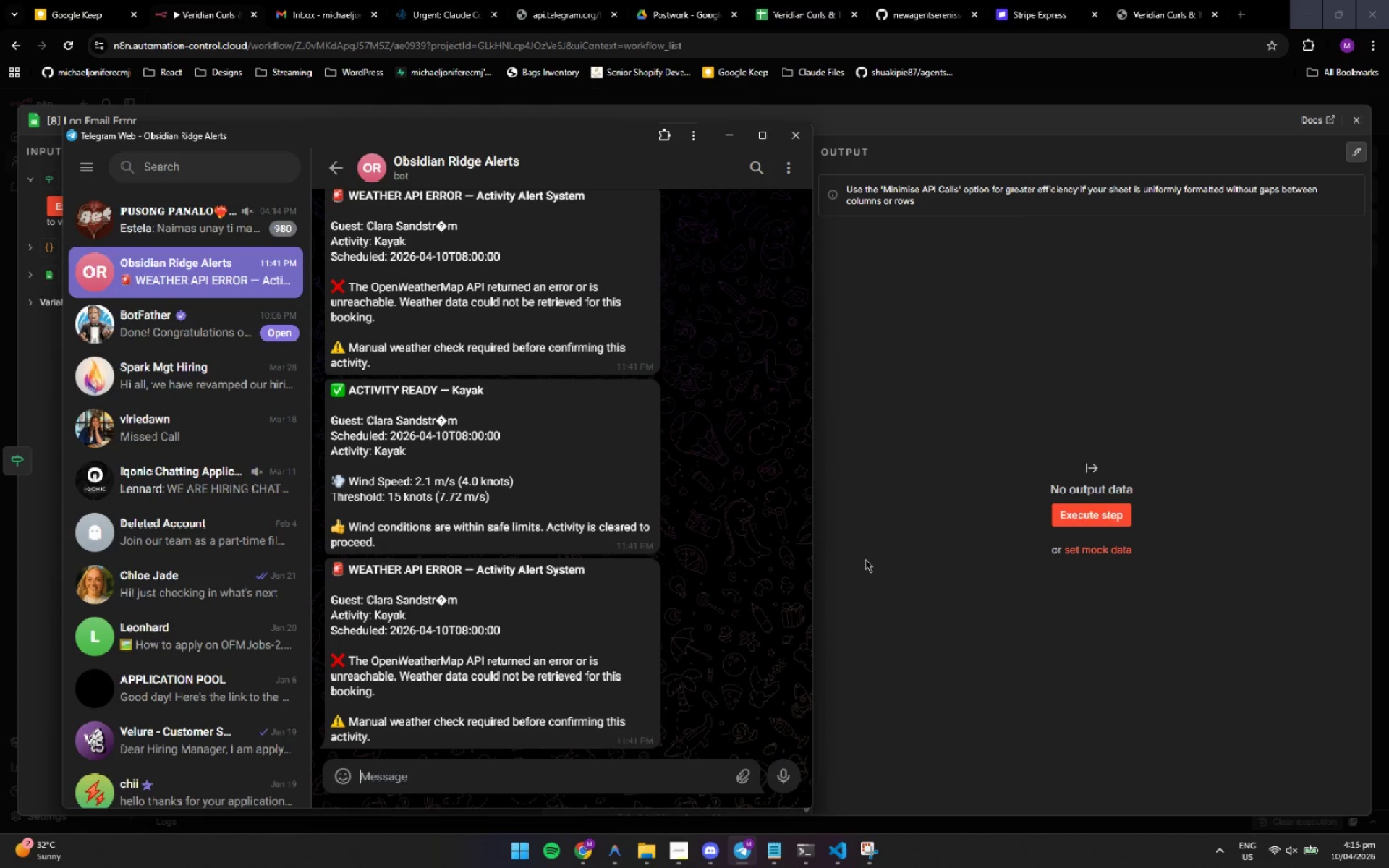 
wait(11.38)
 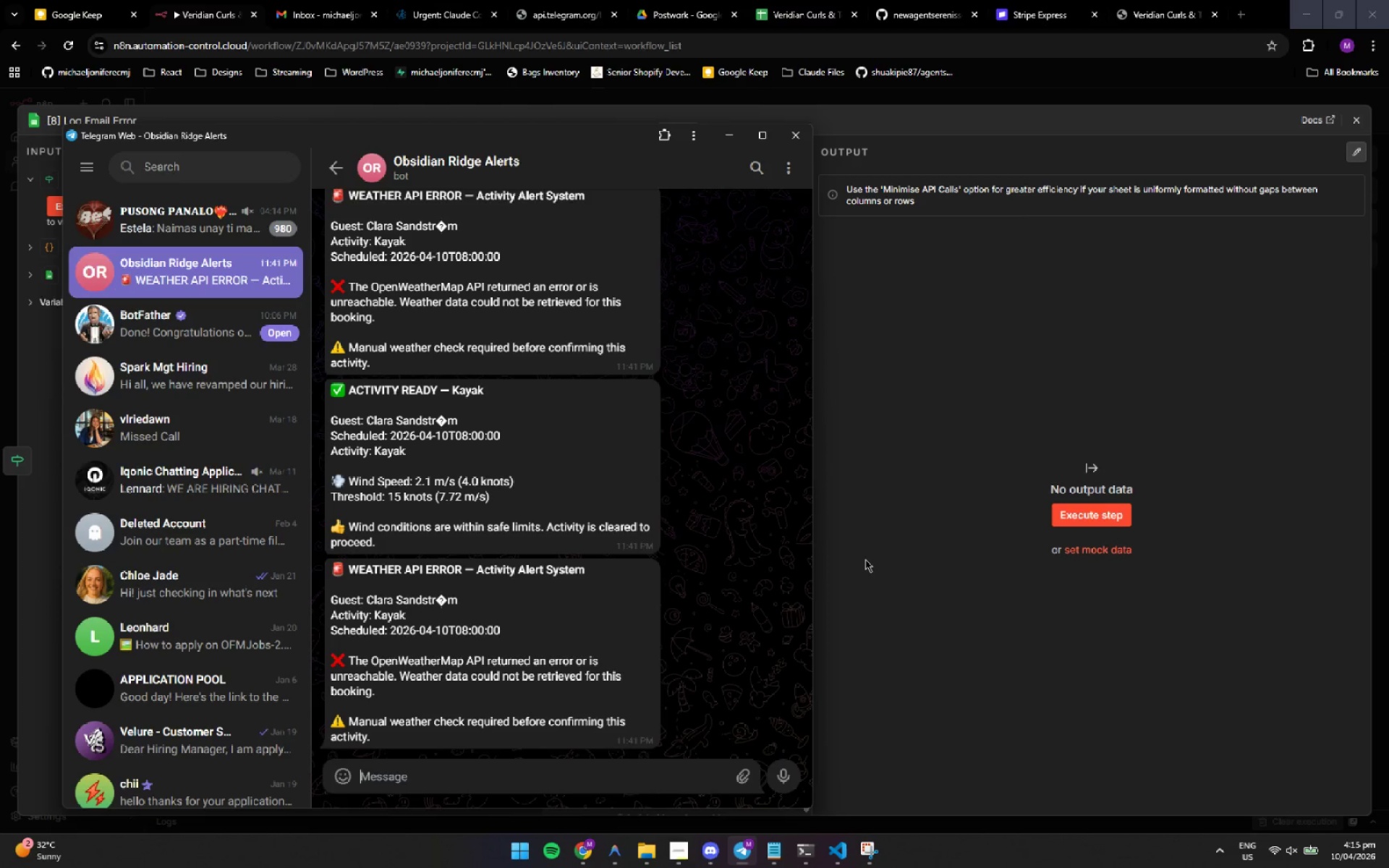 
left_click([865, 559])
 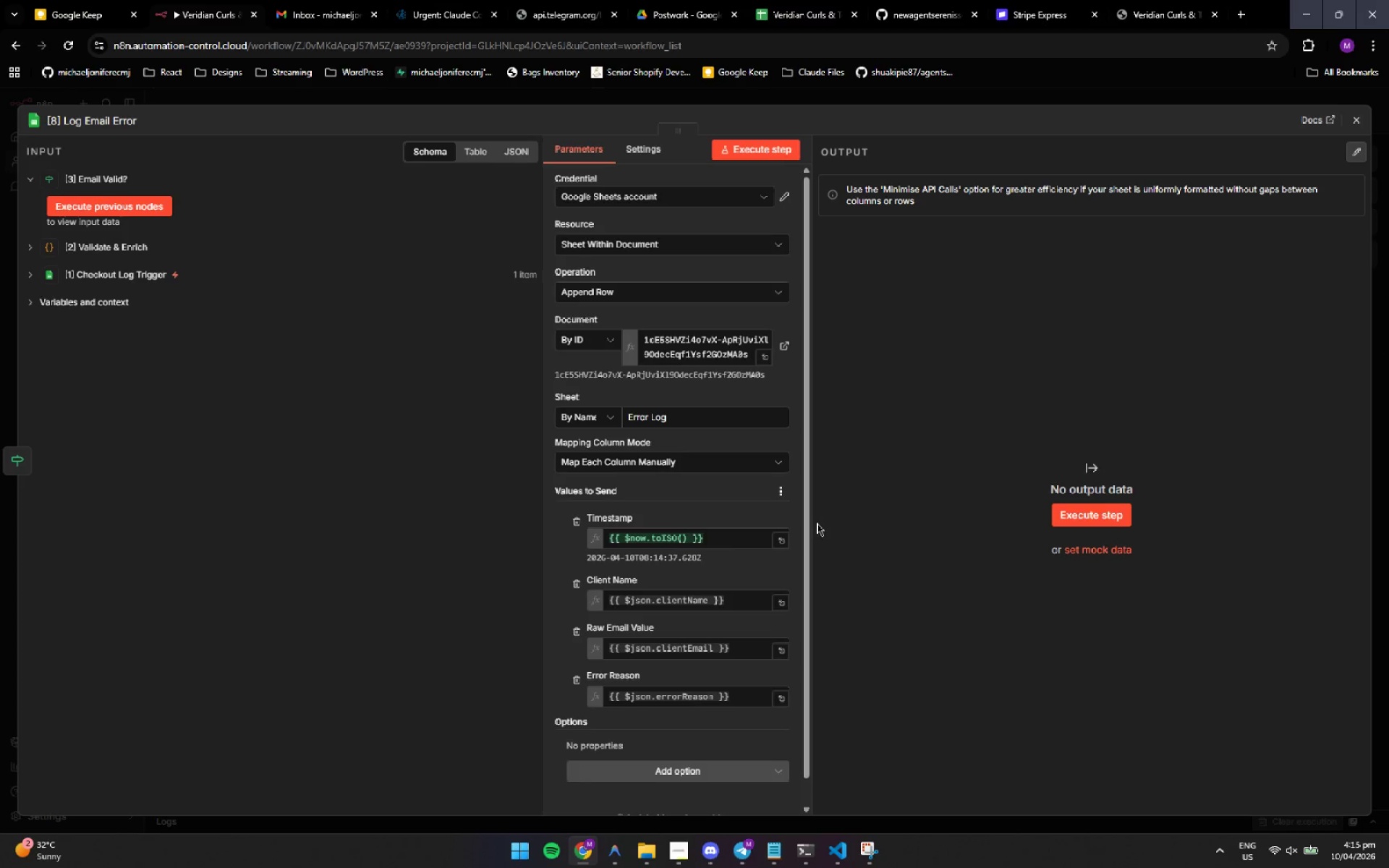 
left_click([807, 516])
 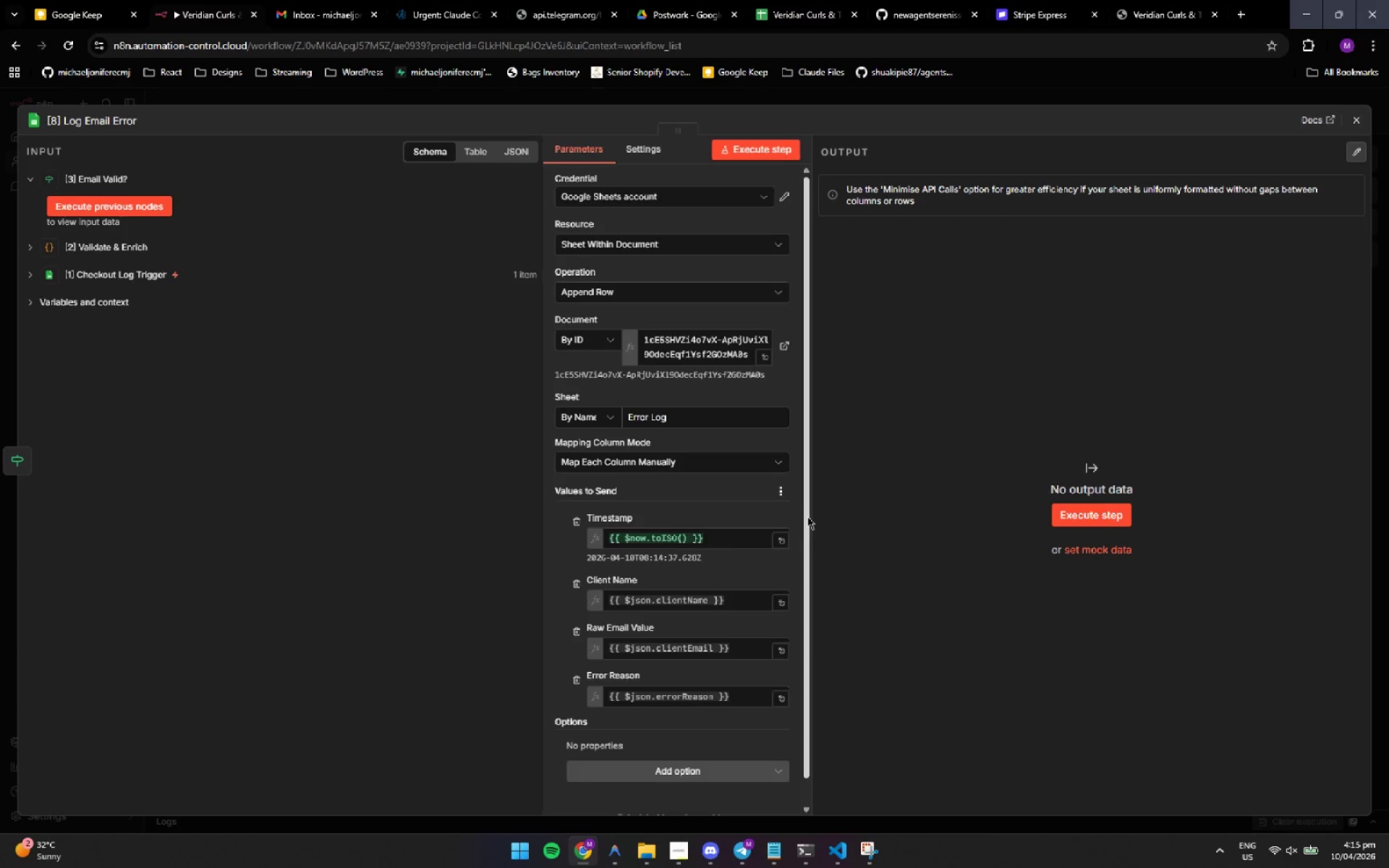 
wait(15.08)
 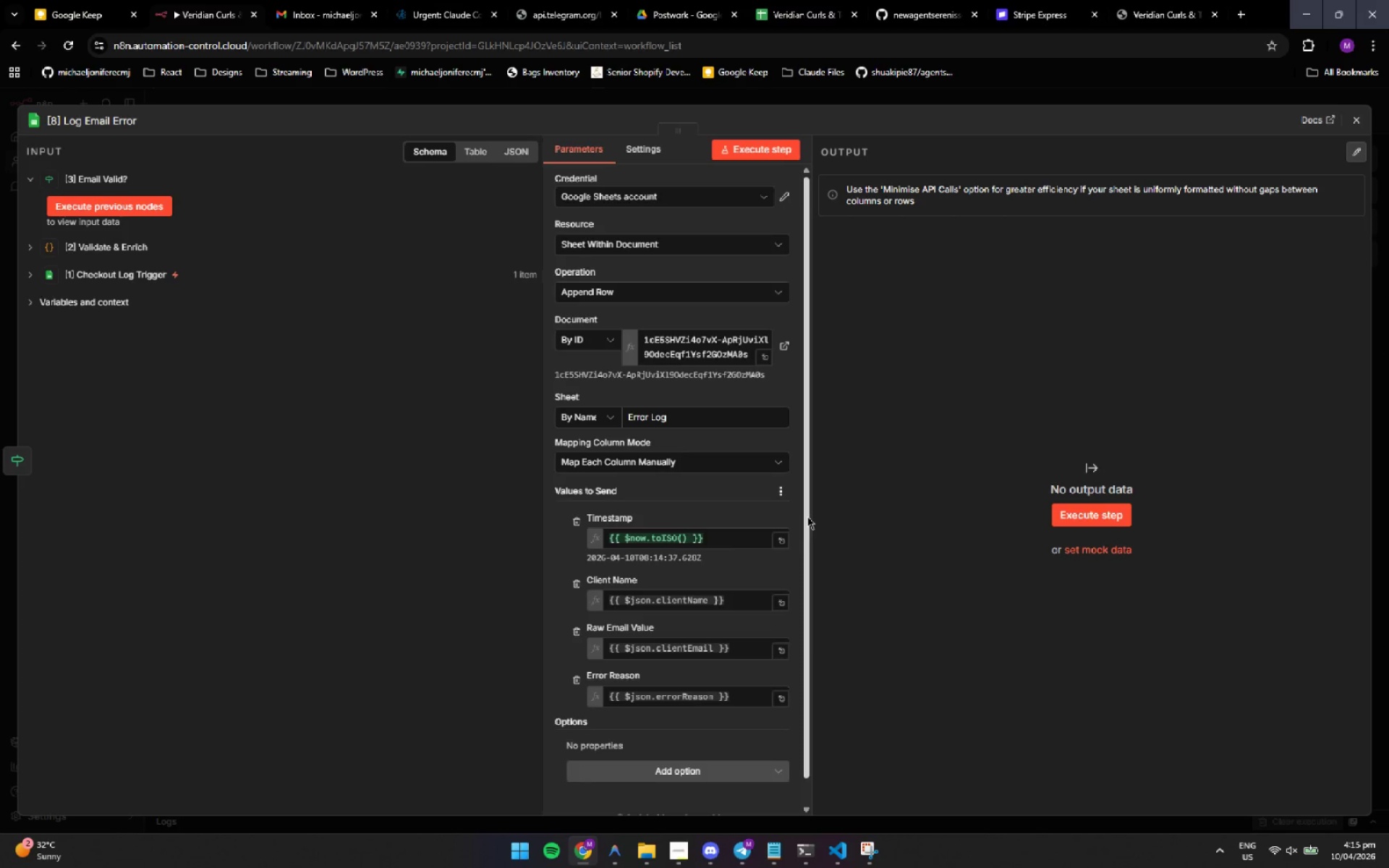 
left_click([807, 516])
 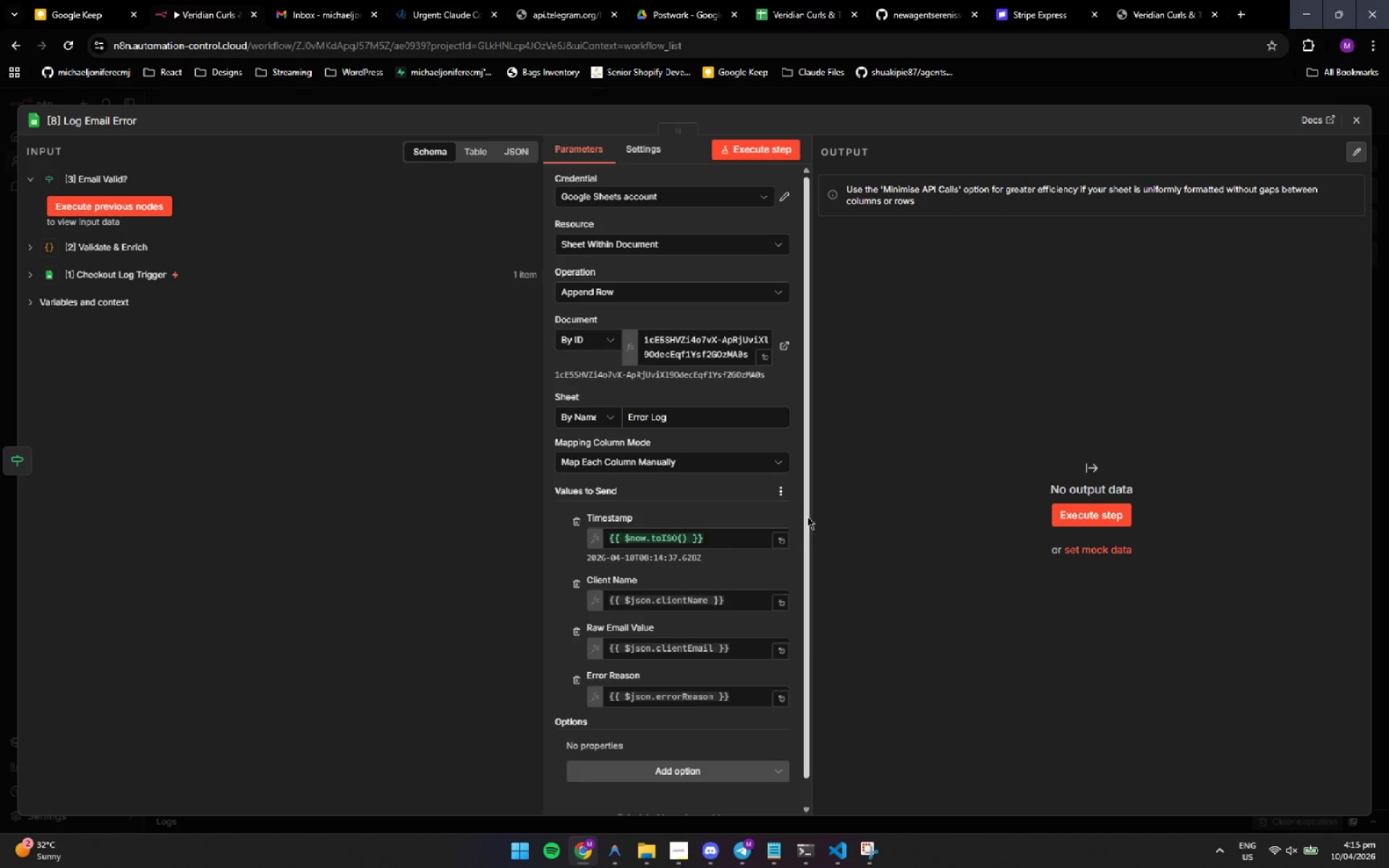 
left_click([807, 516])
 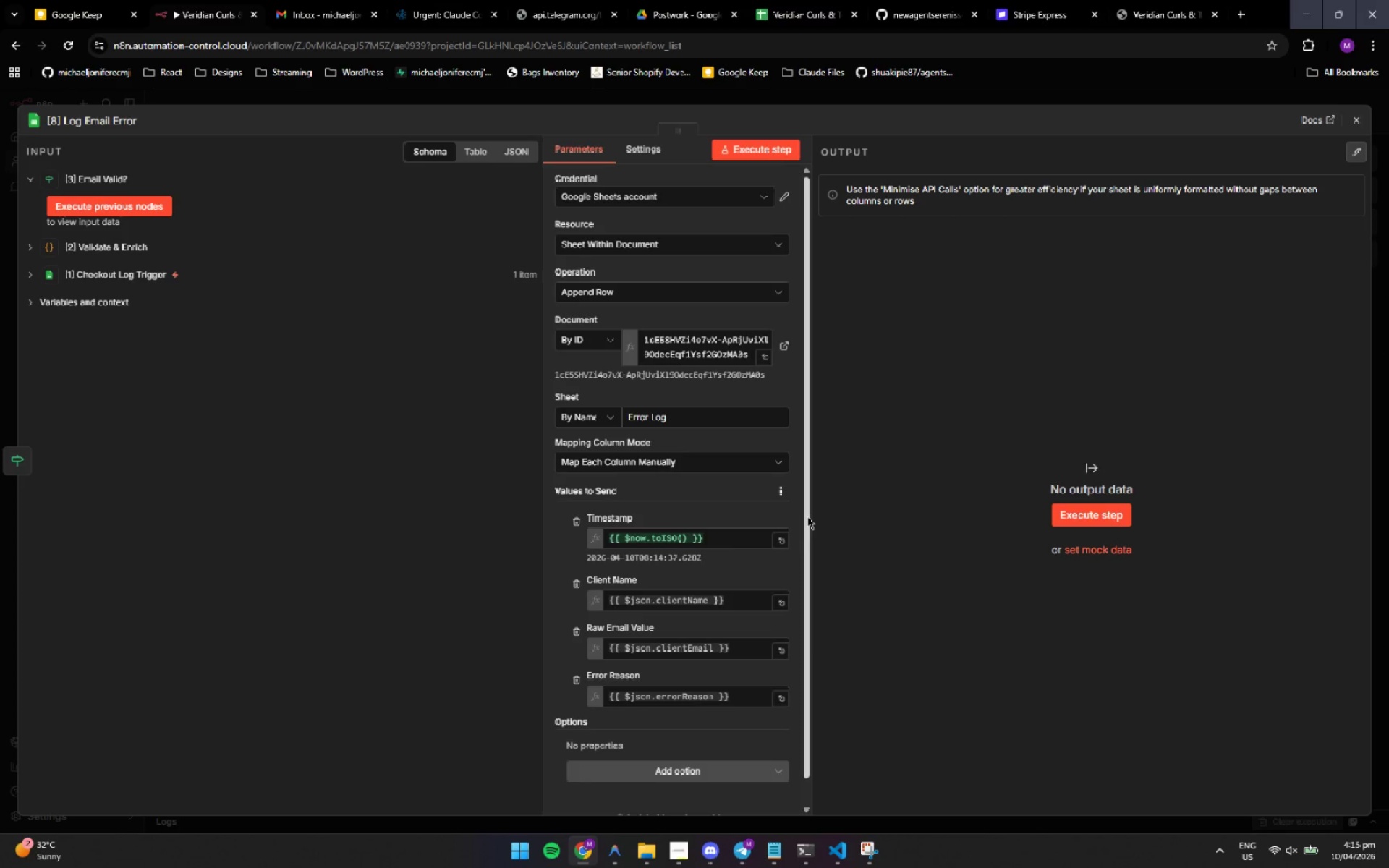 
wait(8.25)
 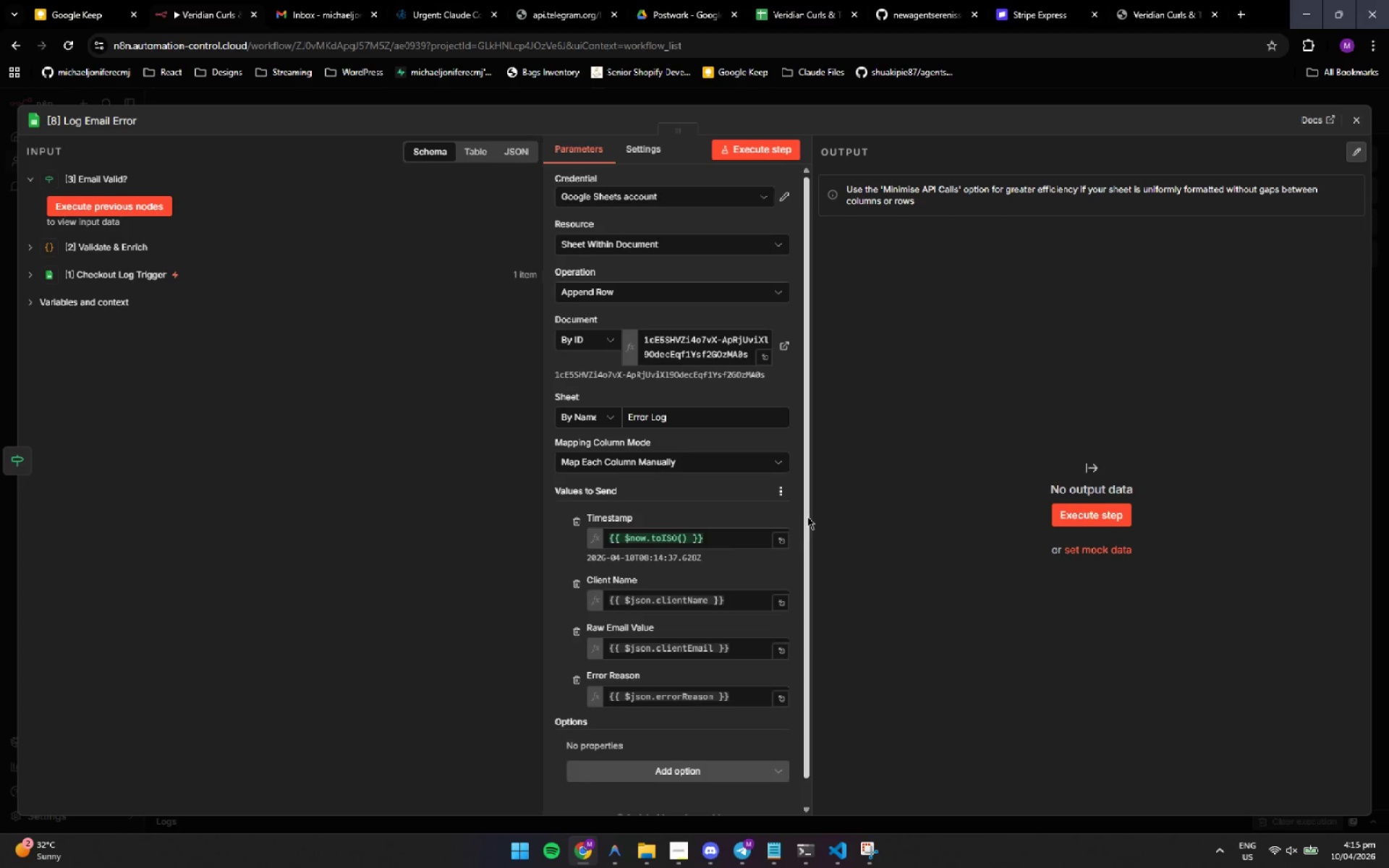 
left_click([807, 516])
 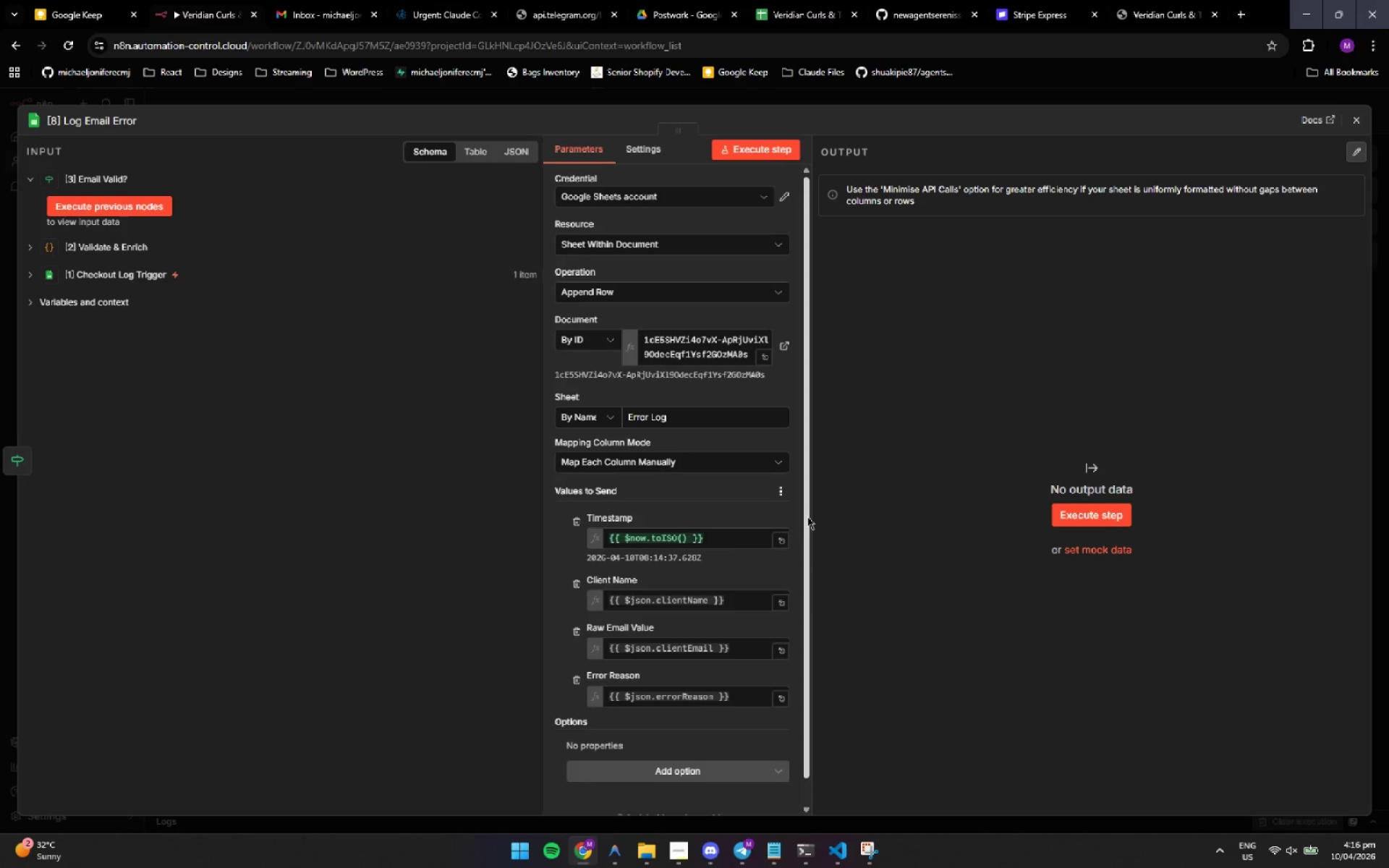 
left_click([901, 511])
 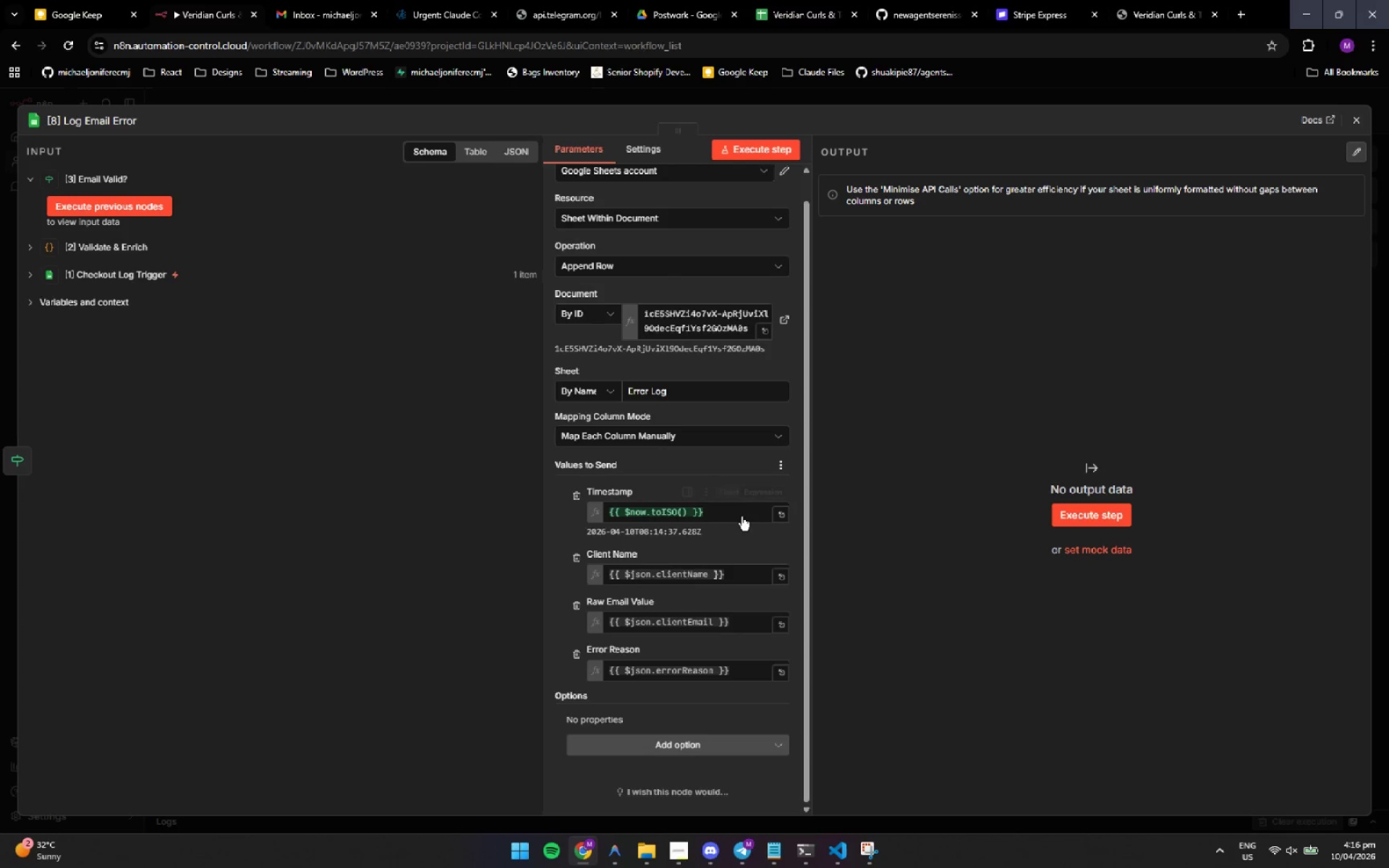 
left_click([967, 438])
 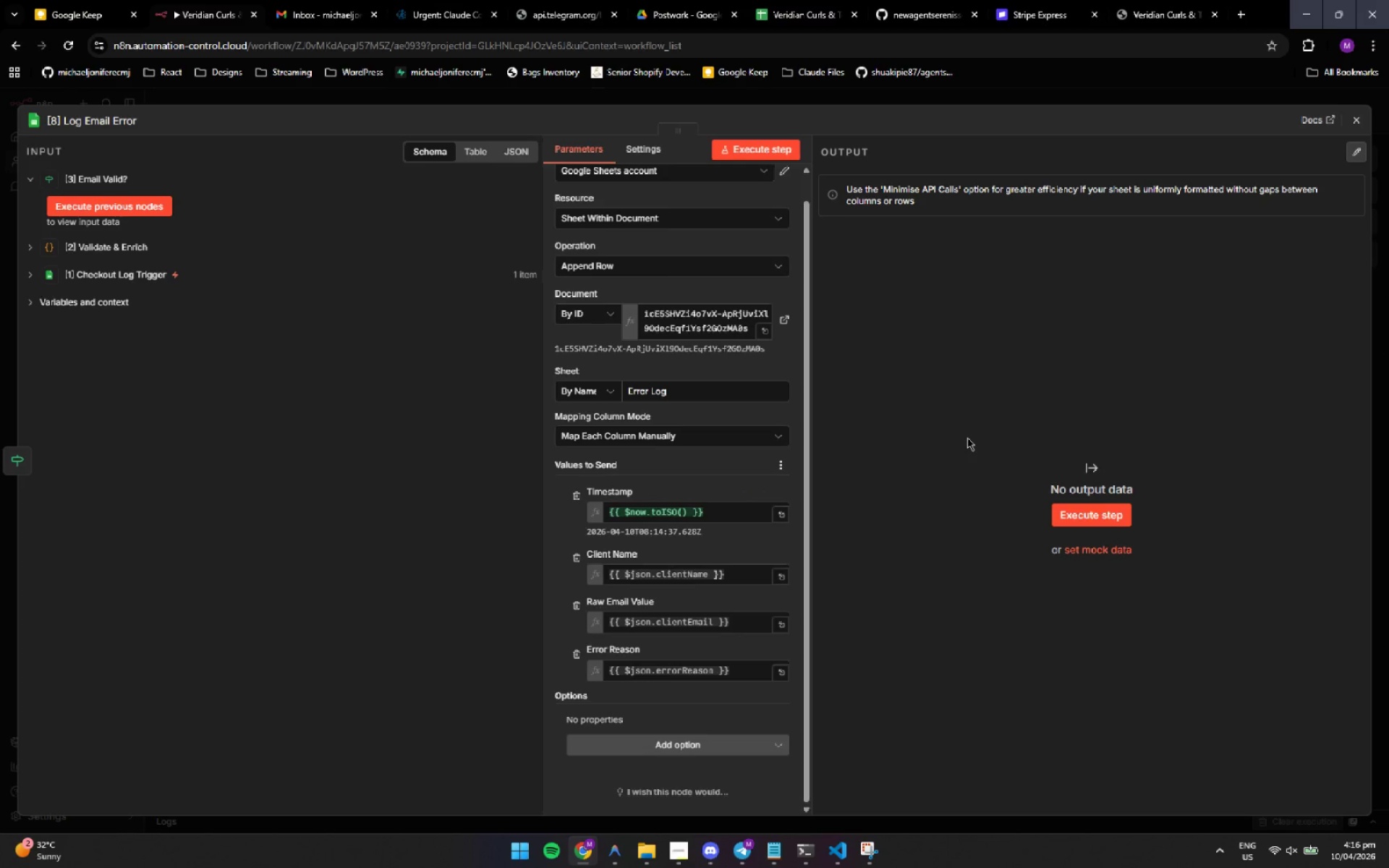 
left_click([967, 438])
 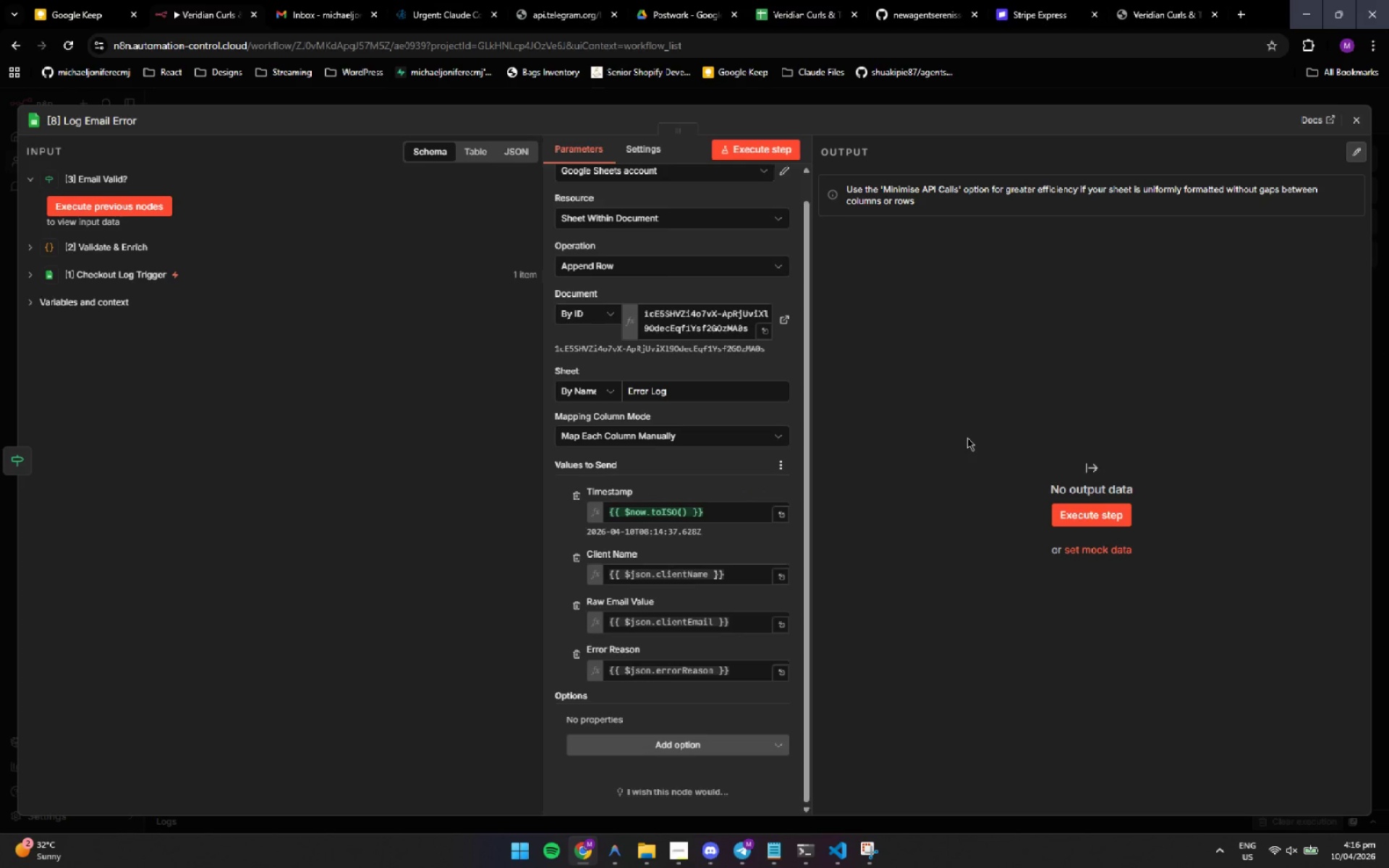 
left_click([967, 438])
 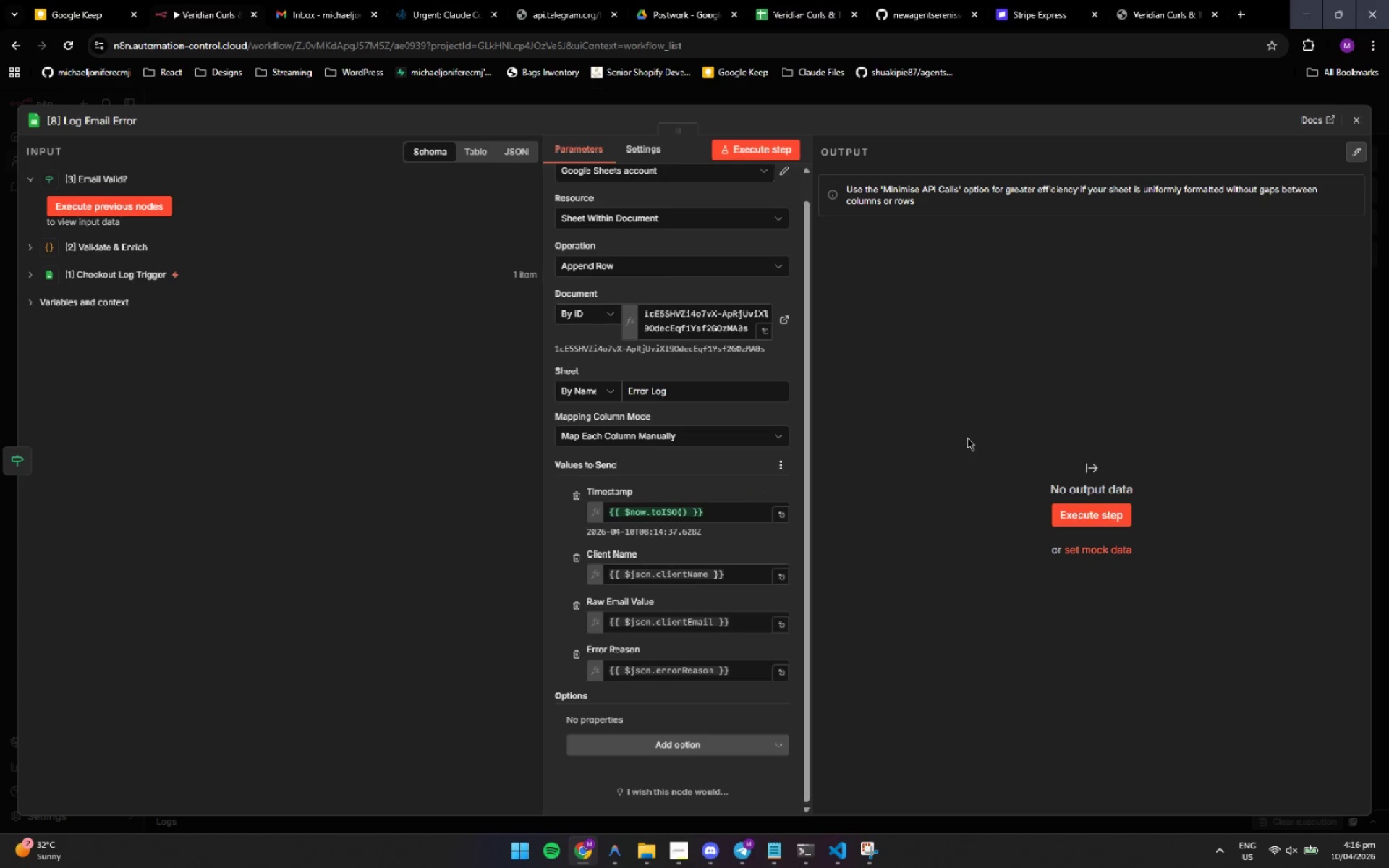 
wait(7.69)
 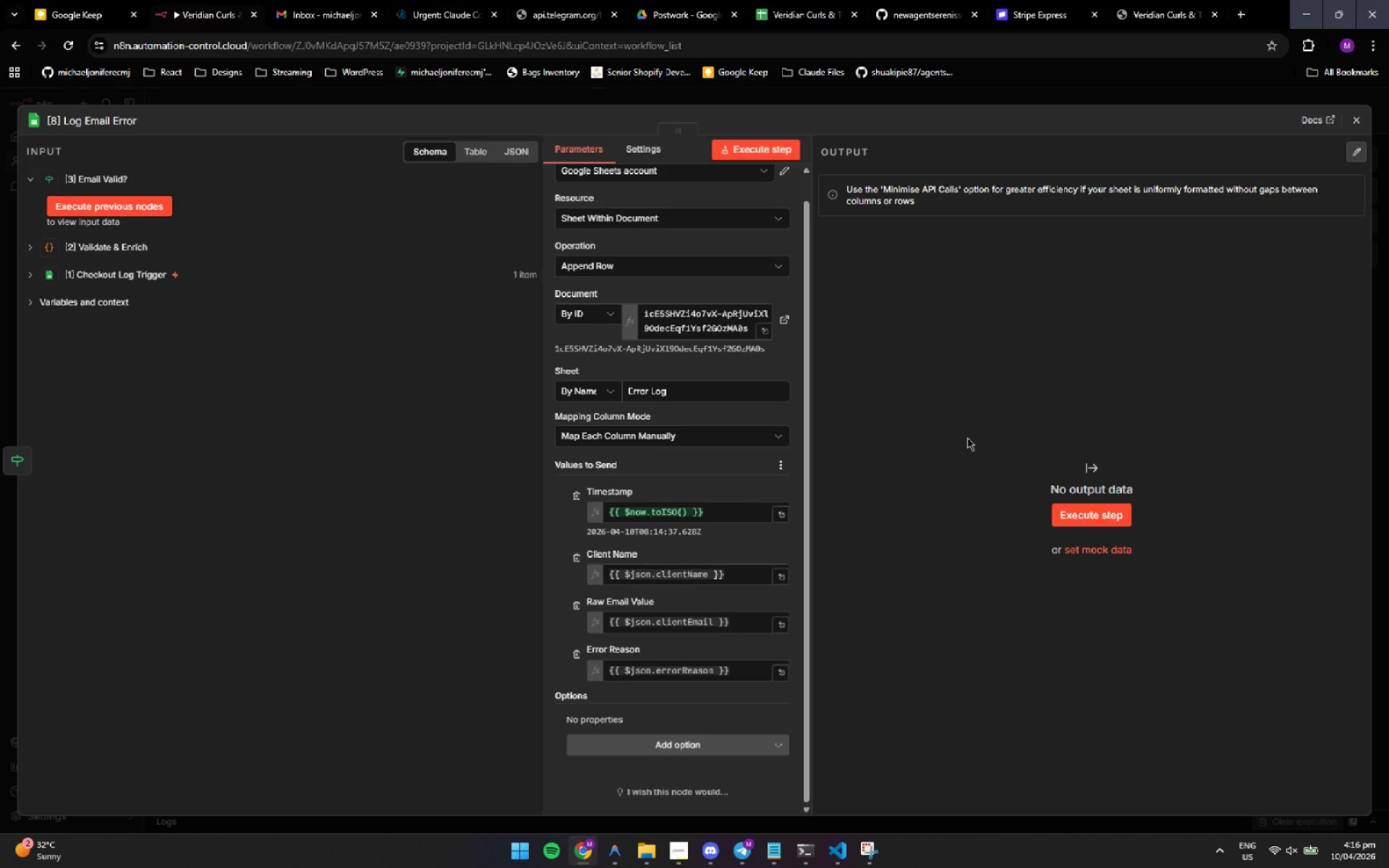 
left_click([967, 438])
 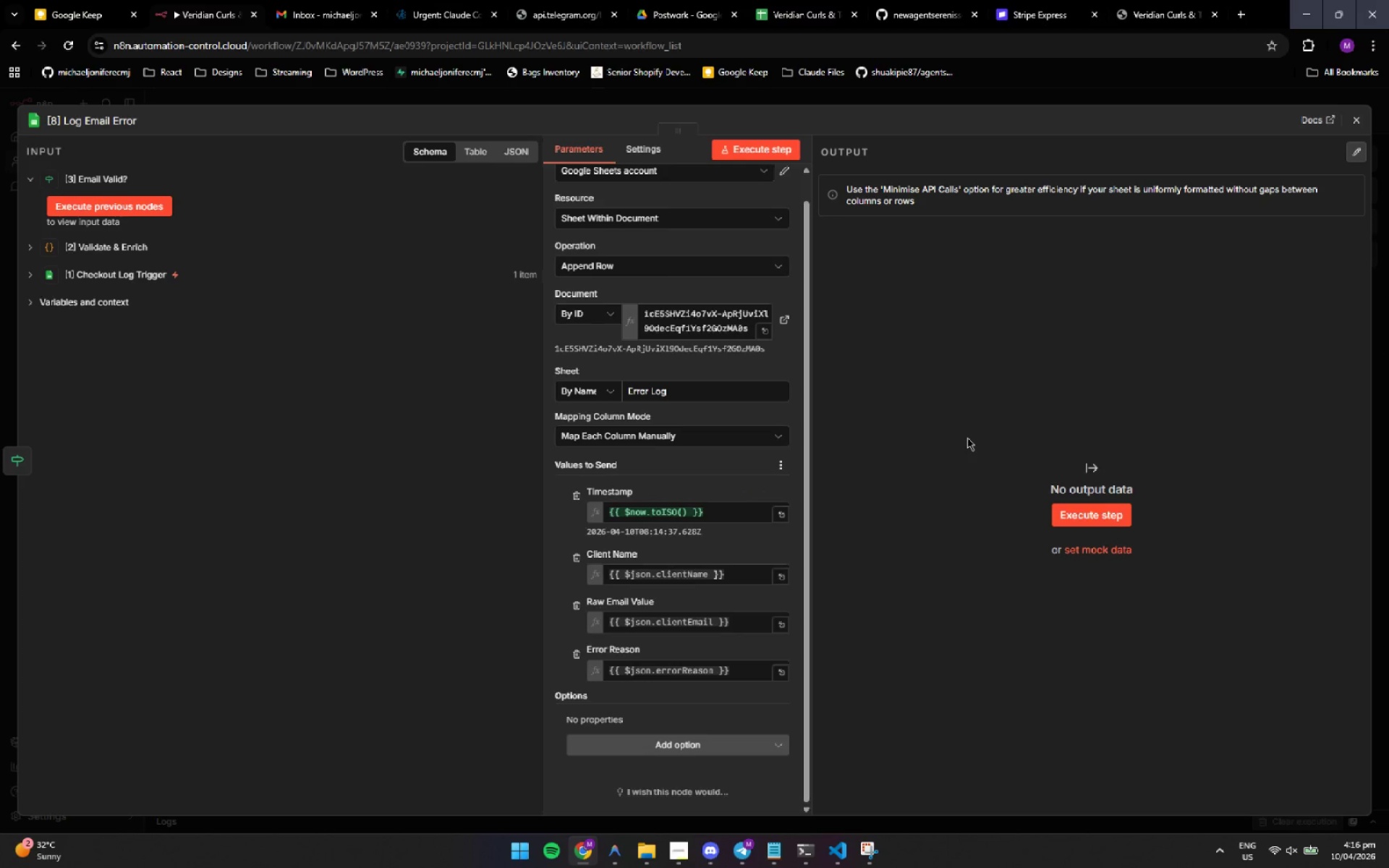 
wait(9.0)
 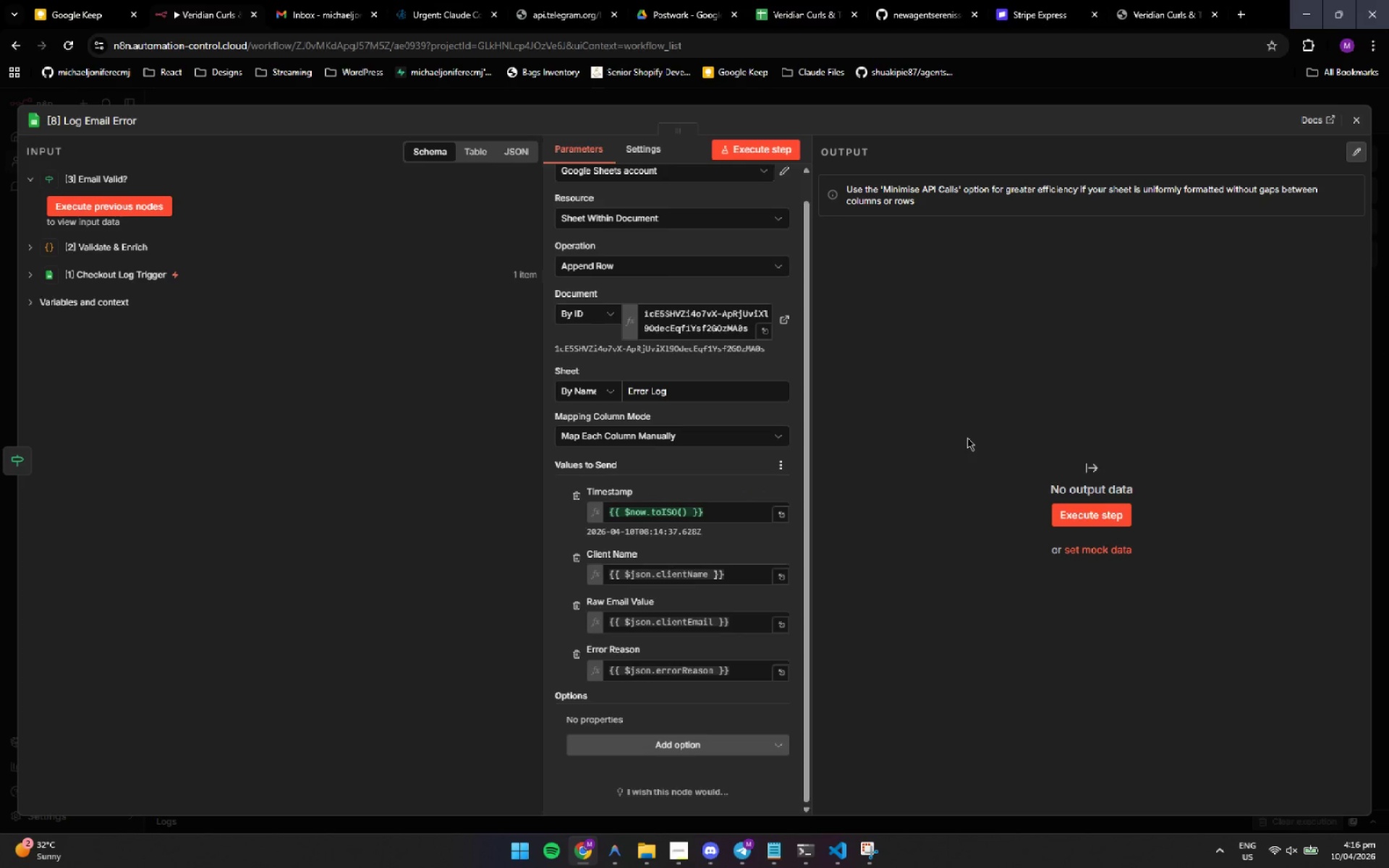 
left_click([967, 438])
 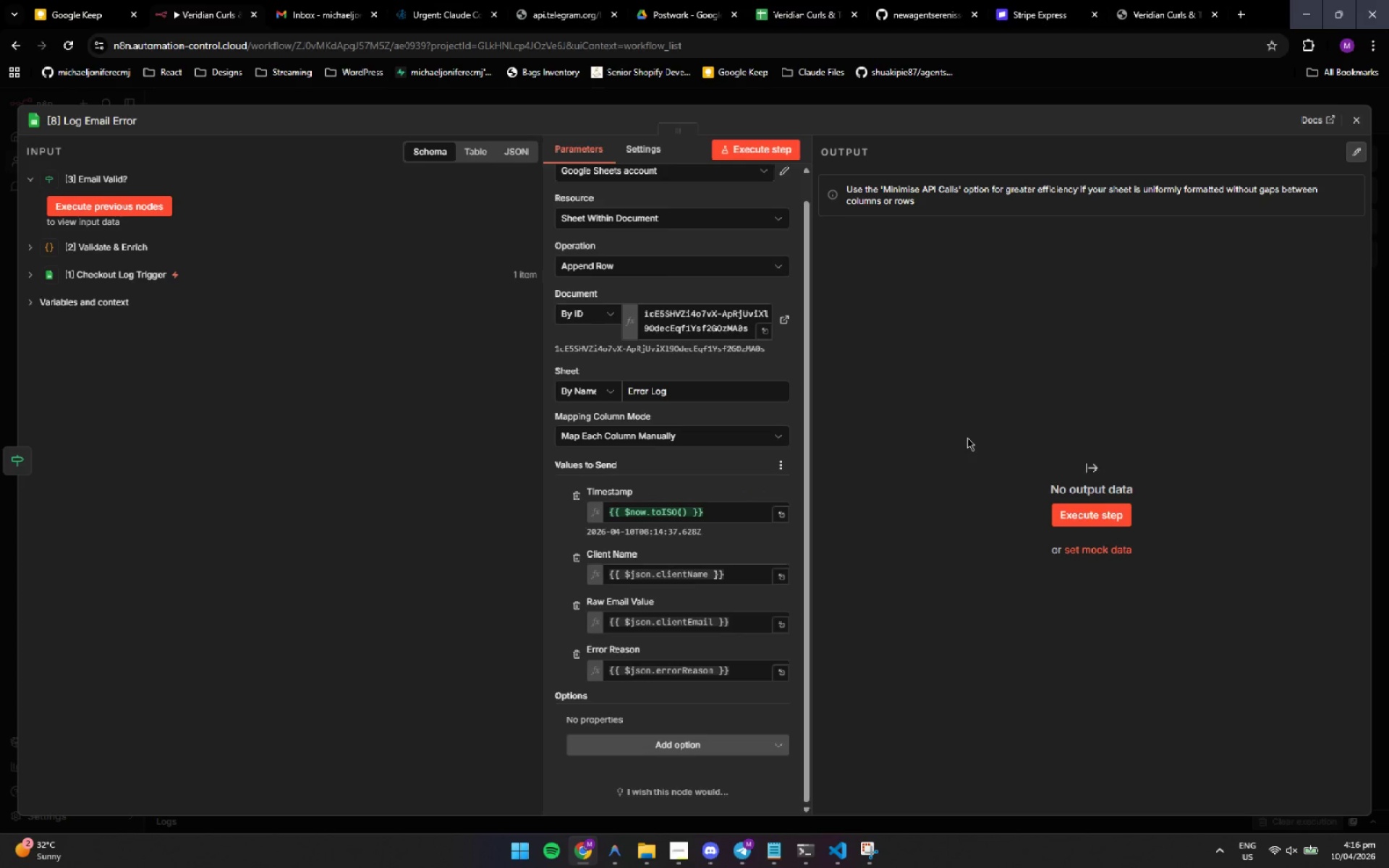 
left_click([967, 438])
 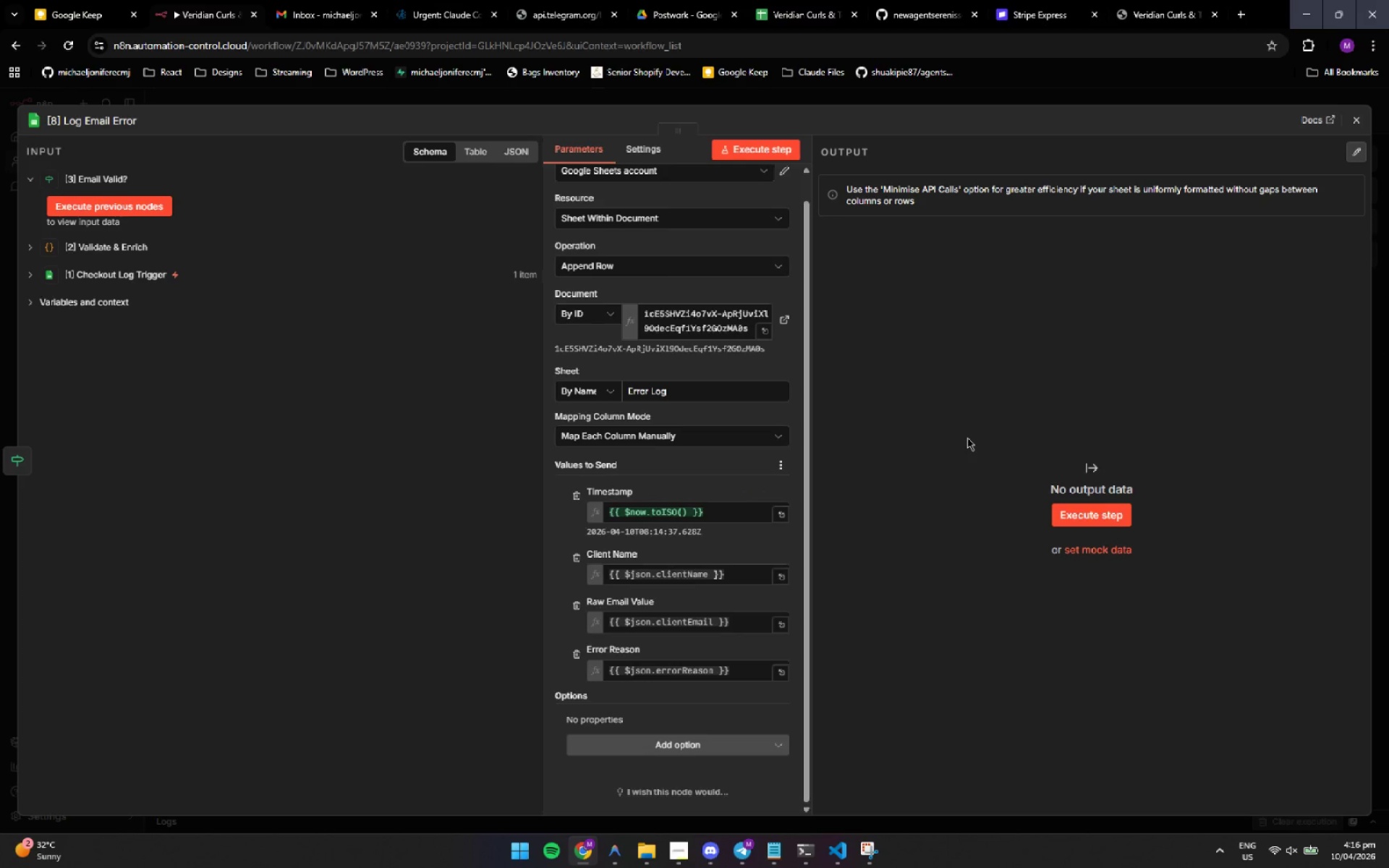 
wait(17.38)
 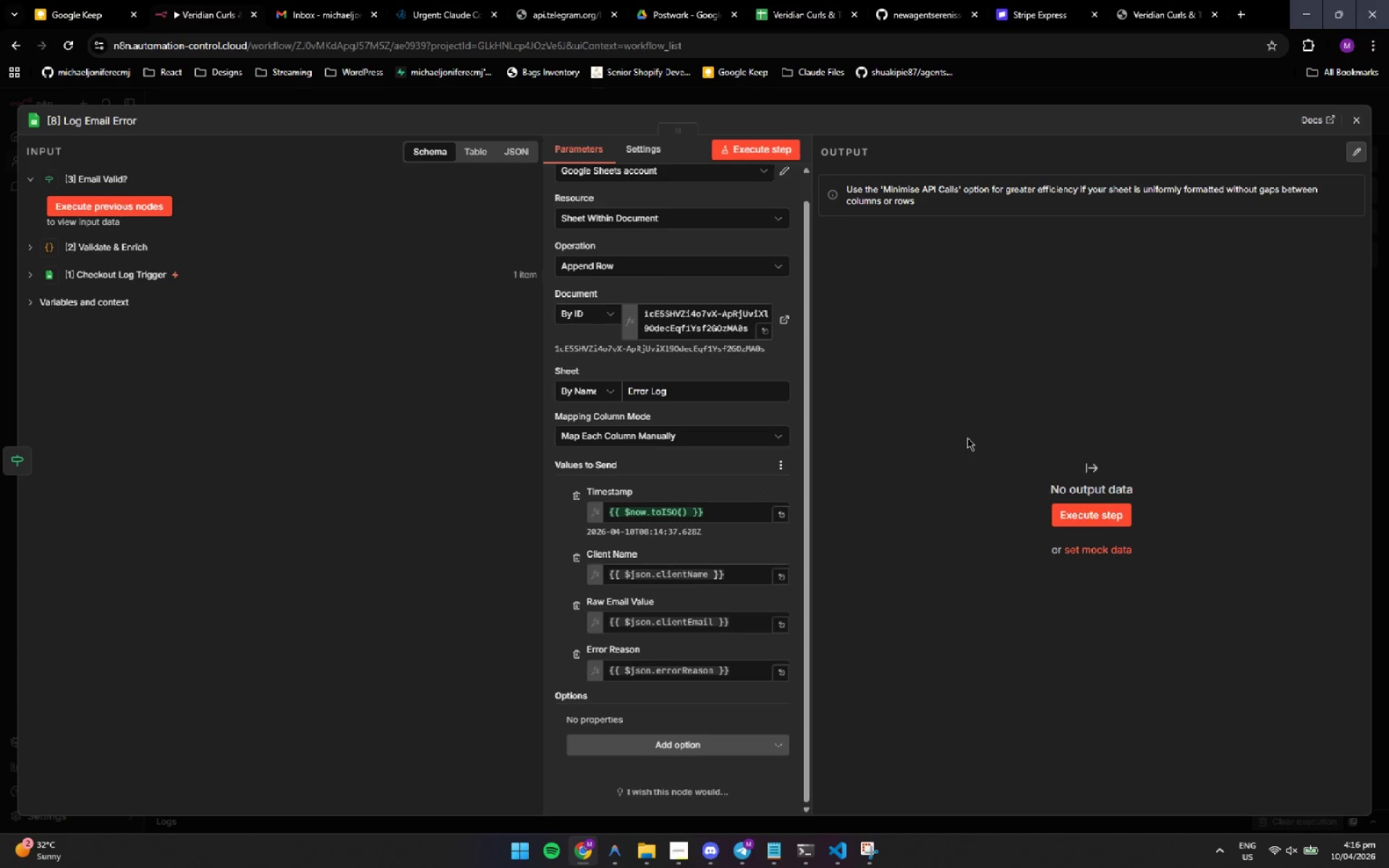 
left_click([967, 438])
 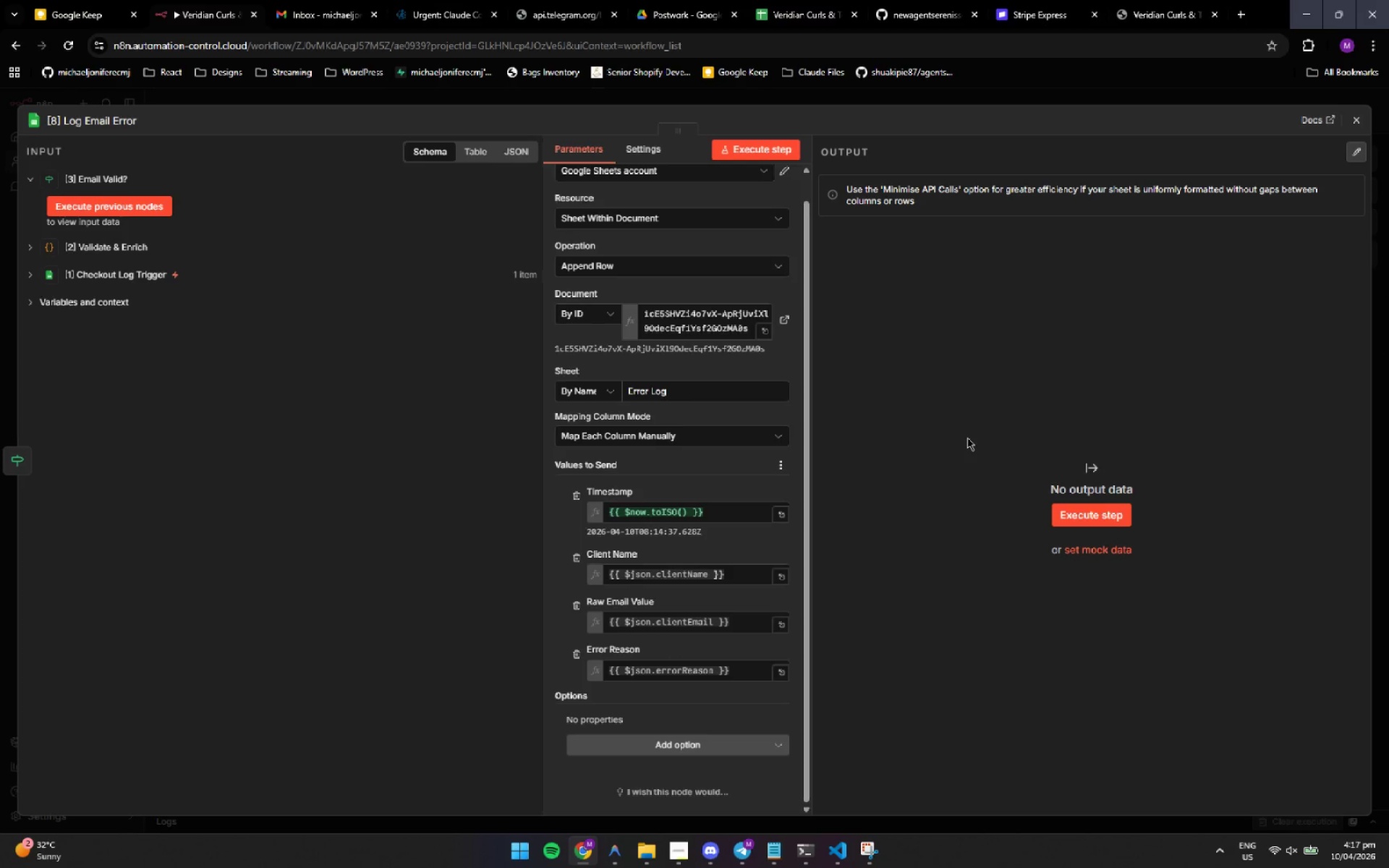 
wait(7.25)
 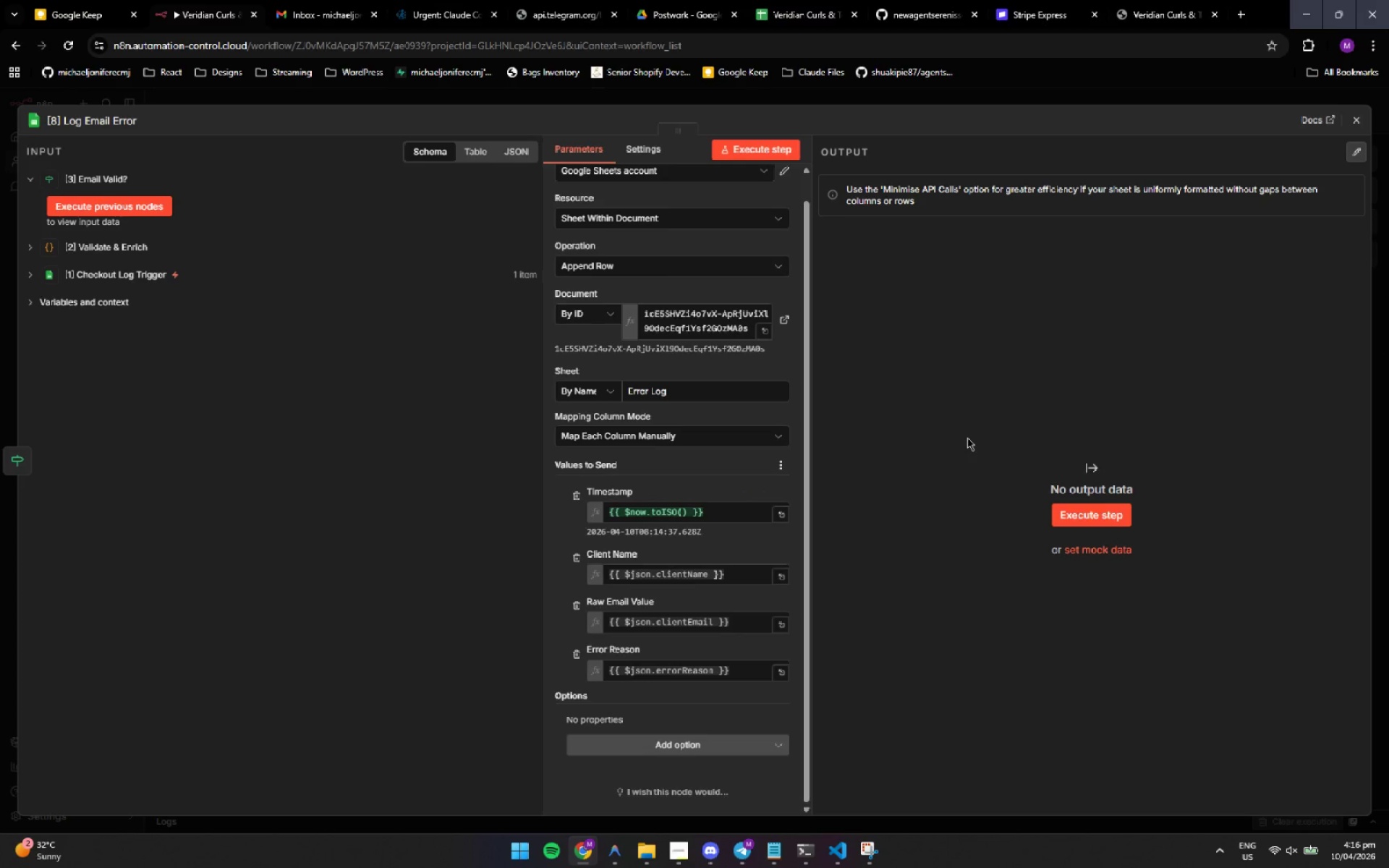 
left_click([967, 438])
 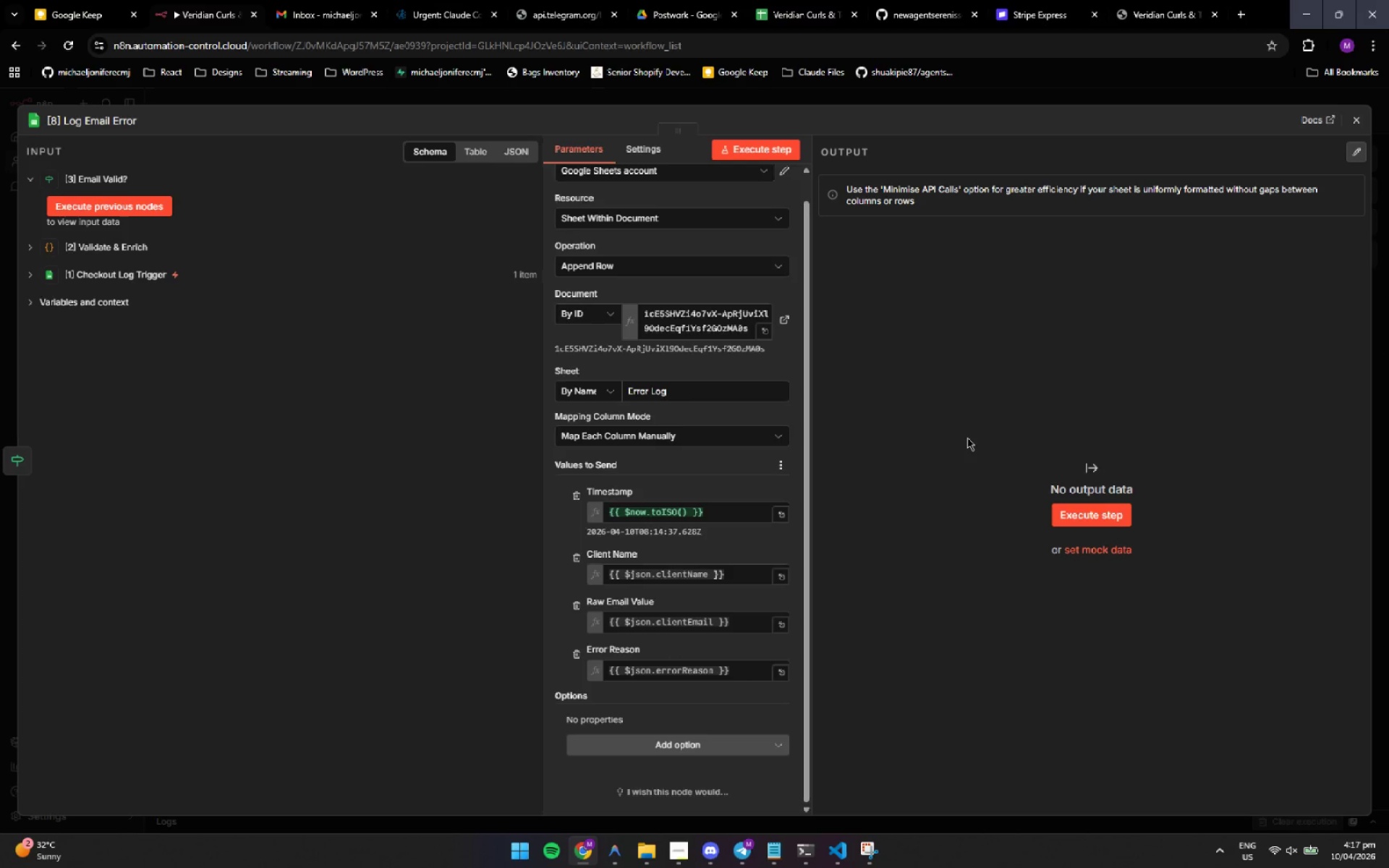 
wait(9.28)
 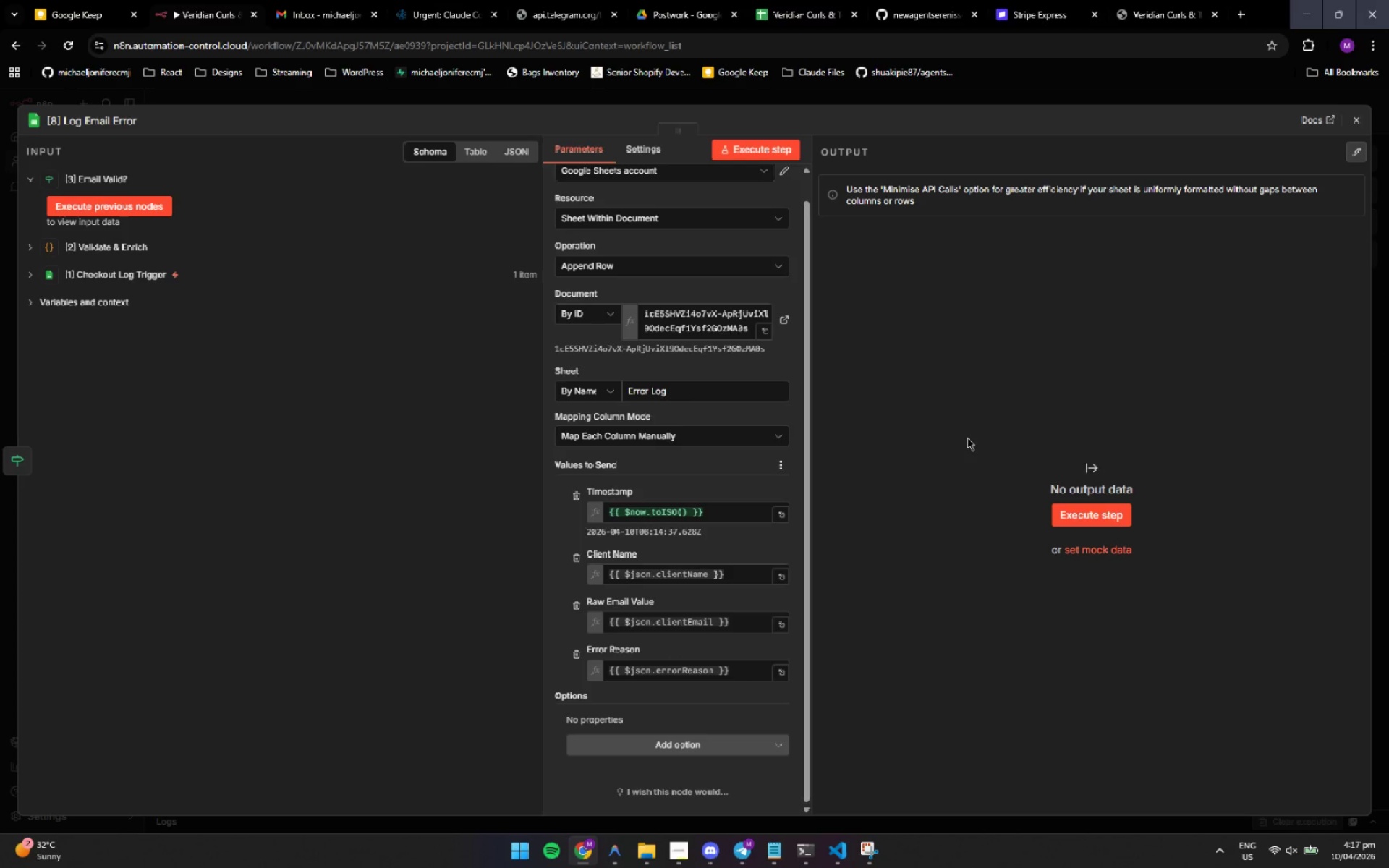 
left_click([967, 438])
 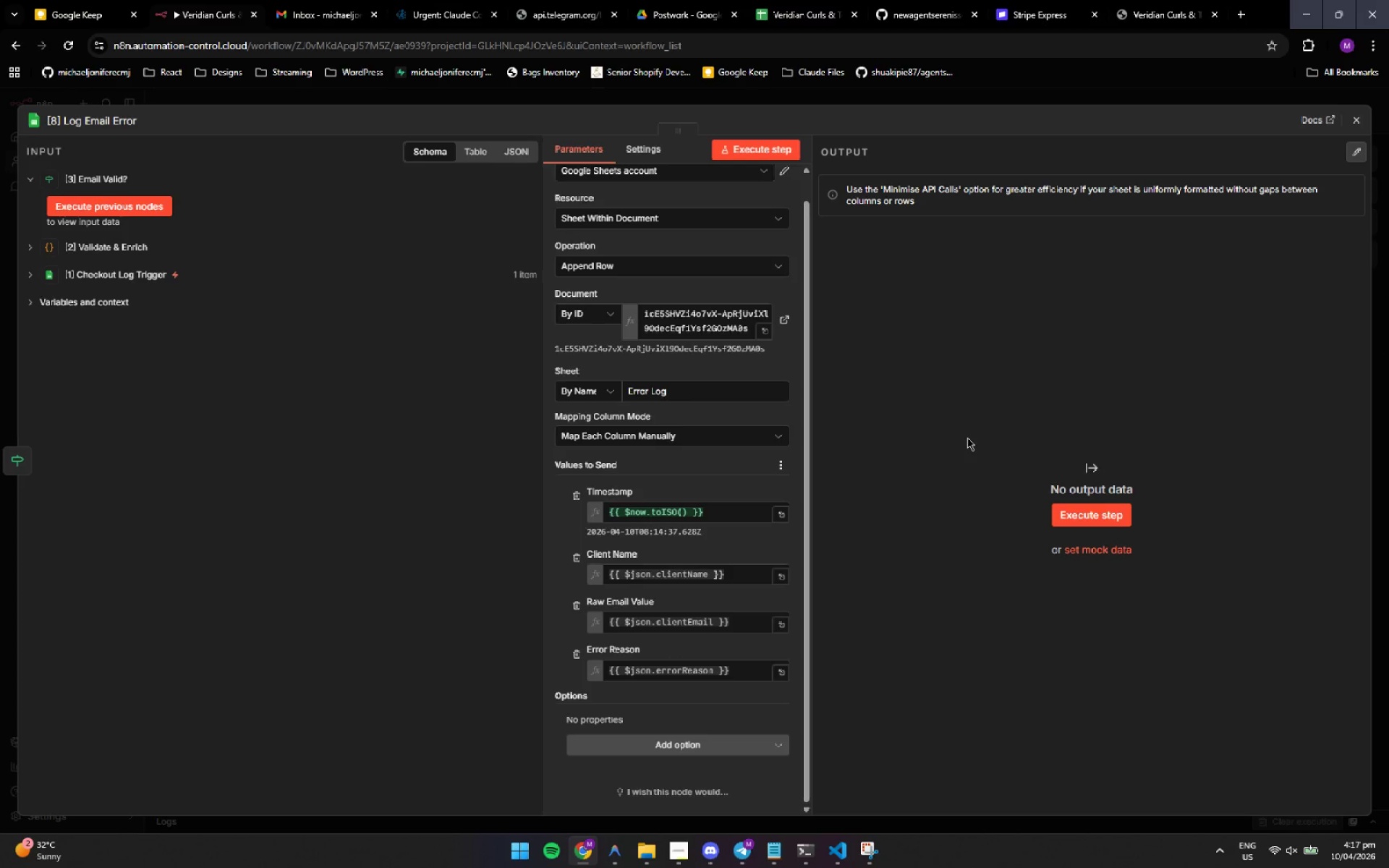 
wait(15.3)
 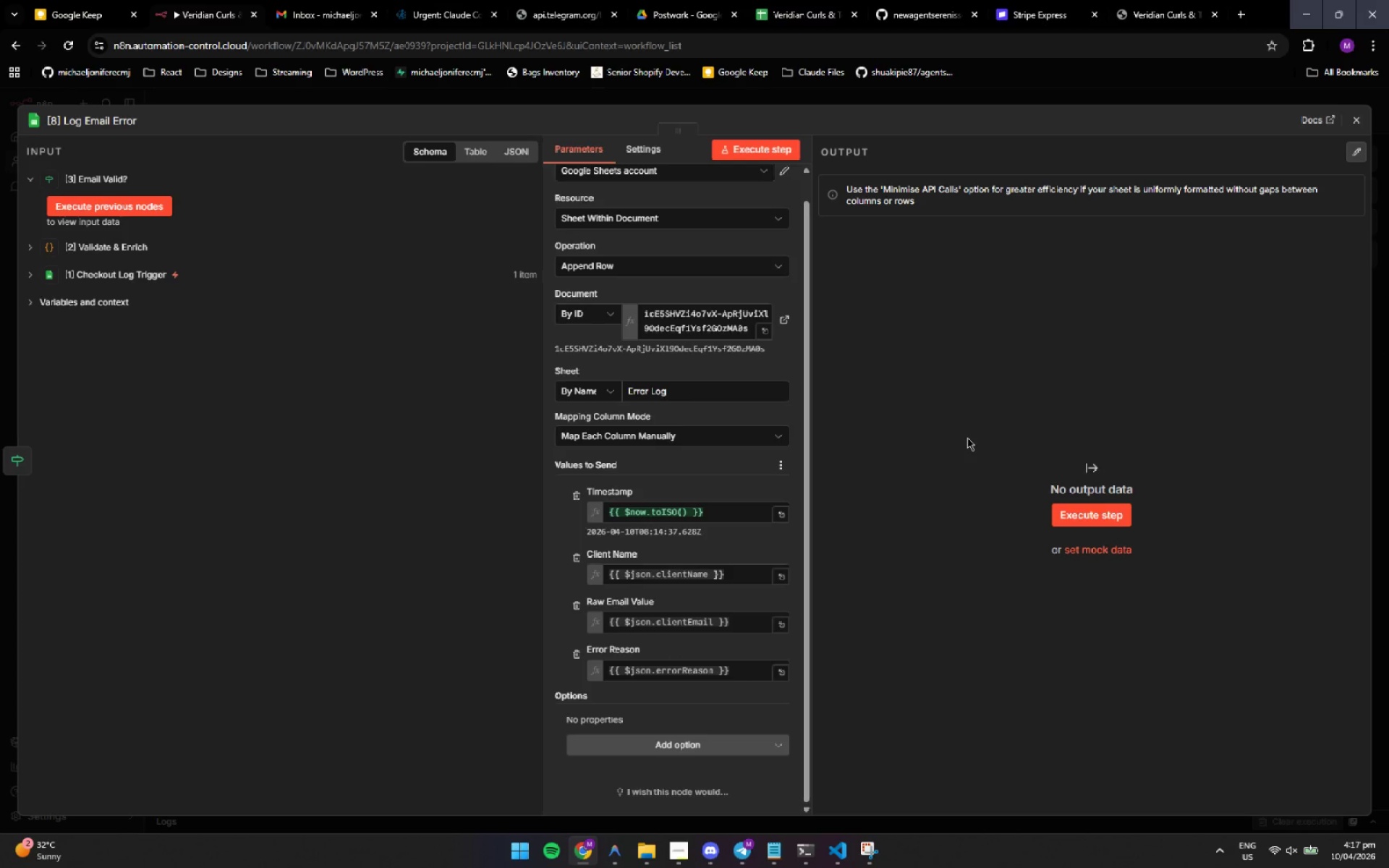 
left_click([967, 438])
 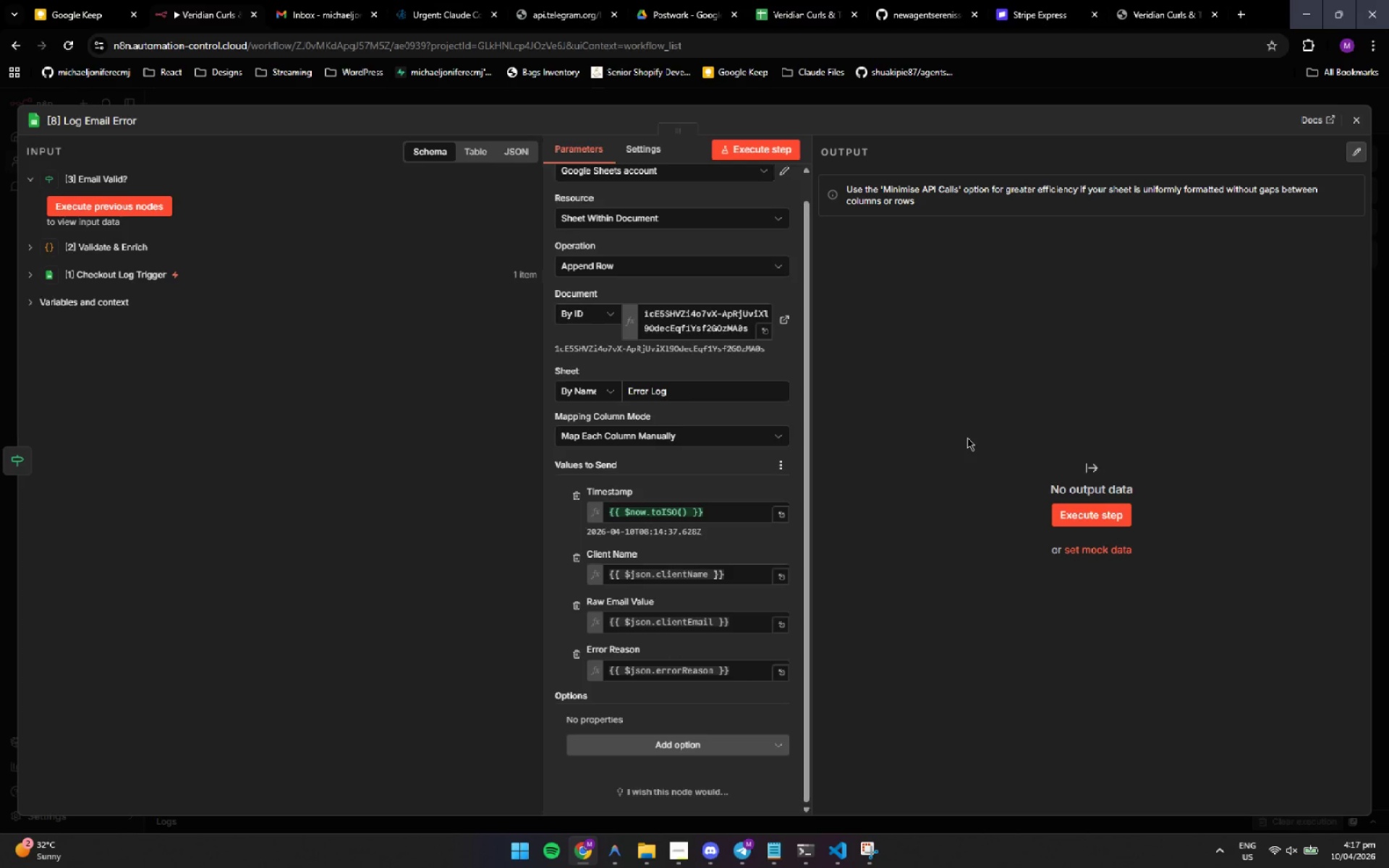 
wait(12.33)
 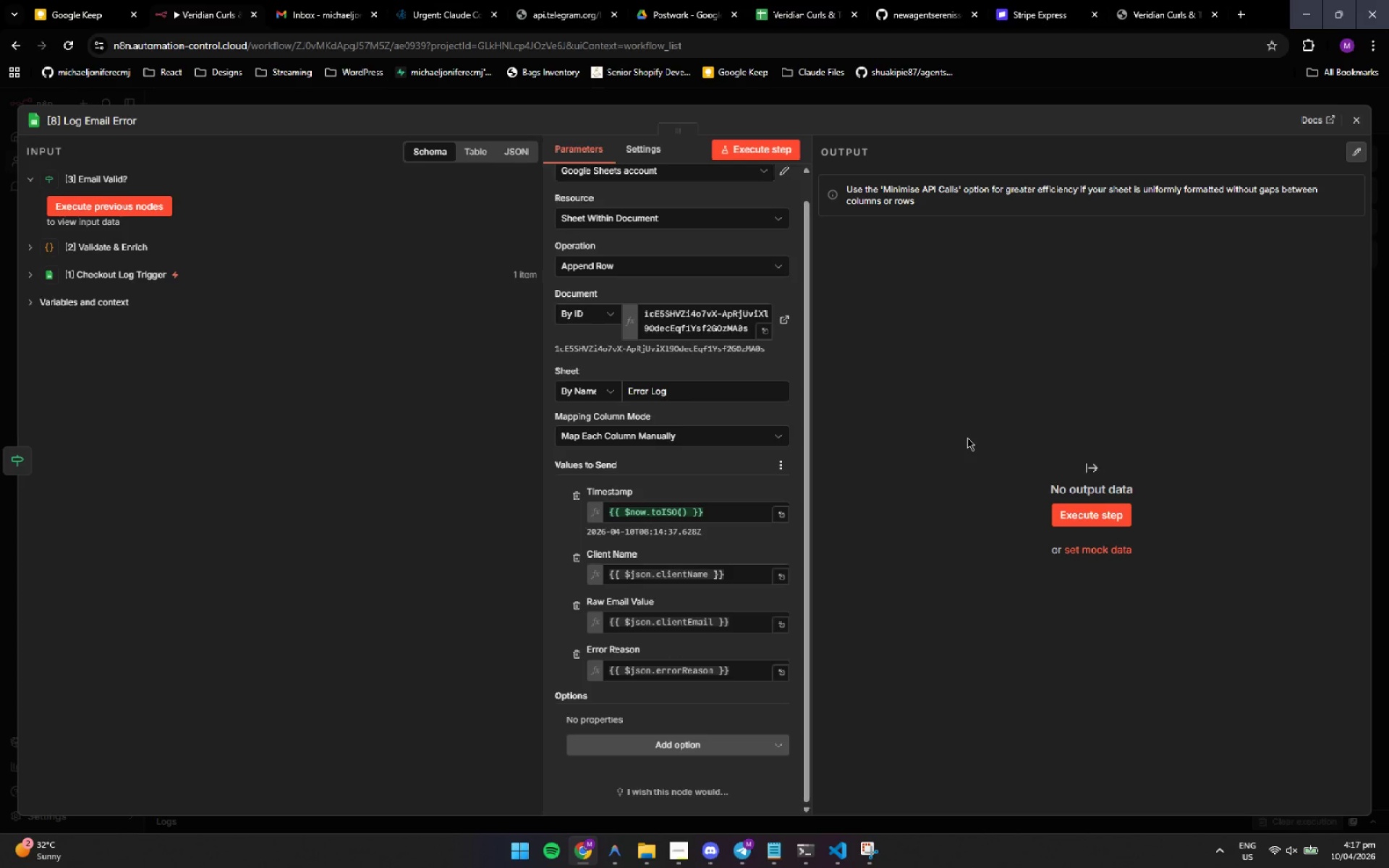 
left_click([967, 438])
 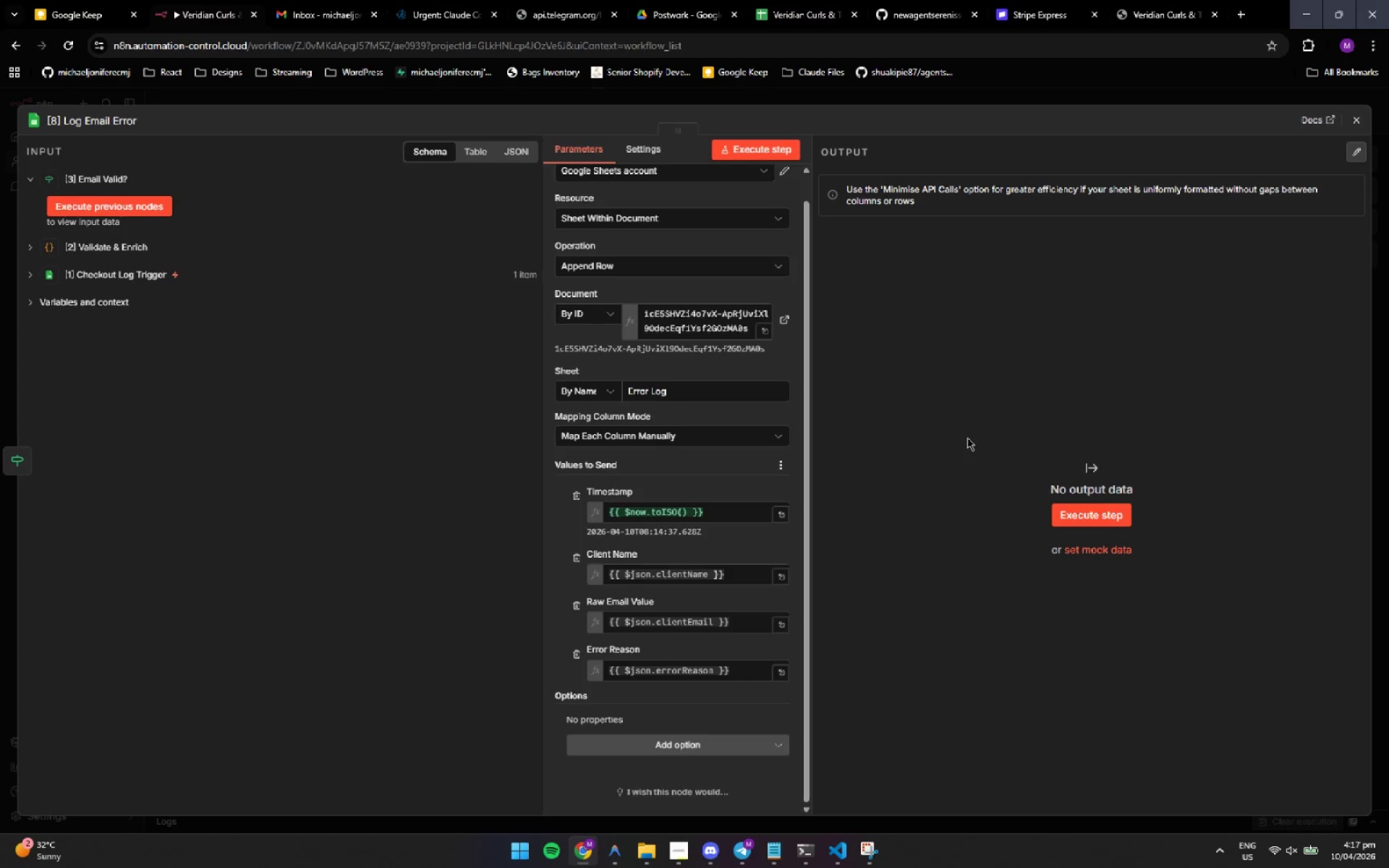 
wait(12.67)
 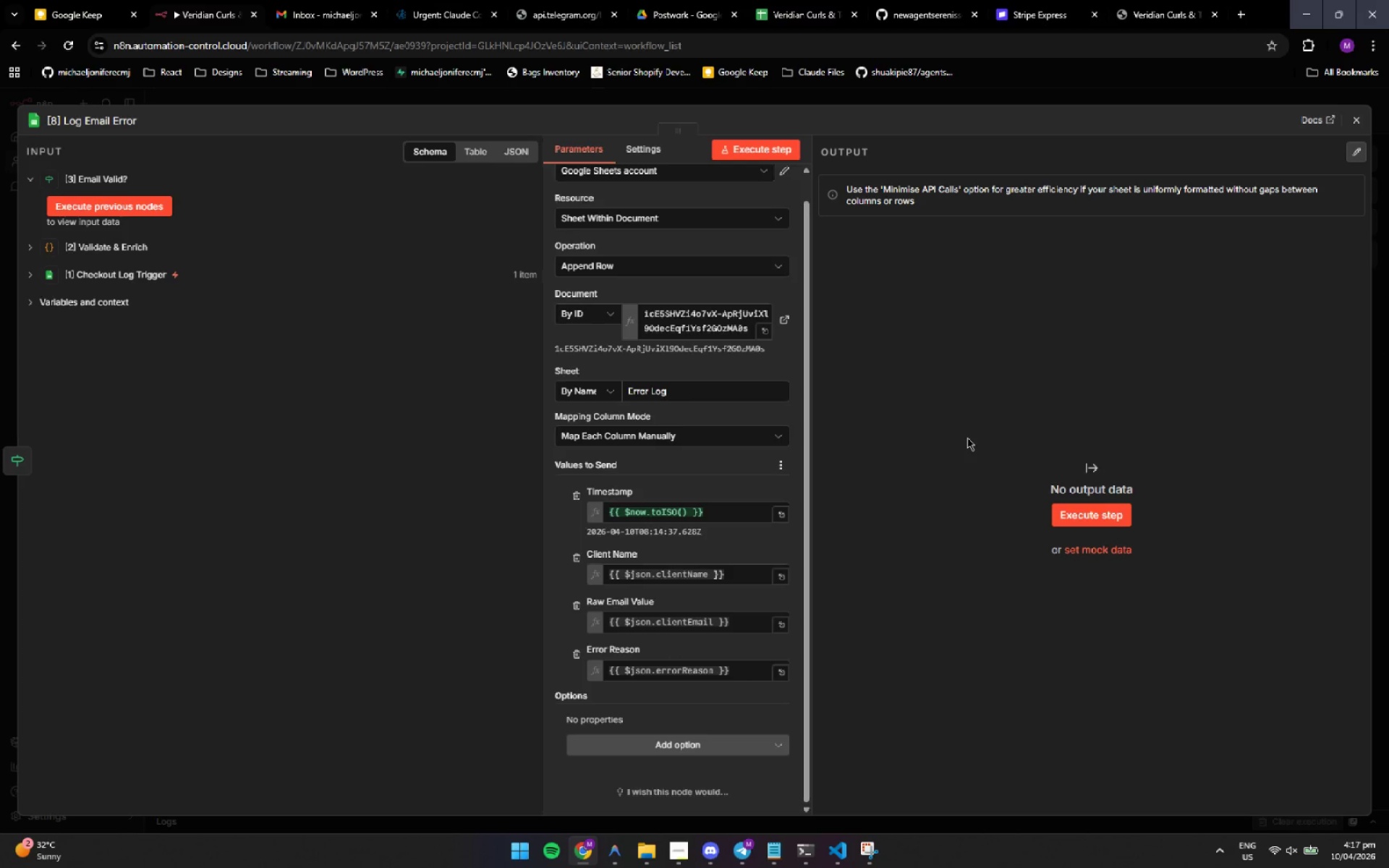 
left_click([967, 438])
 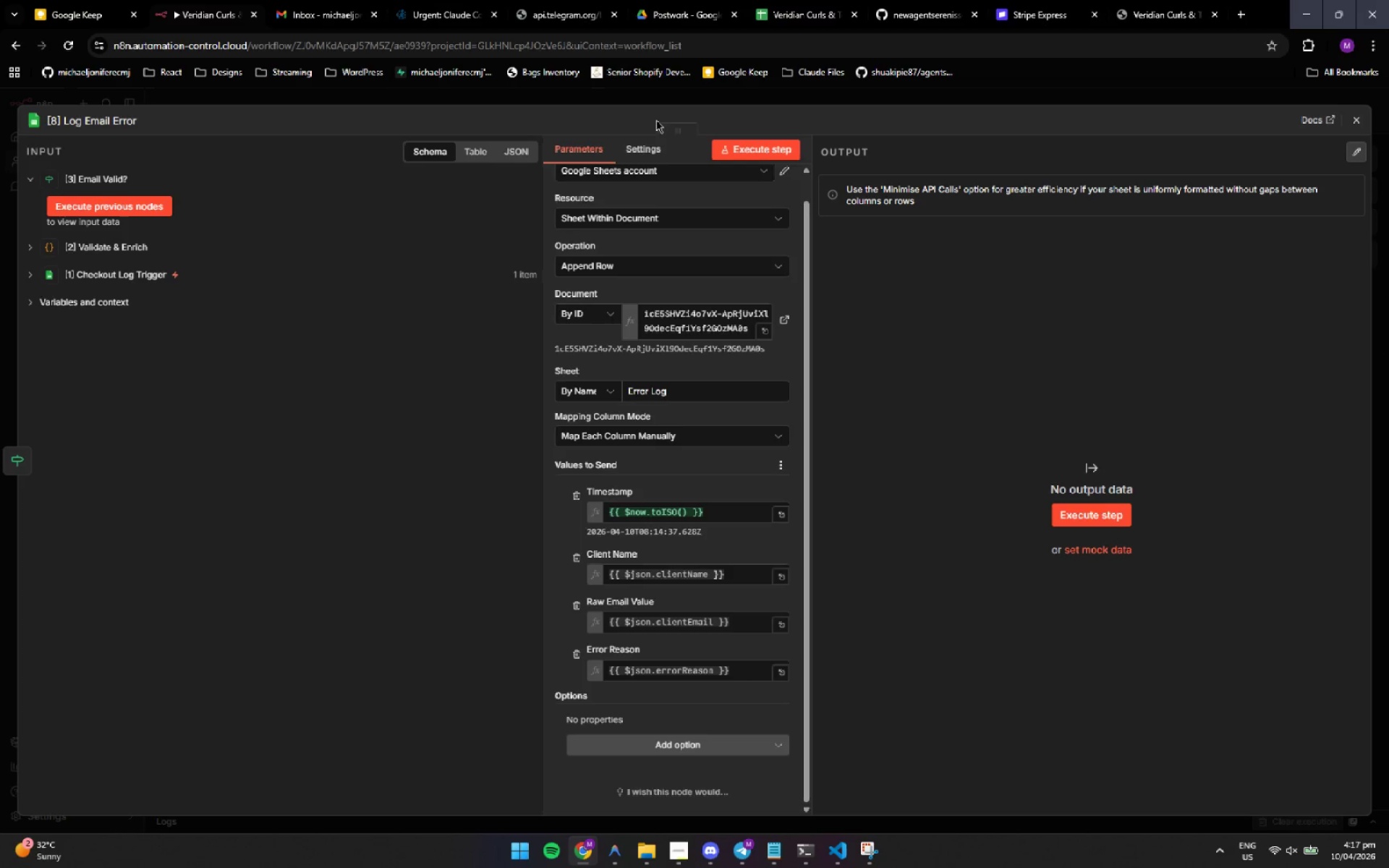 
left_click([635, 146])
 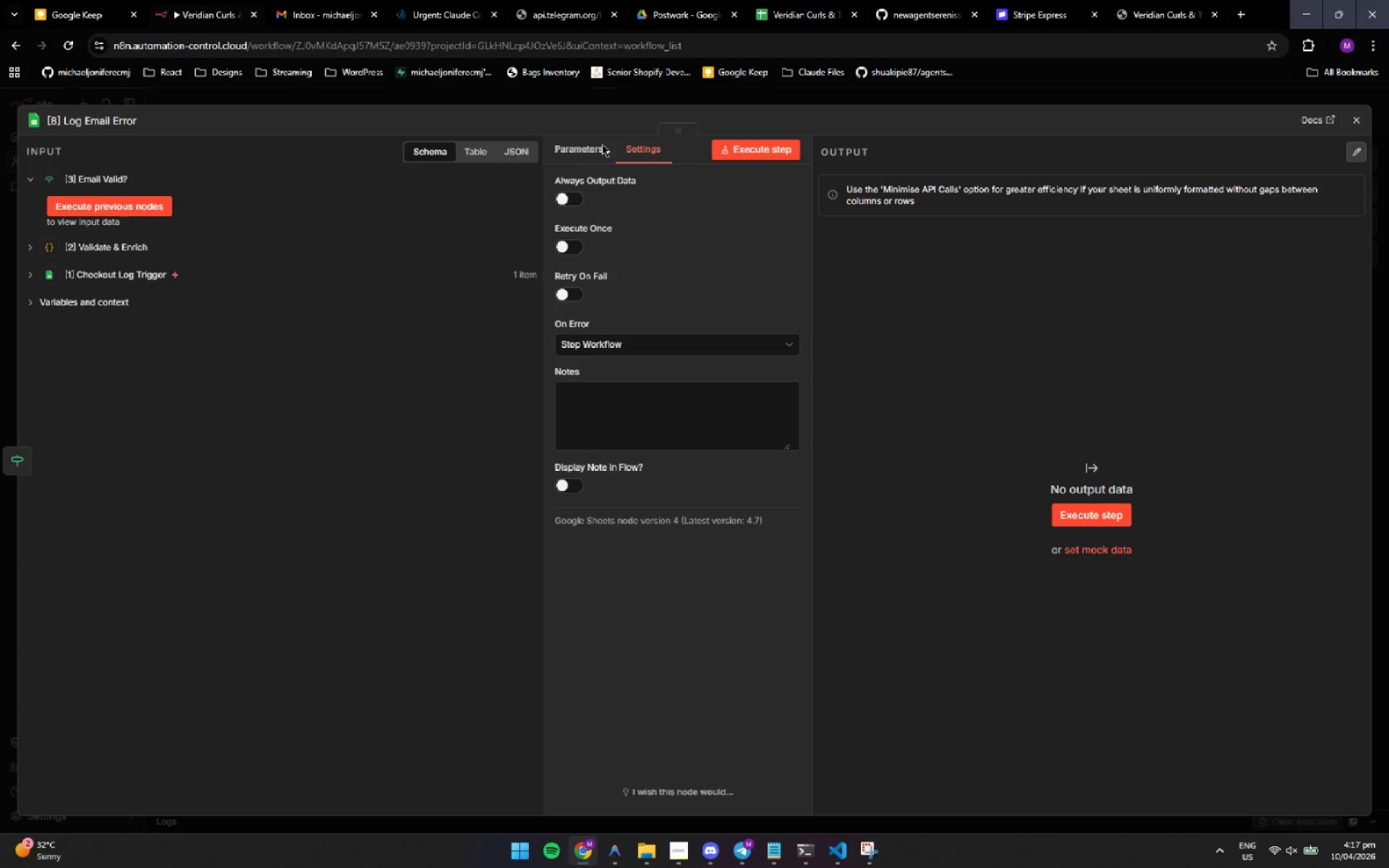 
left_click([593, 148])
 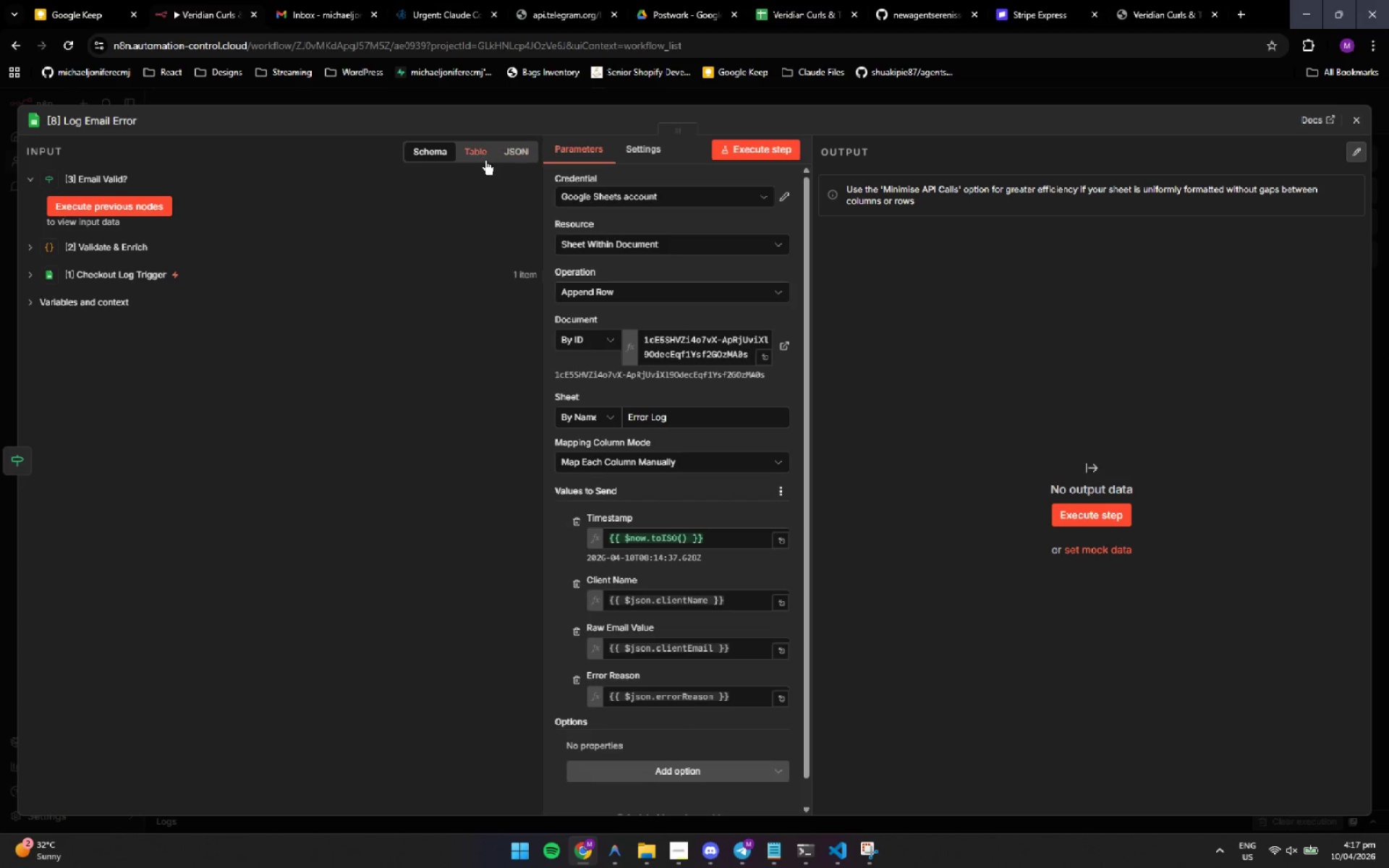 
left_click([479, 156])
 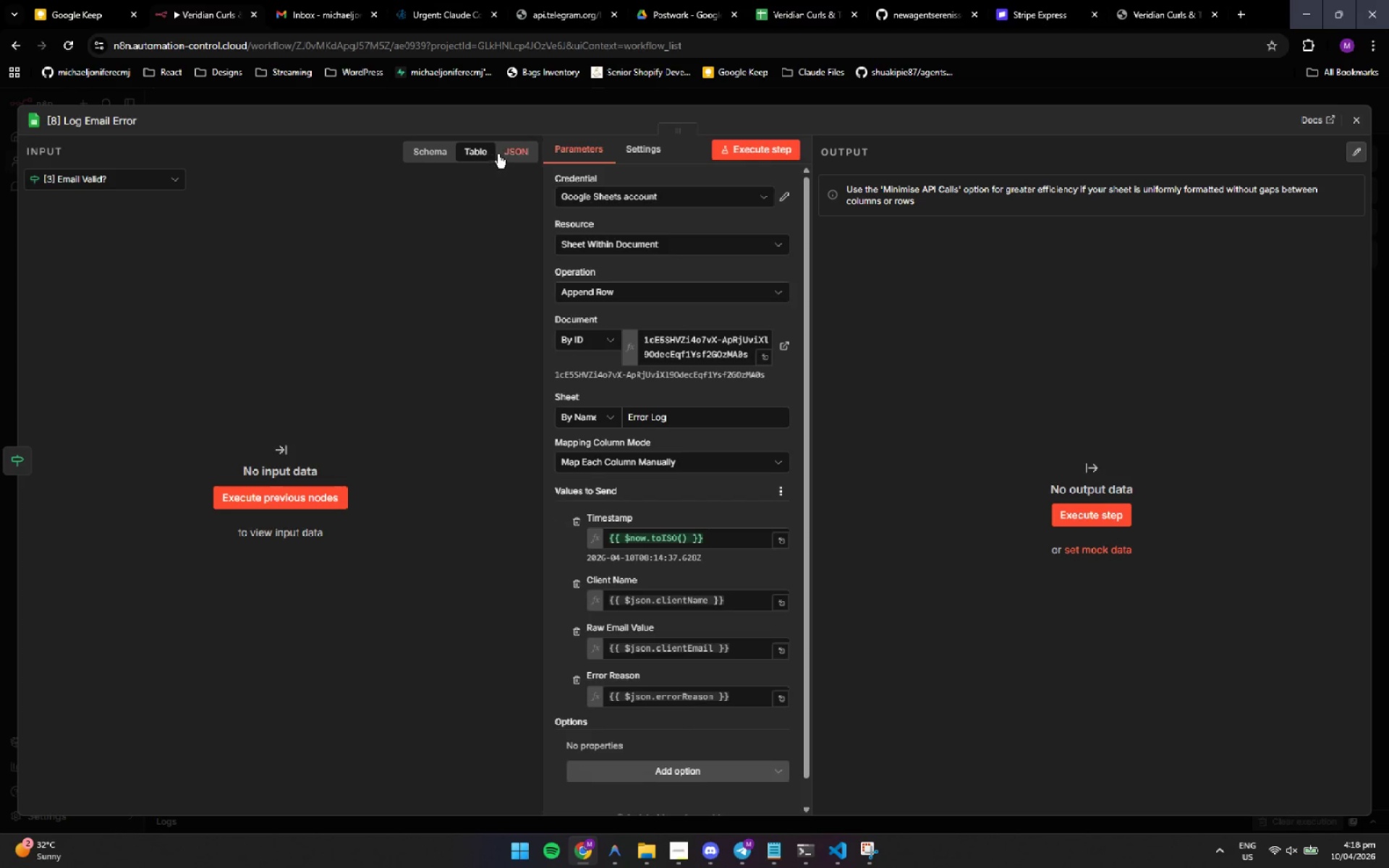 
left_click([504, 152])
 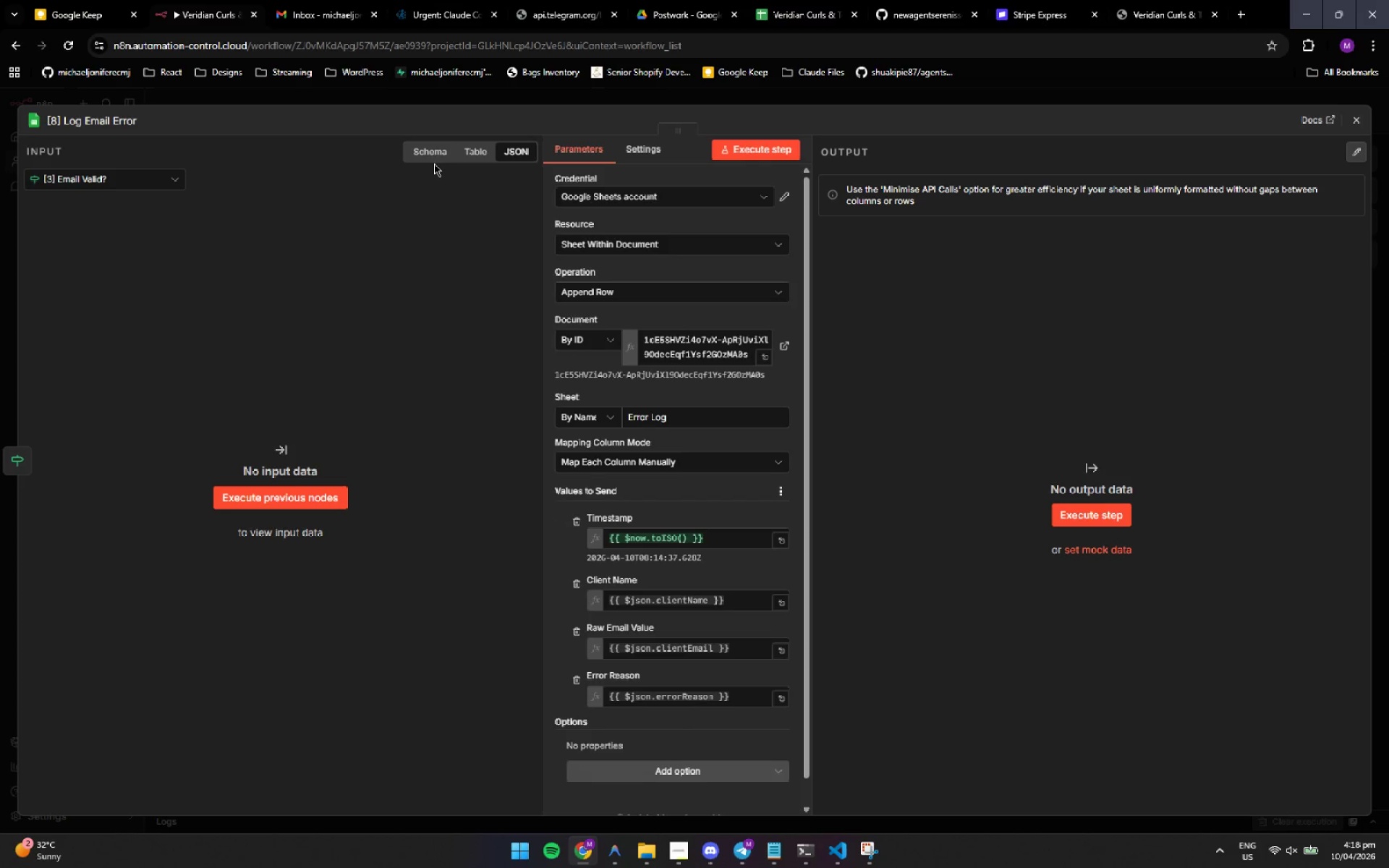 
left_click([422, 154])
 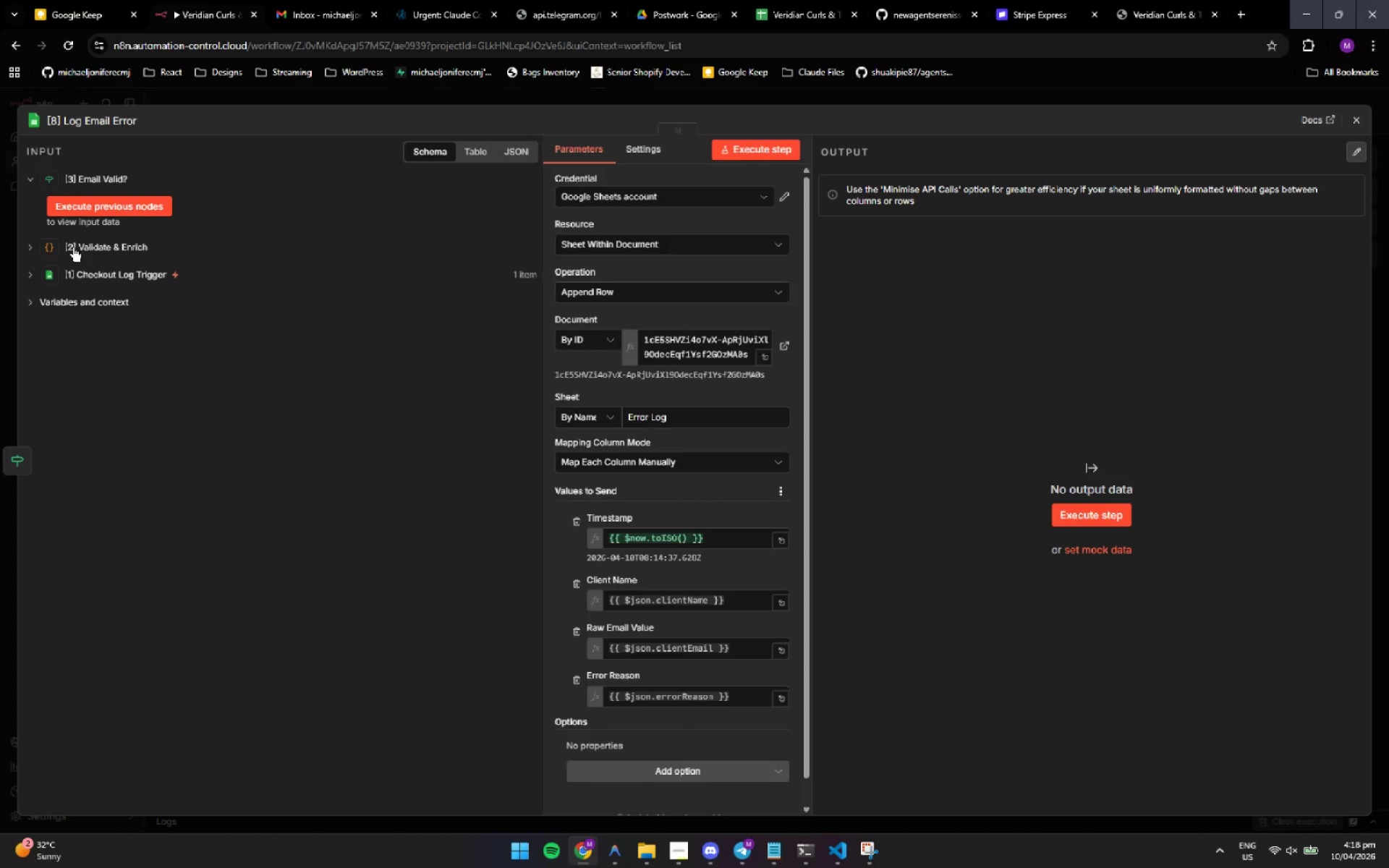 
left_click([30, 252])
 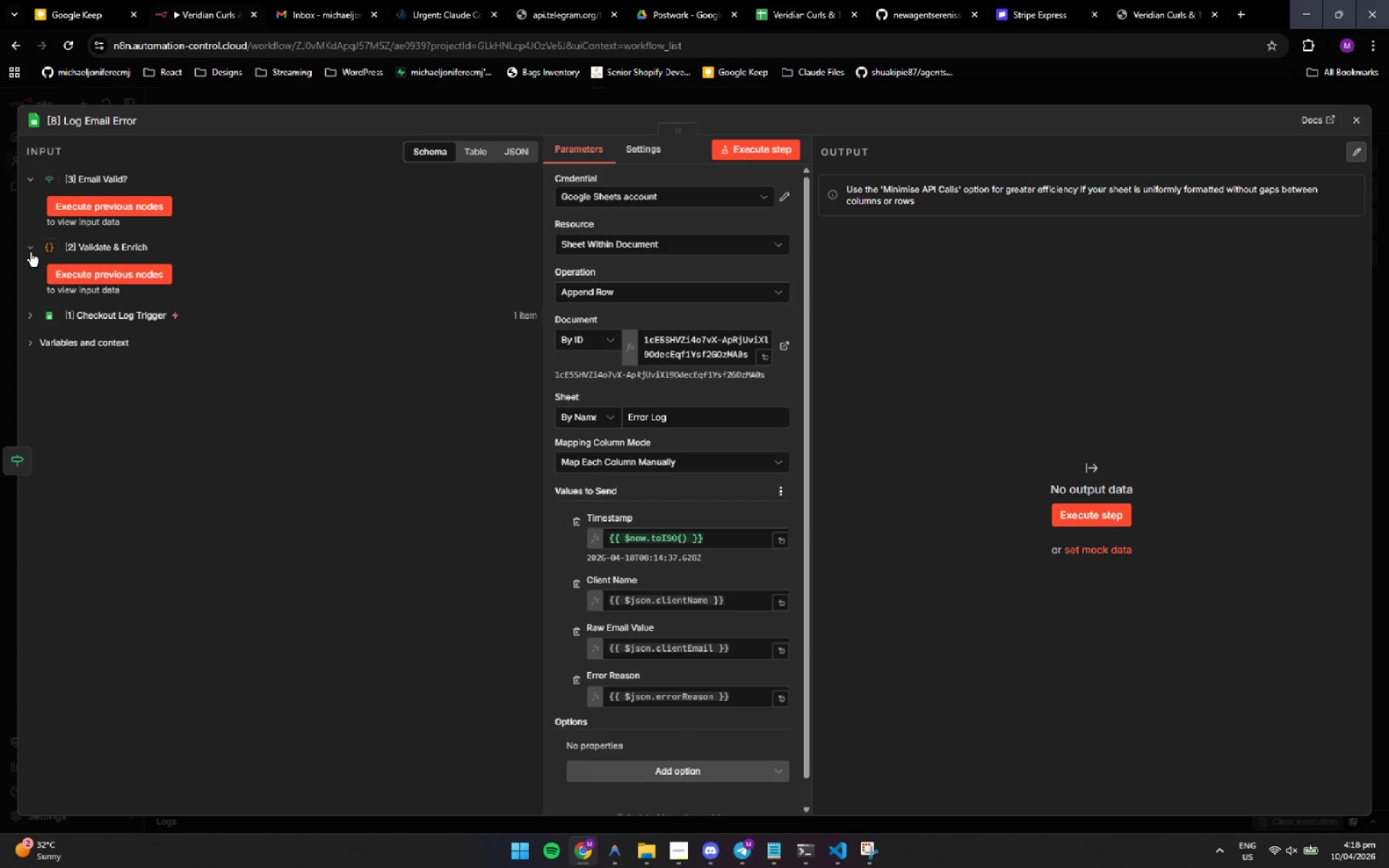 
wait(24.0)
 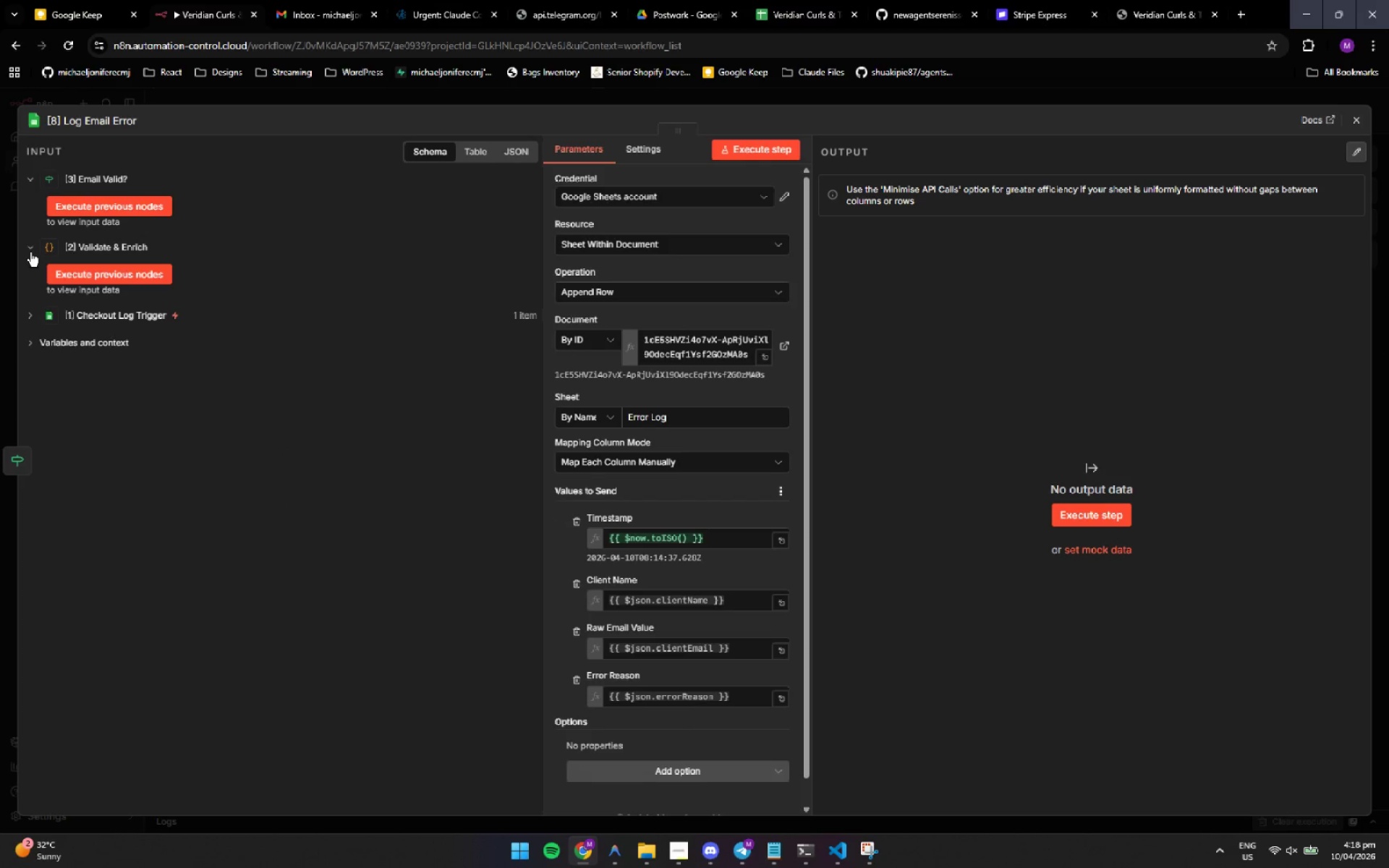 
left_click([470, 385])
 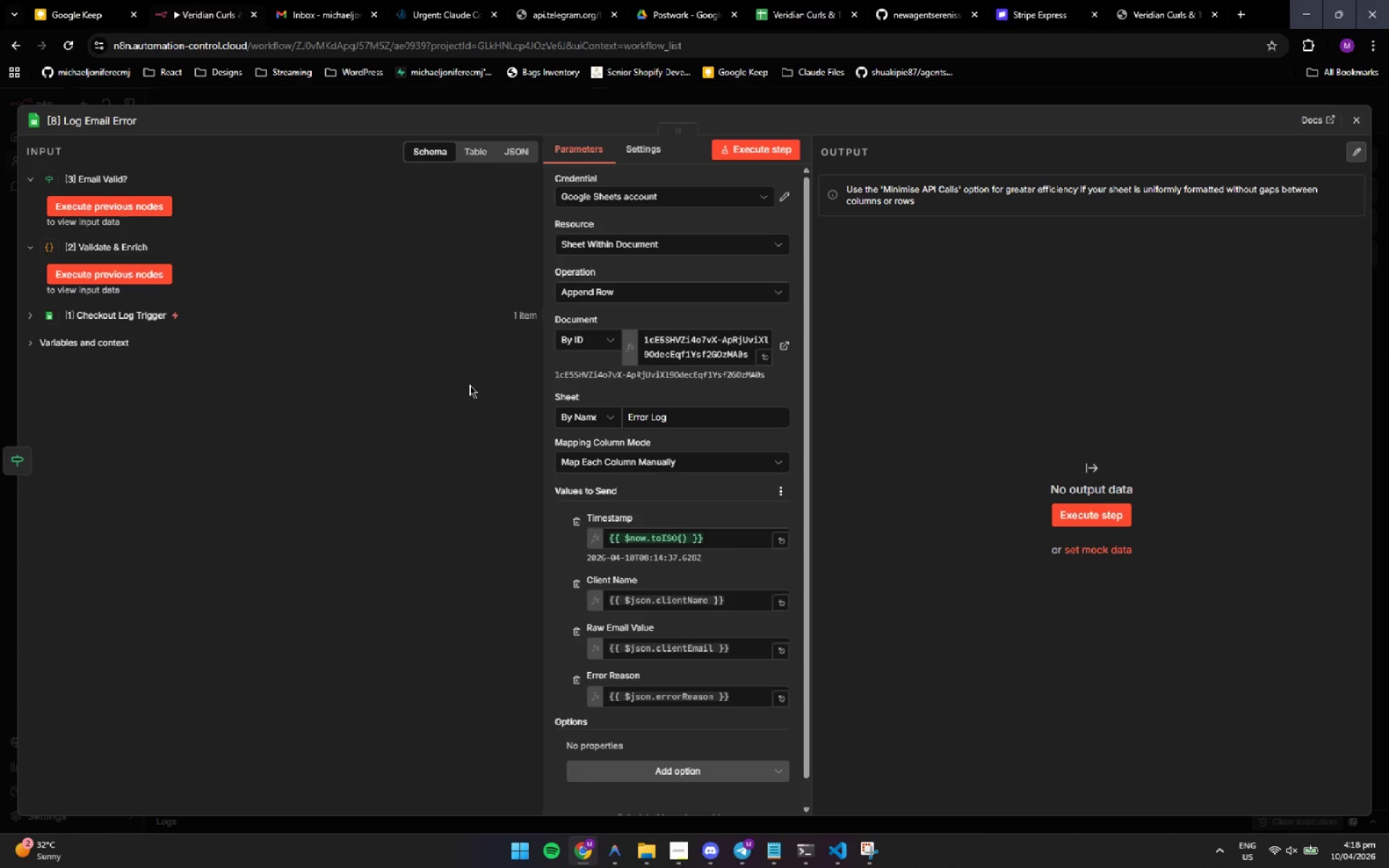 
wait(7.03)
 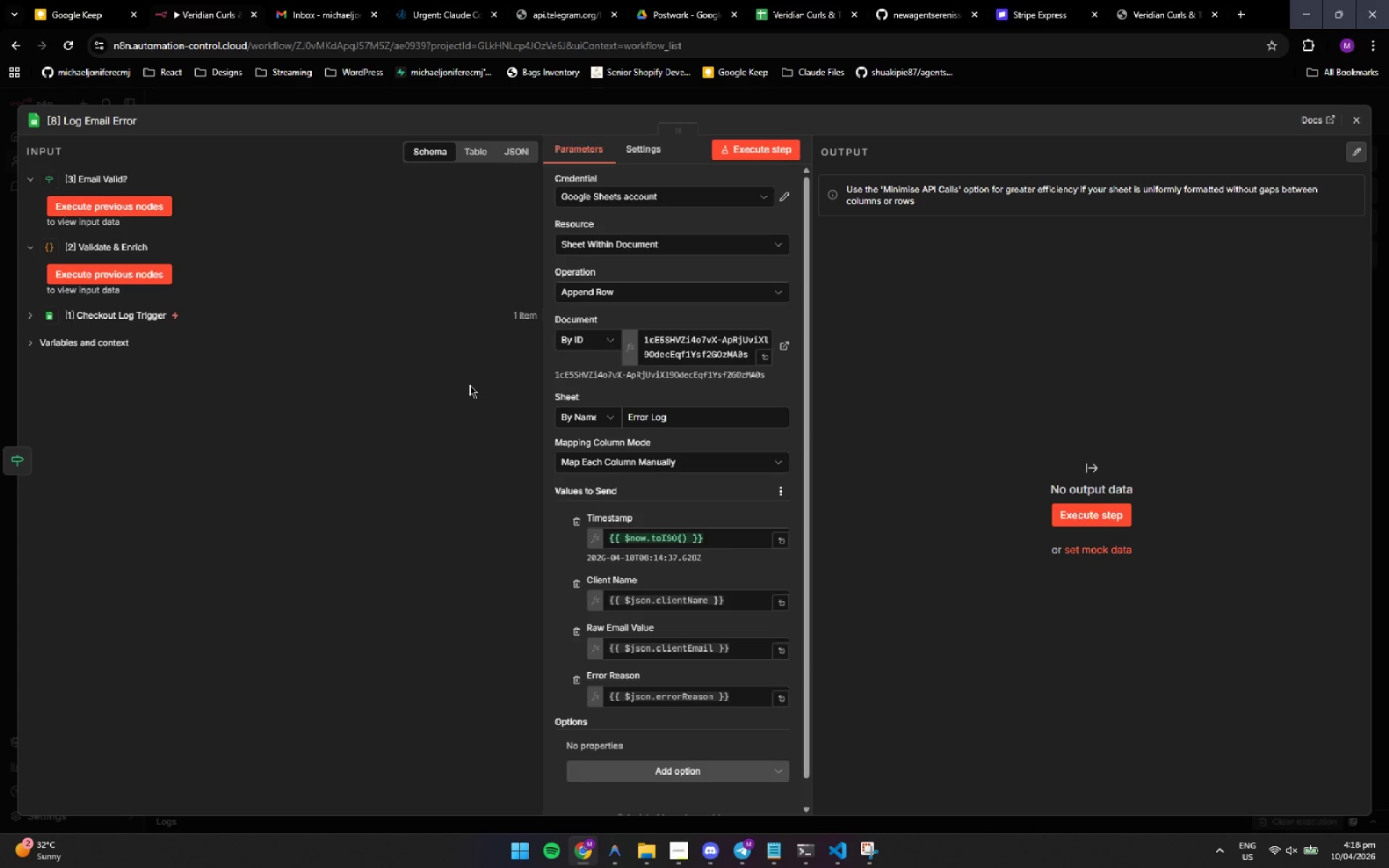 
left_click([470, 385])
 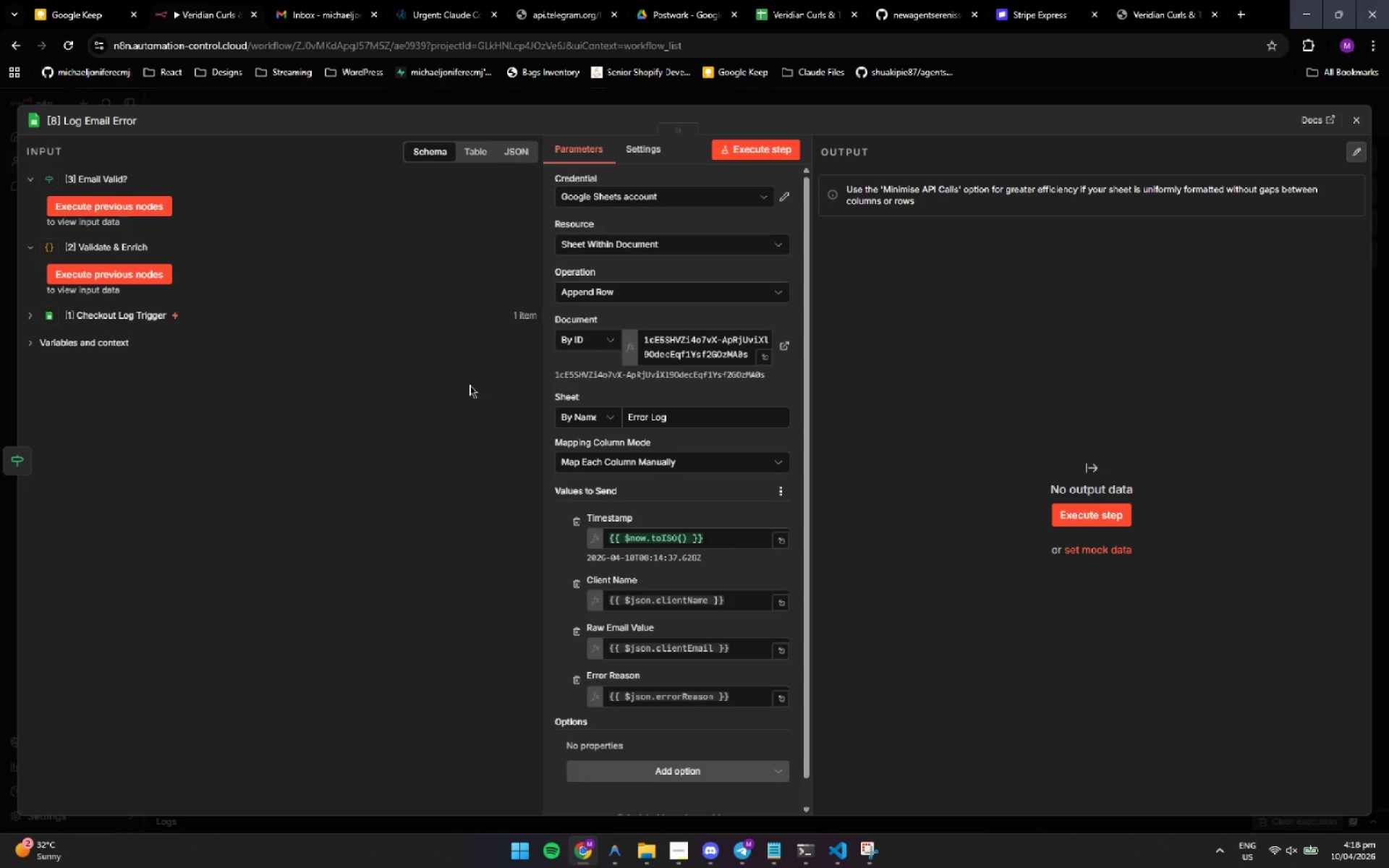 
wait(5.42)
 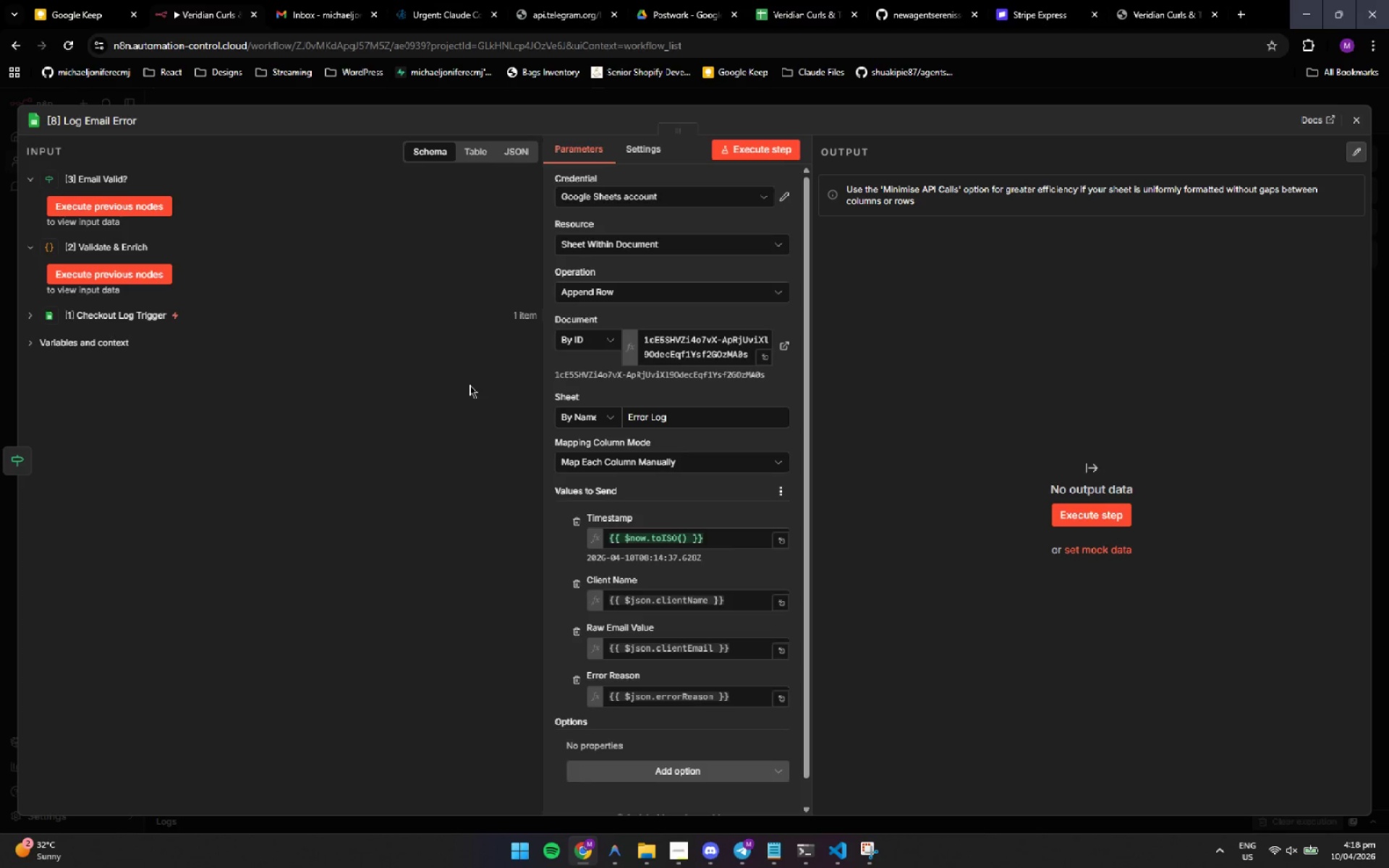 
left_click([470, 385])
 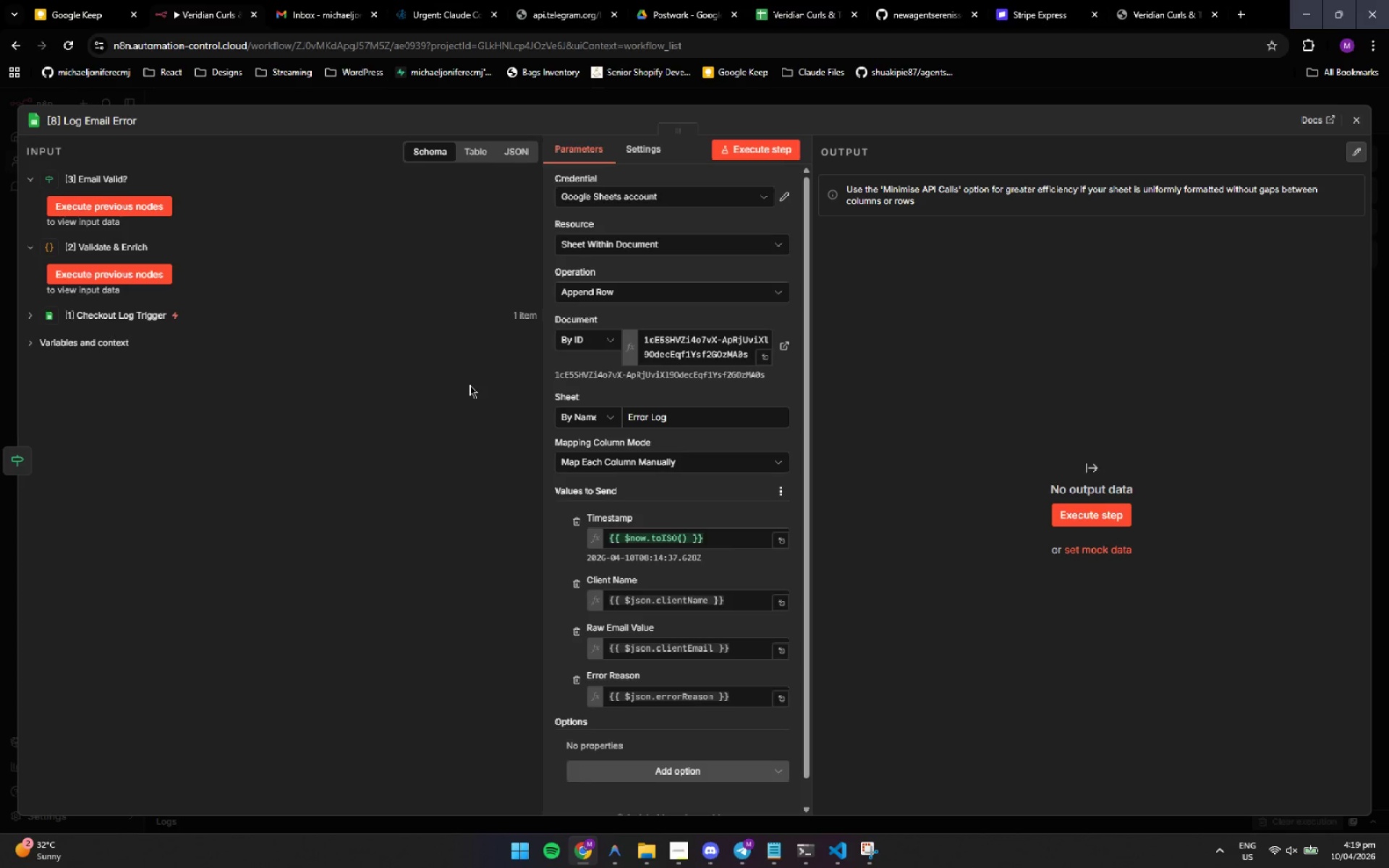 
wait(32.92)
 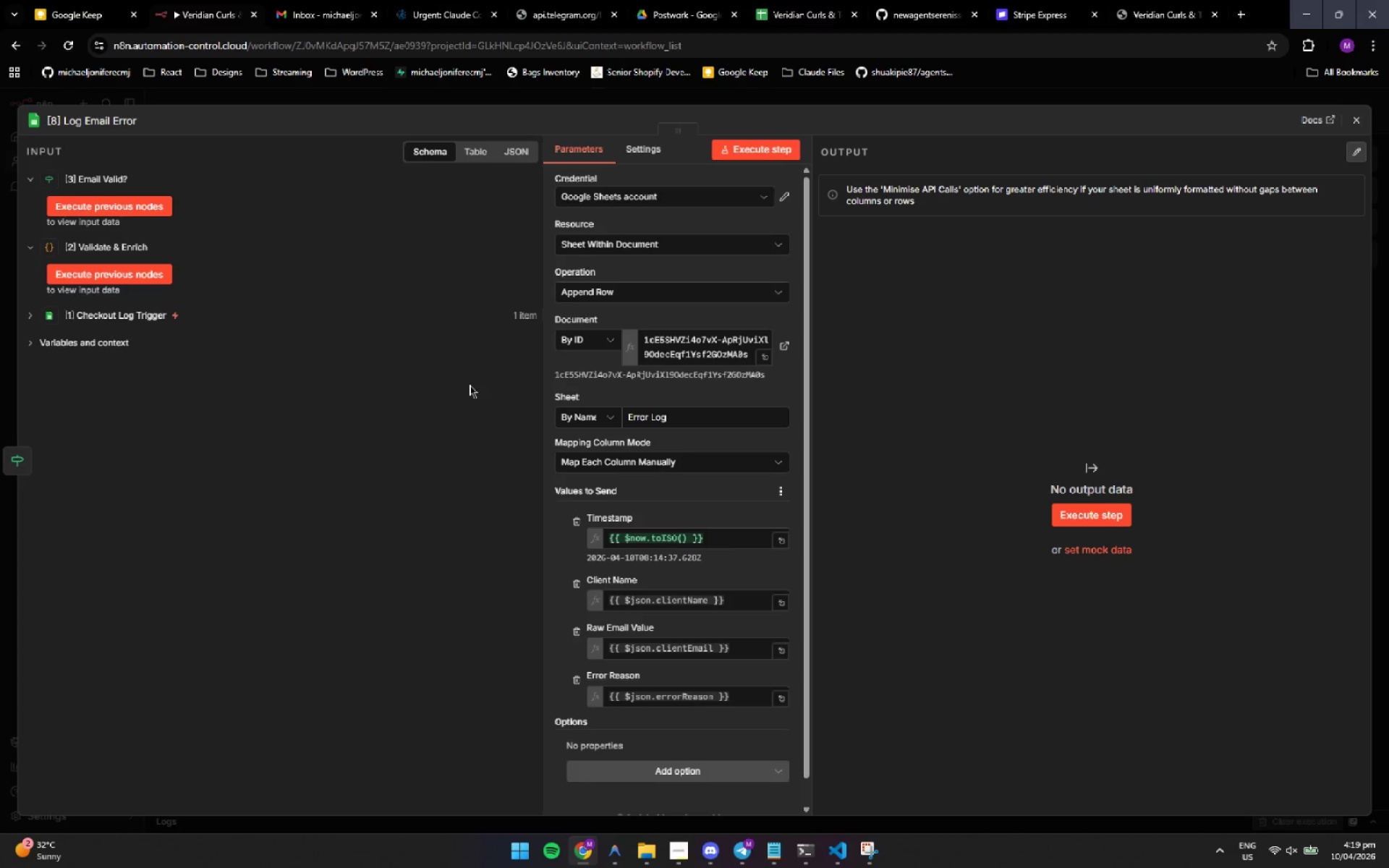 
left_click_drag(start_coordinate=[470, 385], to_coordinate=[552, 419])
 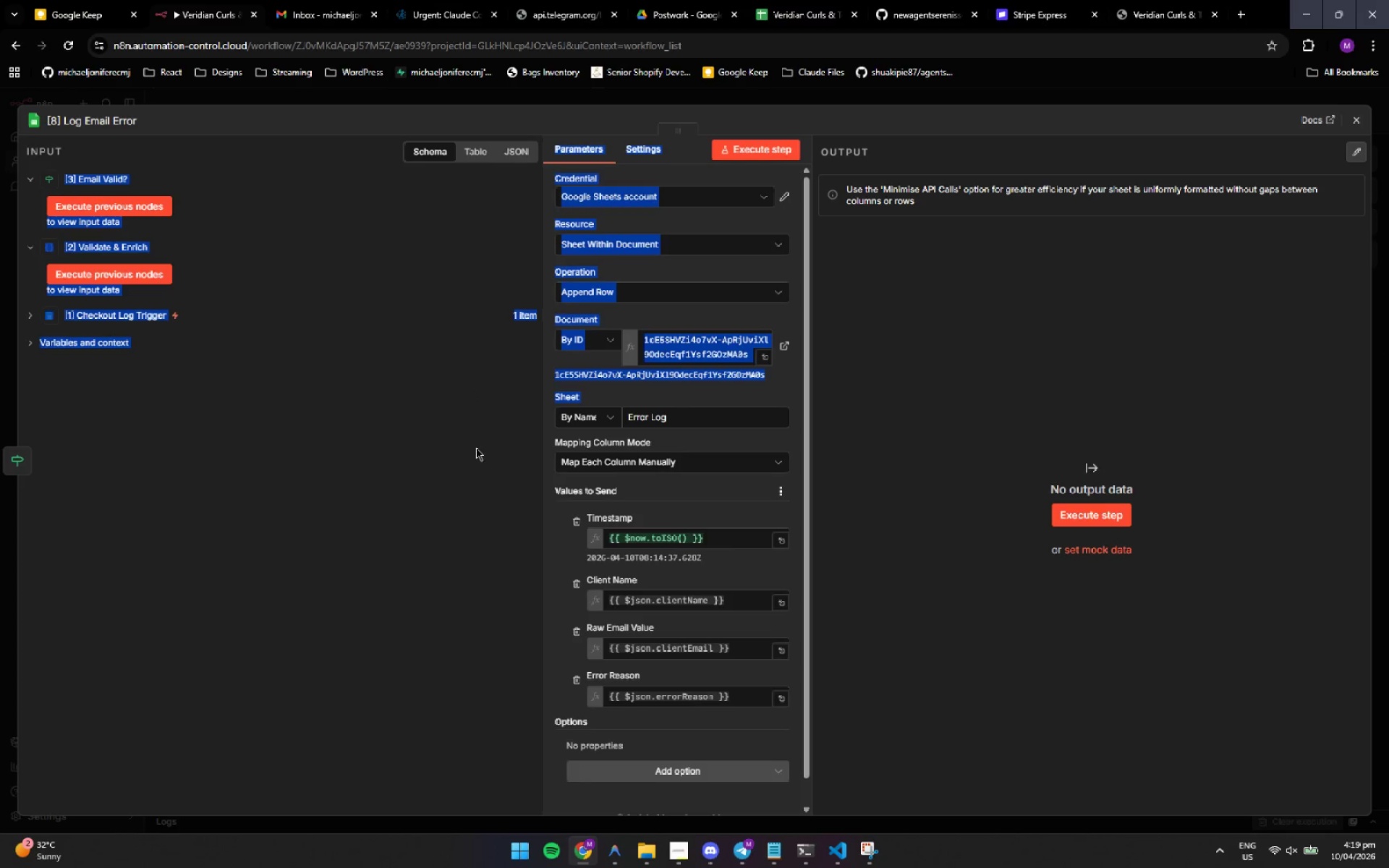 
left_click([476, 448])
 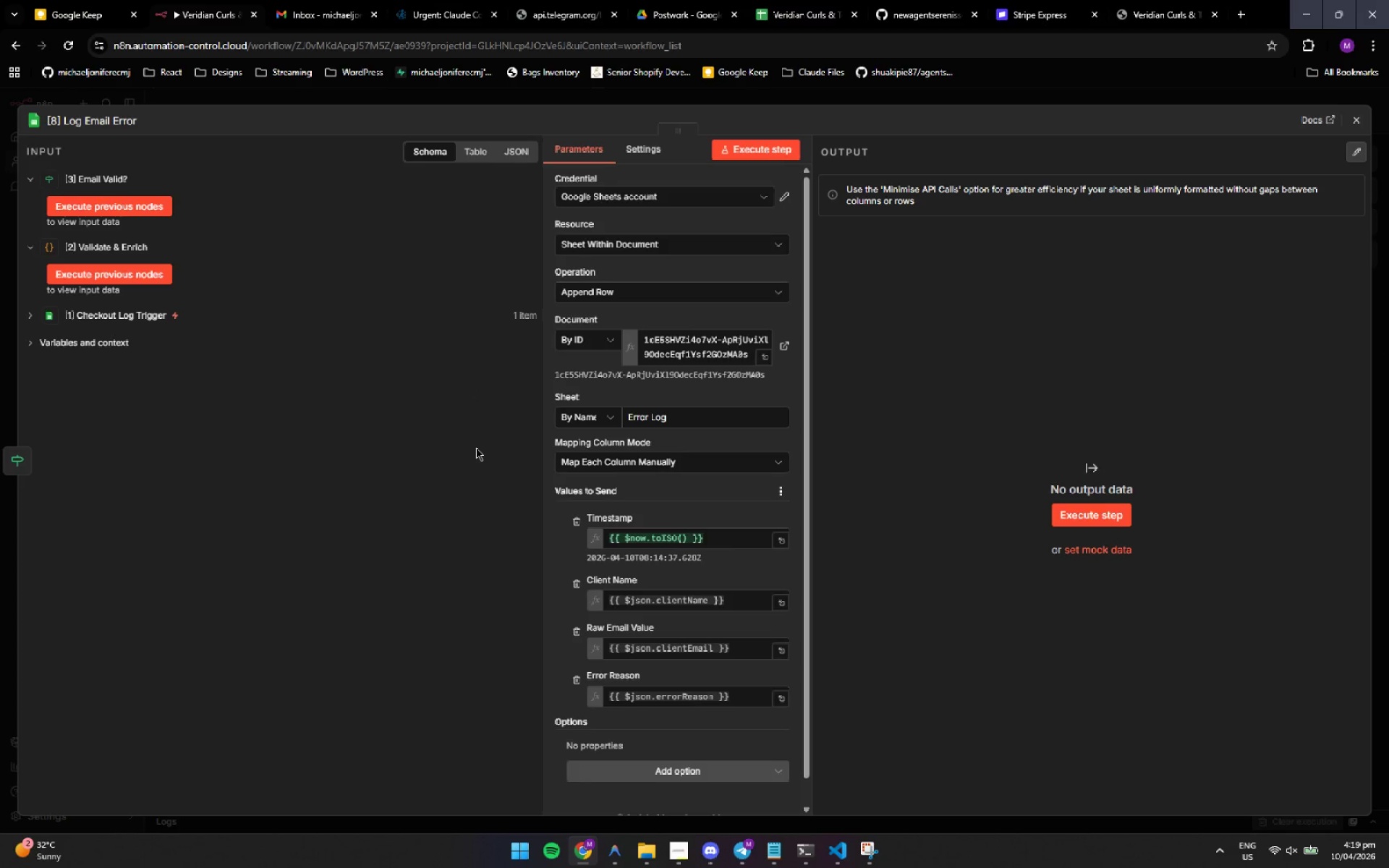 
wait(15.75)
 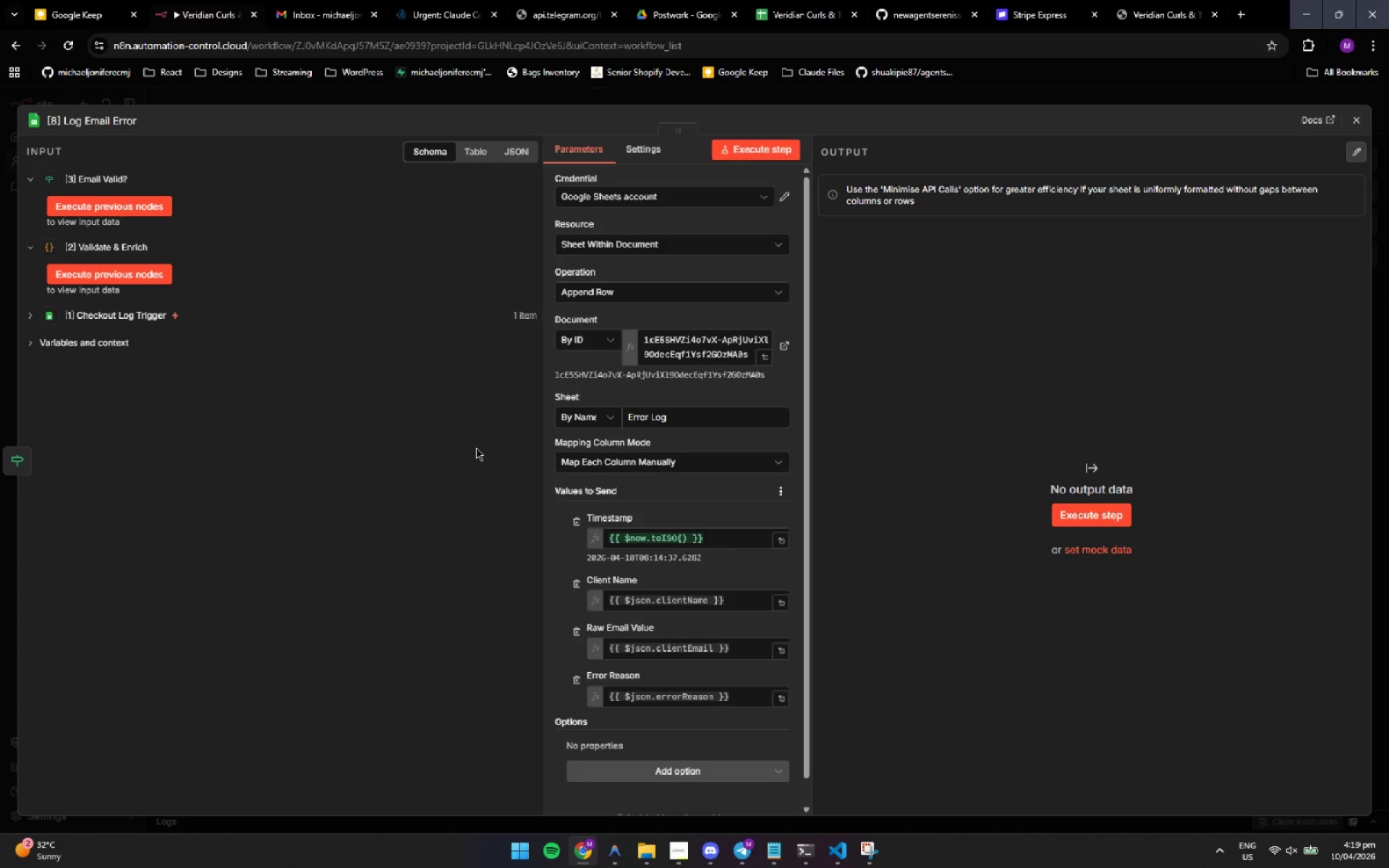 
left_click([503, 400])
 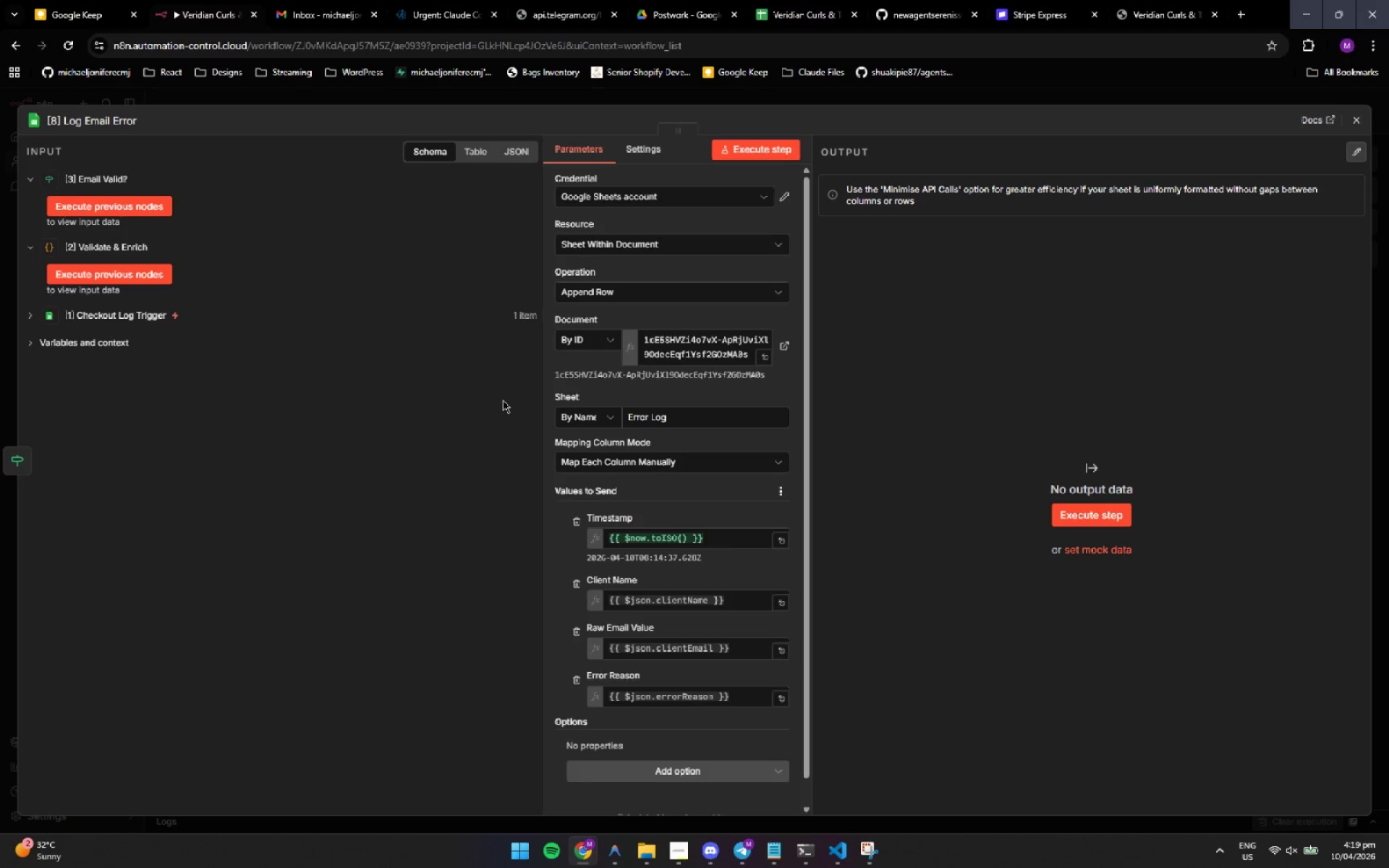 
left_click([503, 400])
 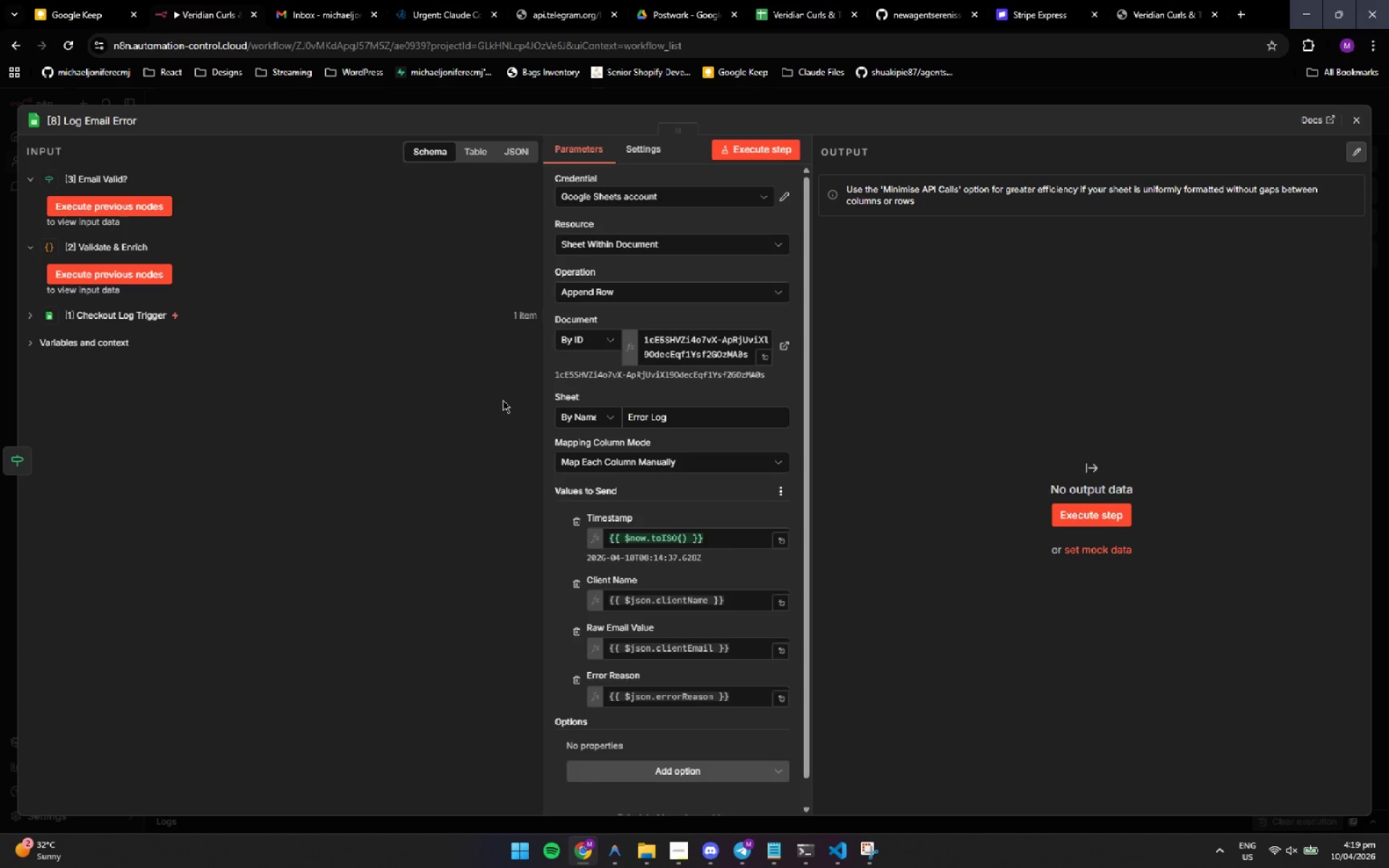 
wait(10.88)
 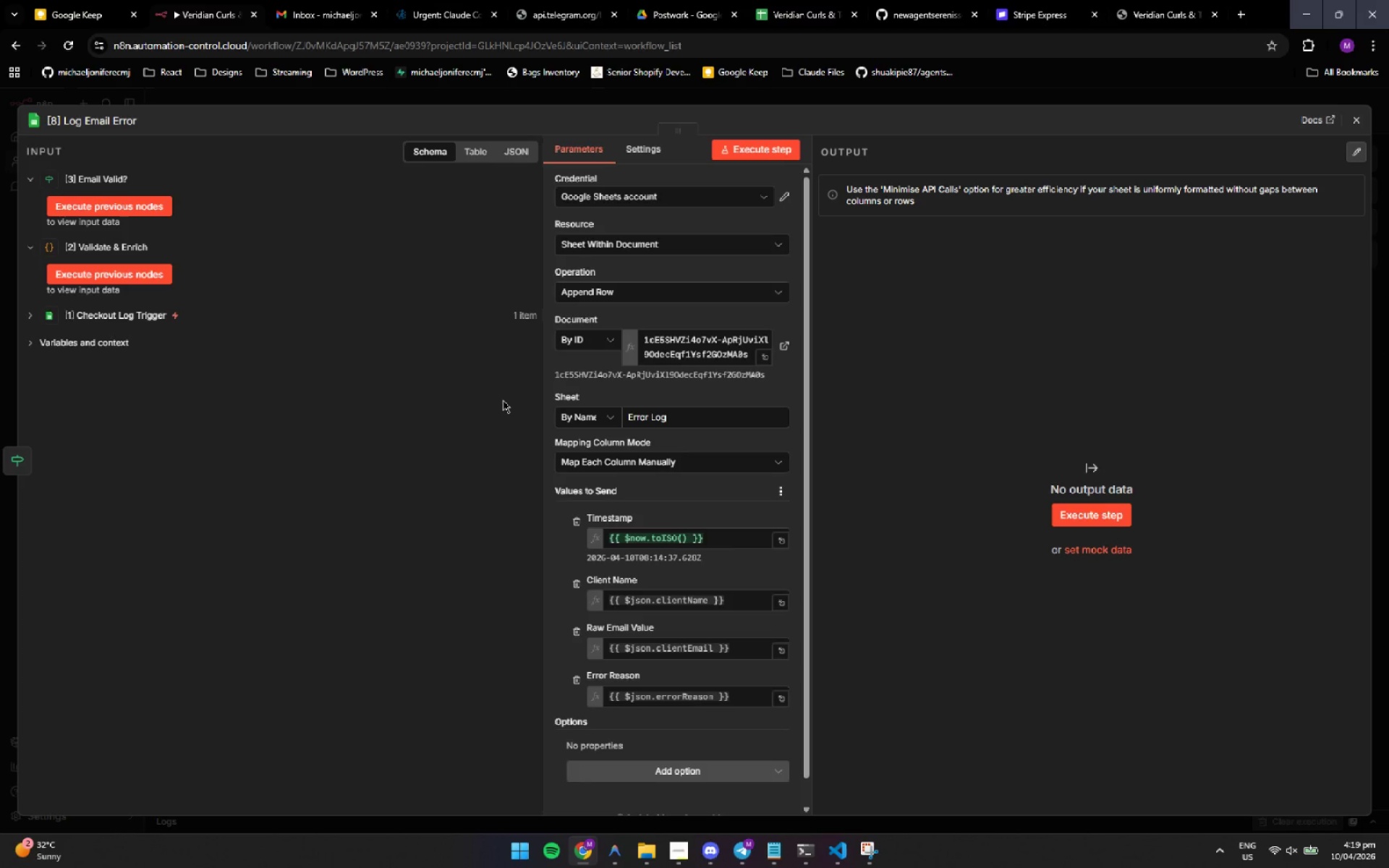 
left_click([503, 400])
 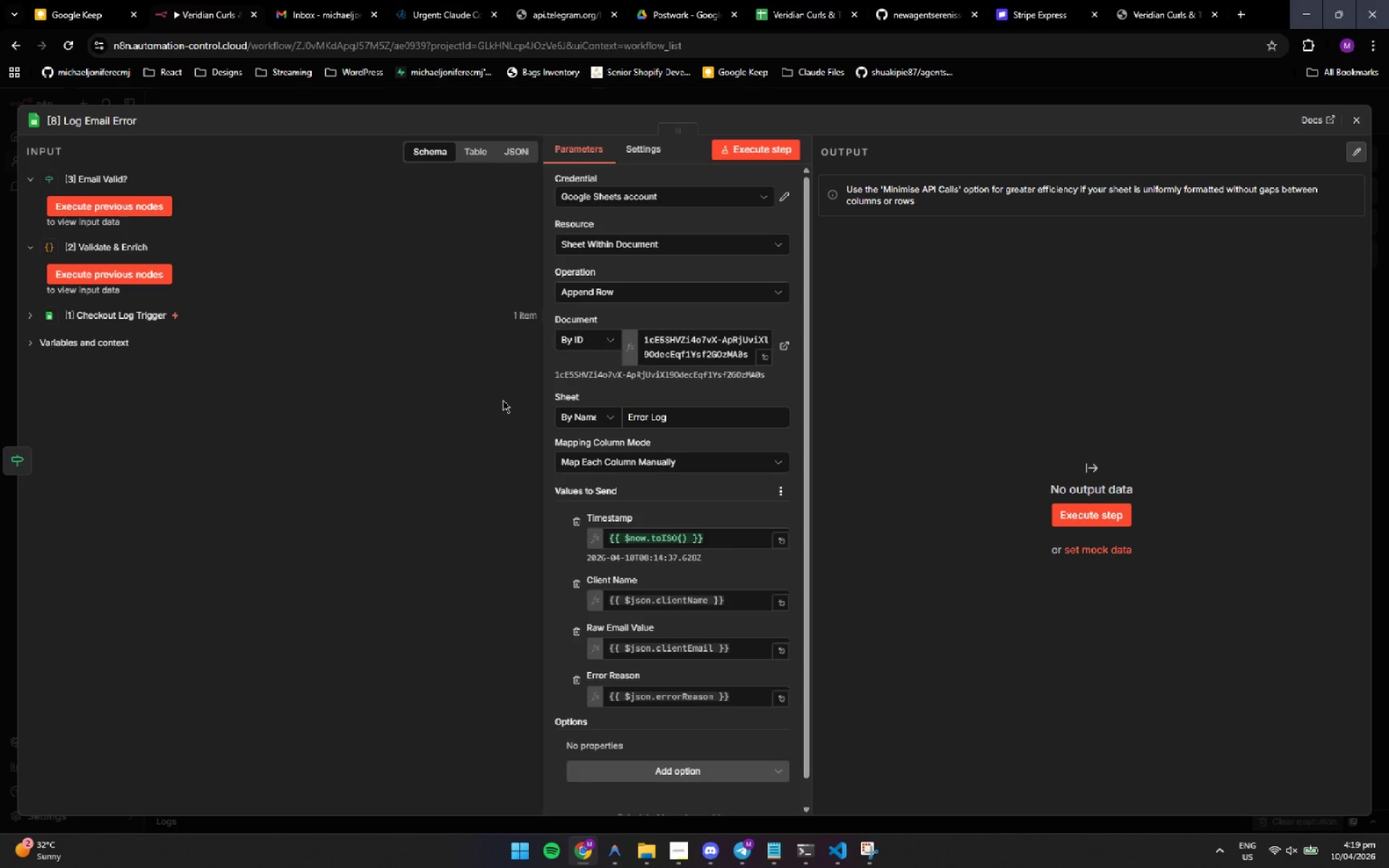 
wait(7.75)
 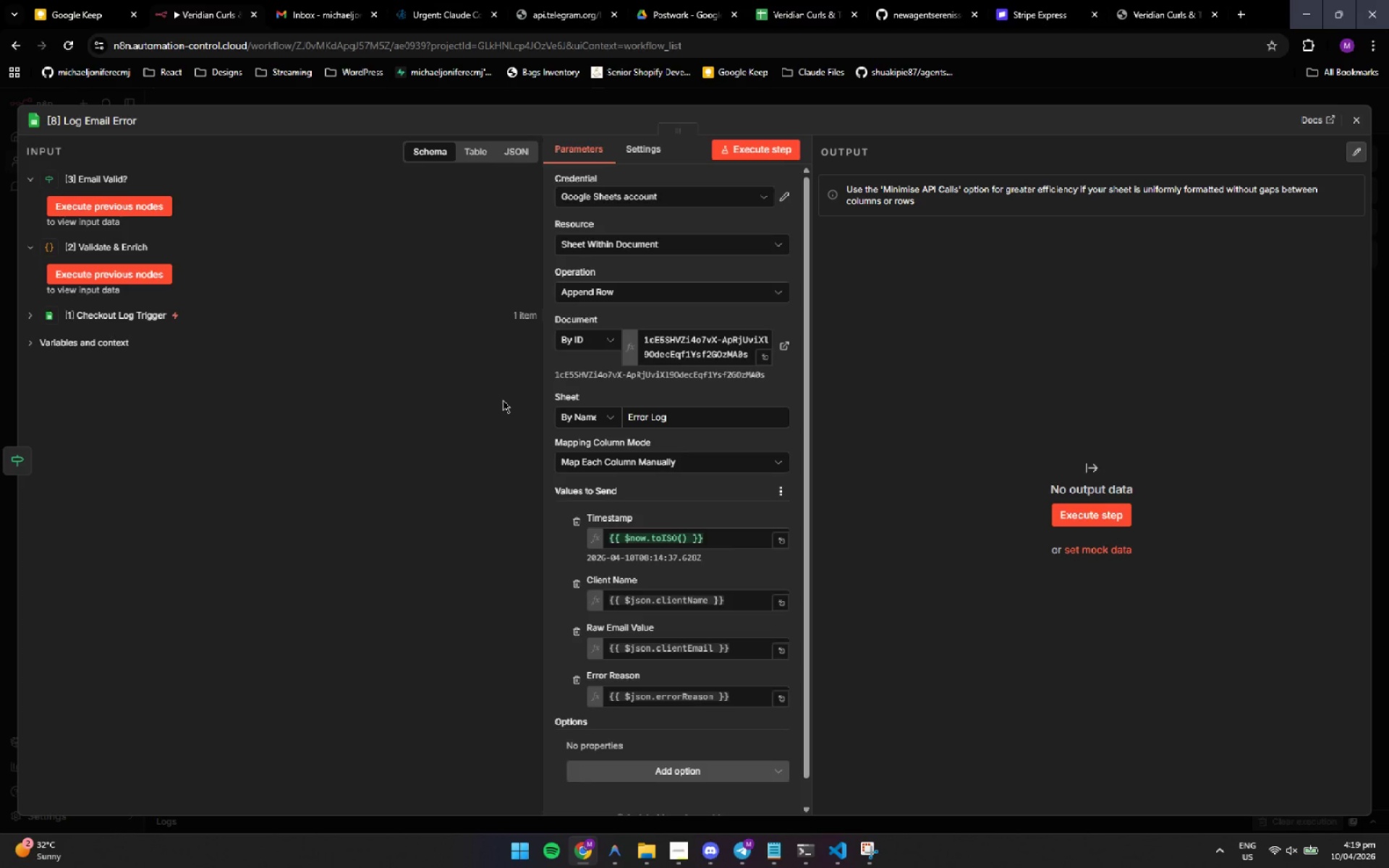 
double_click([503, 400])
 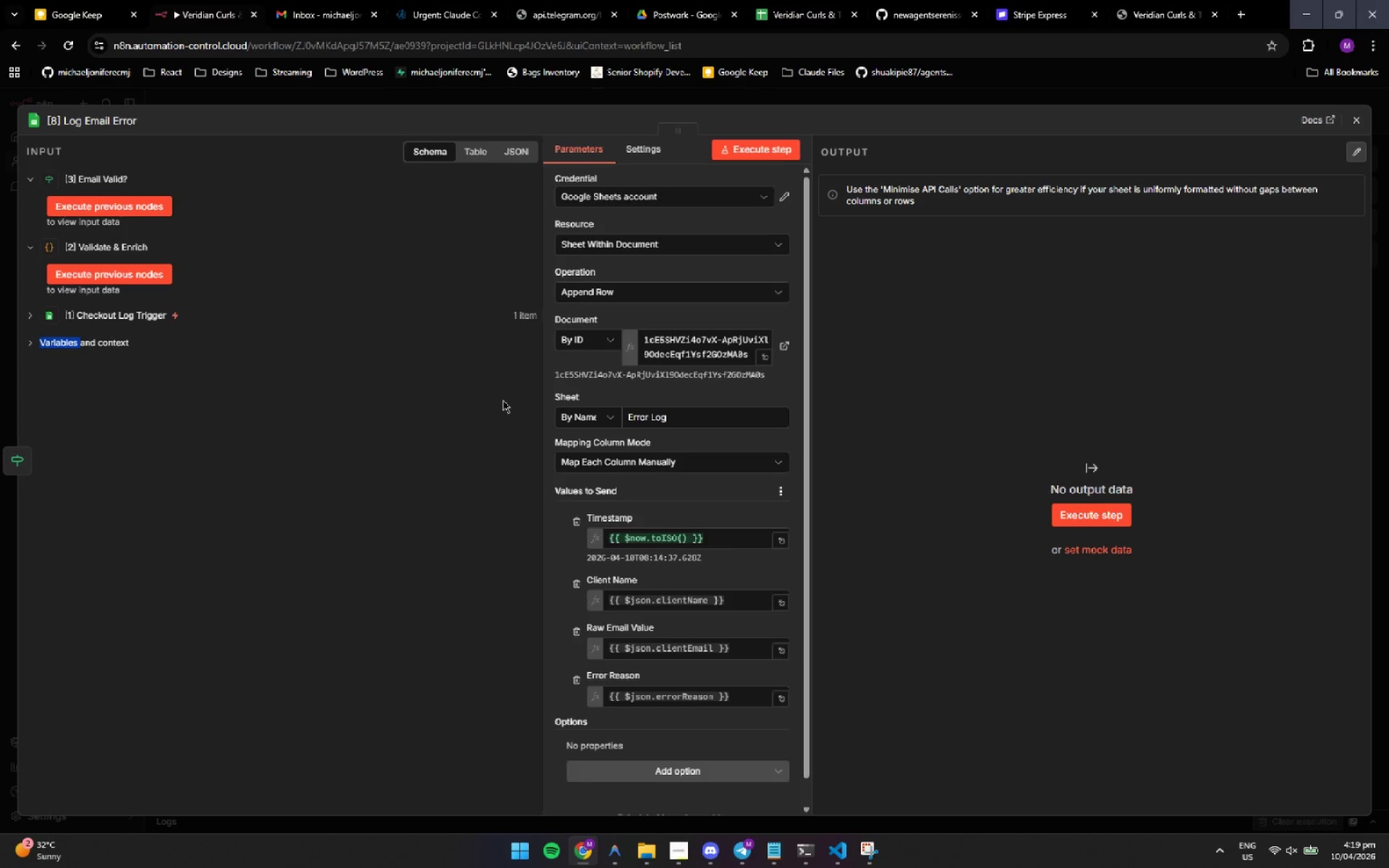 
wait(5.58)
 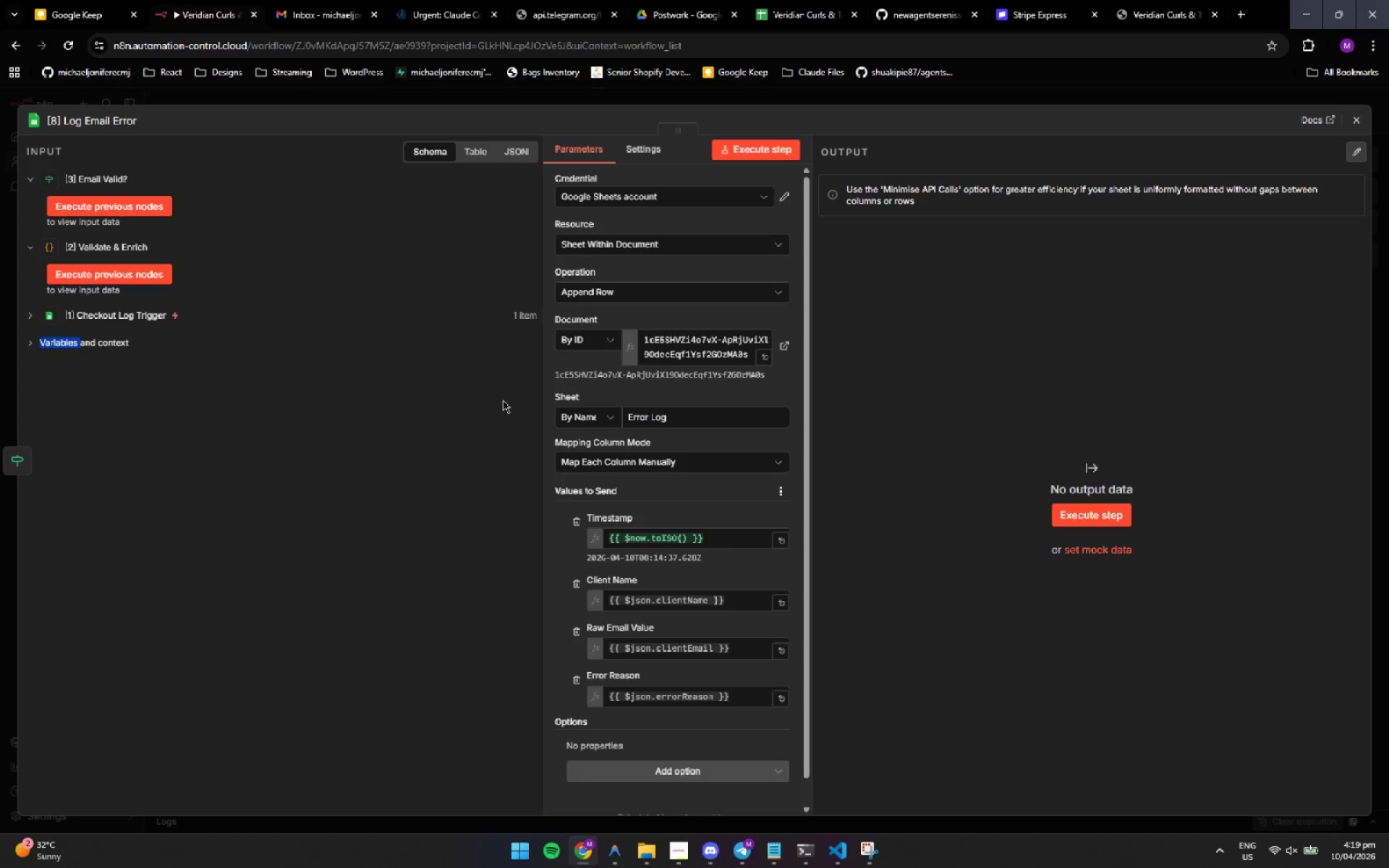 
left_click([503, 400])
 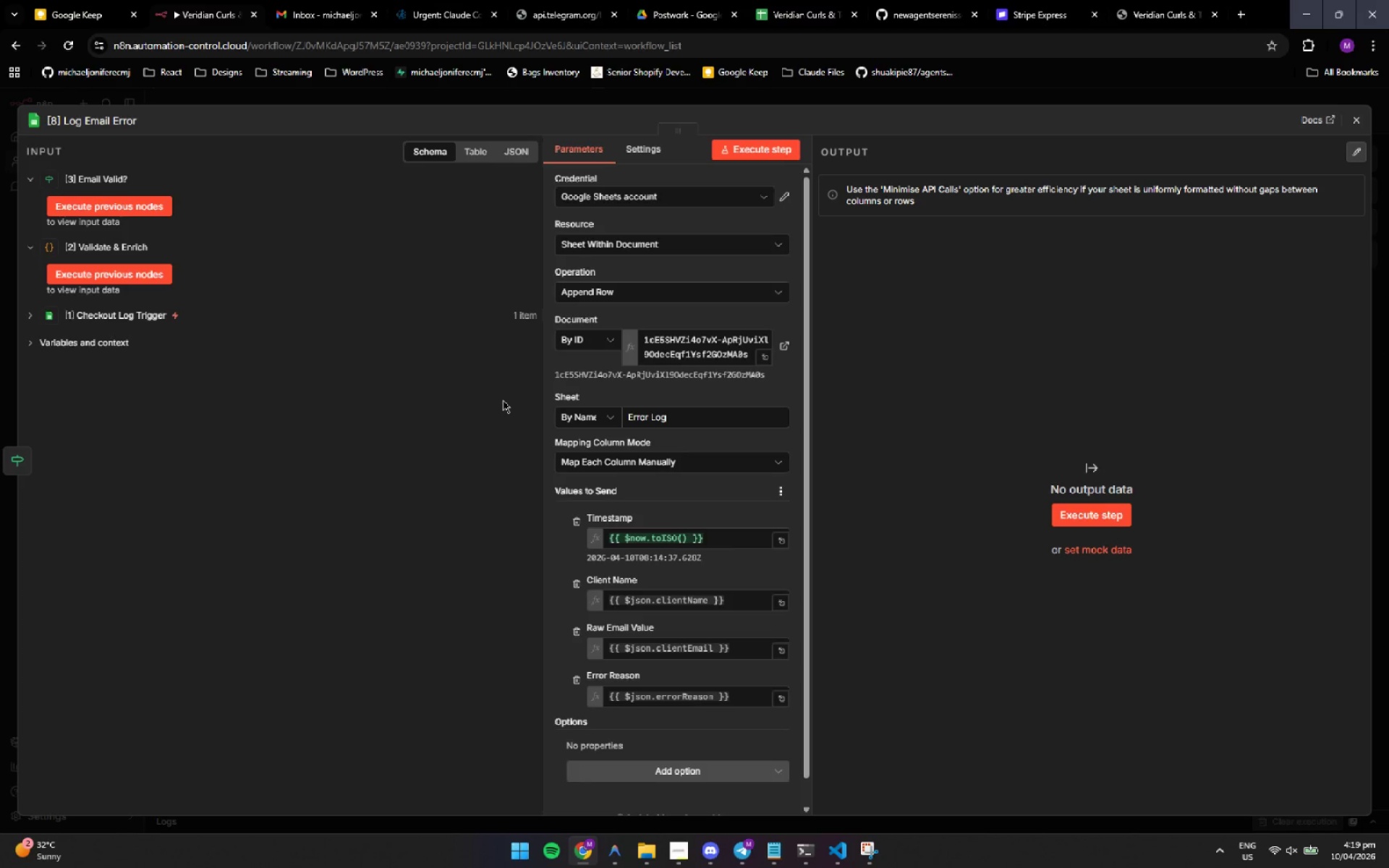 
left_click([503, 400])
 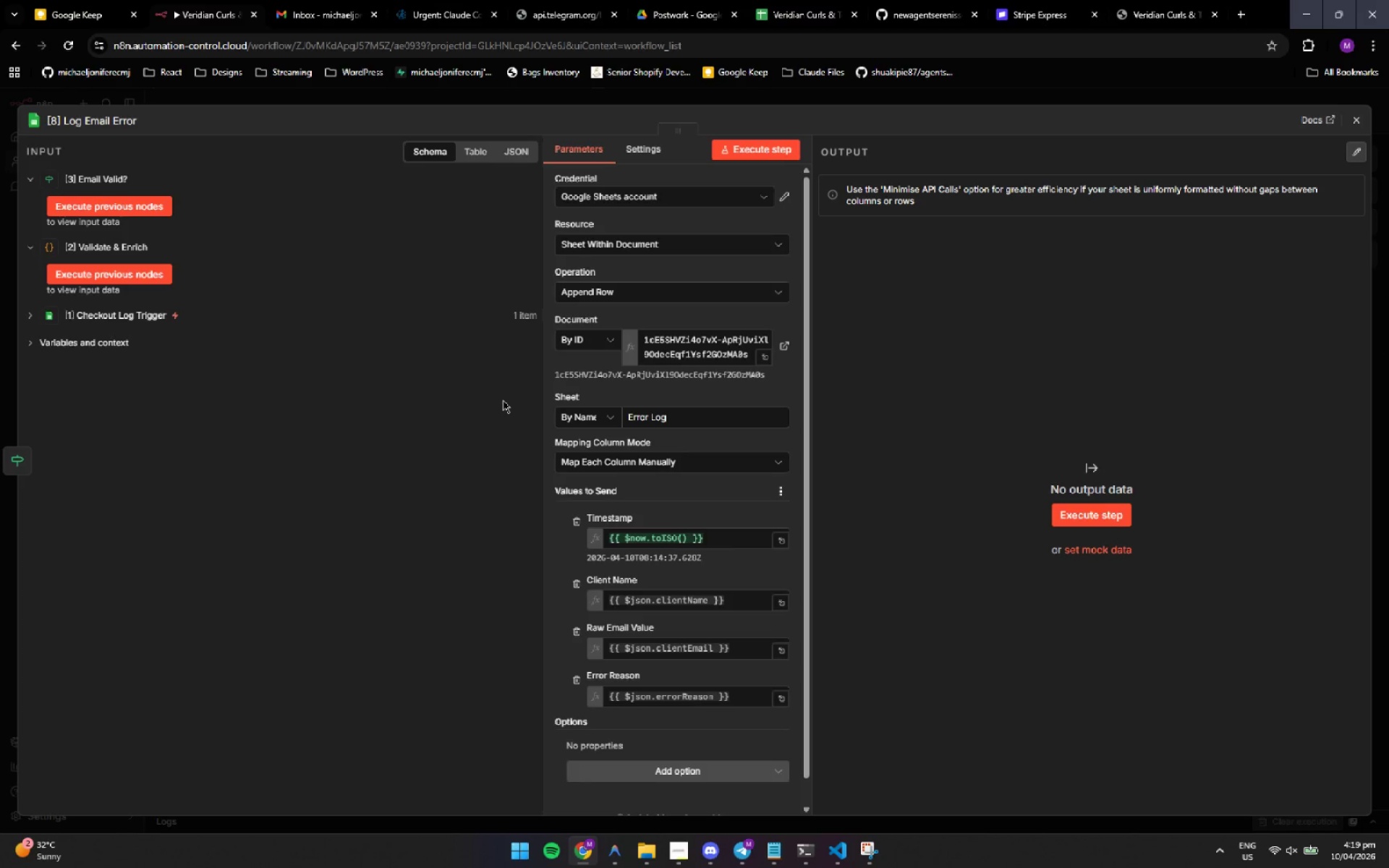 
left_click([503, 400])
 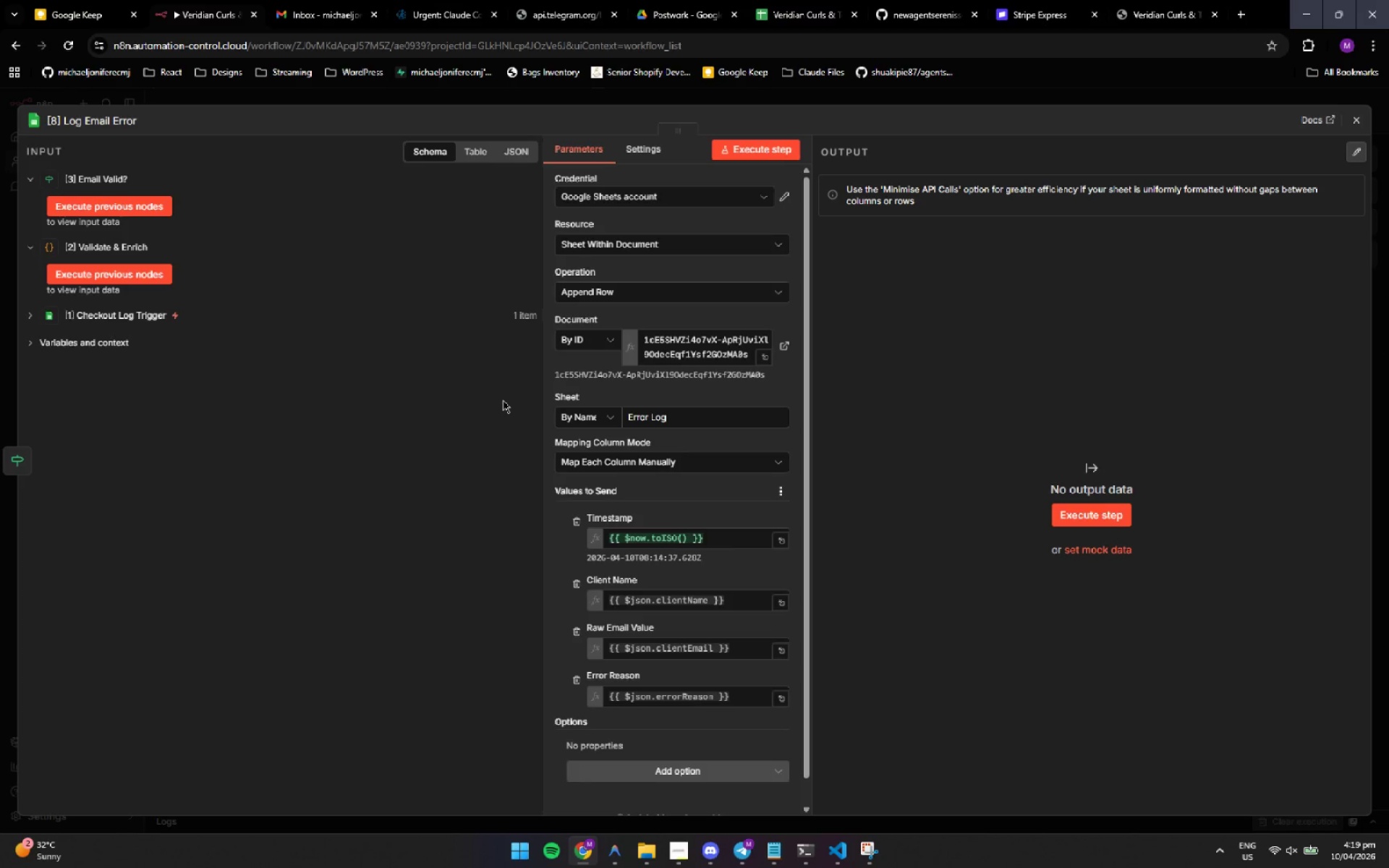 
double_click([503, 400])
 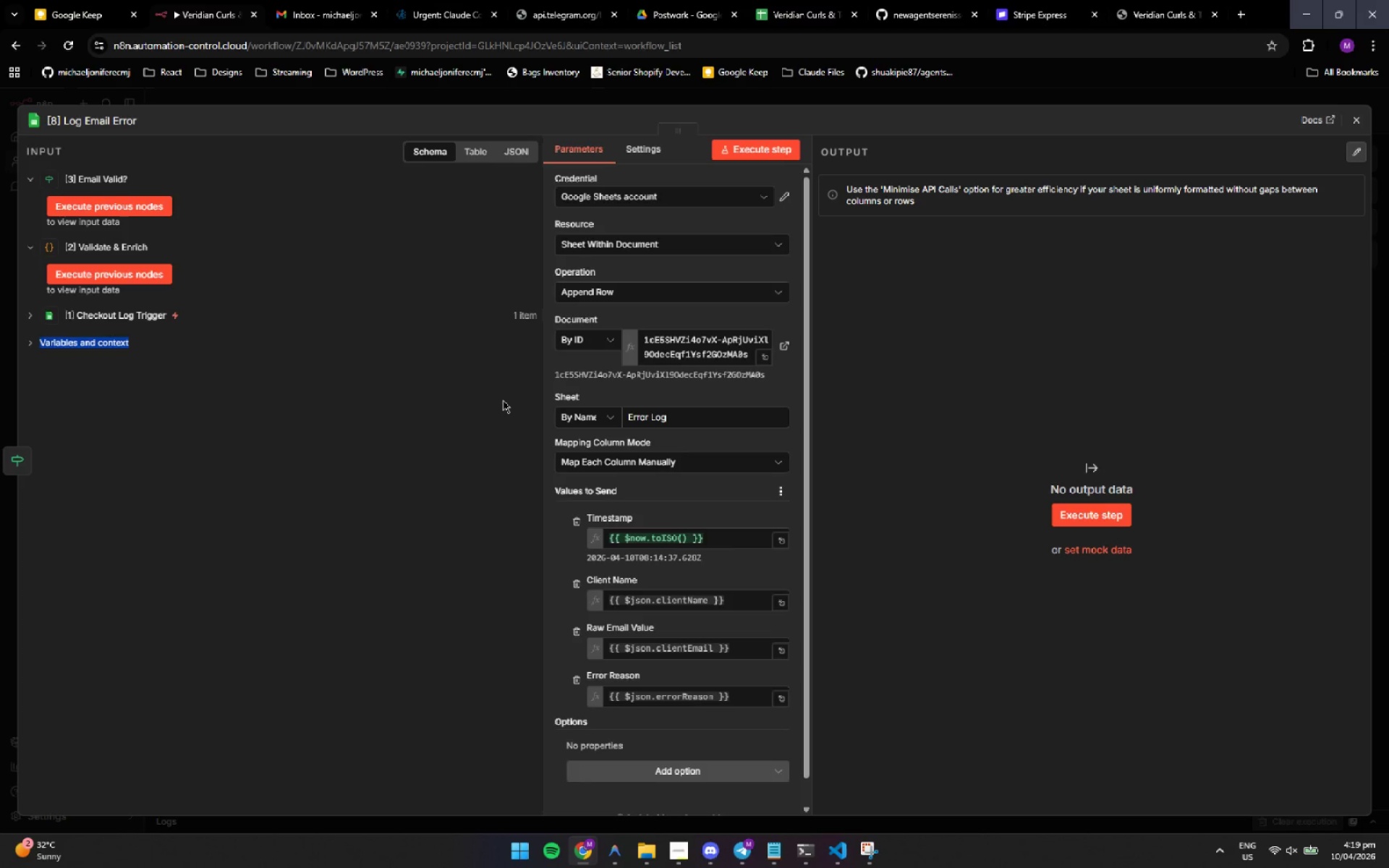 
triple_click([503, 400])
 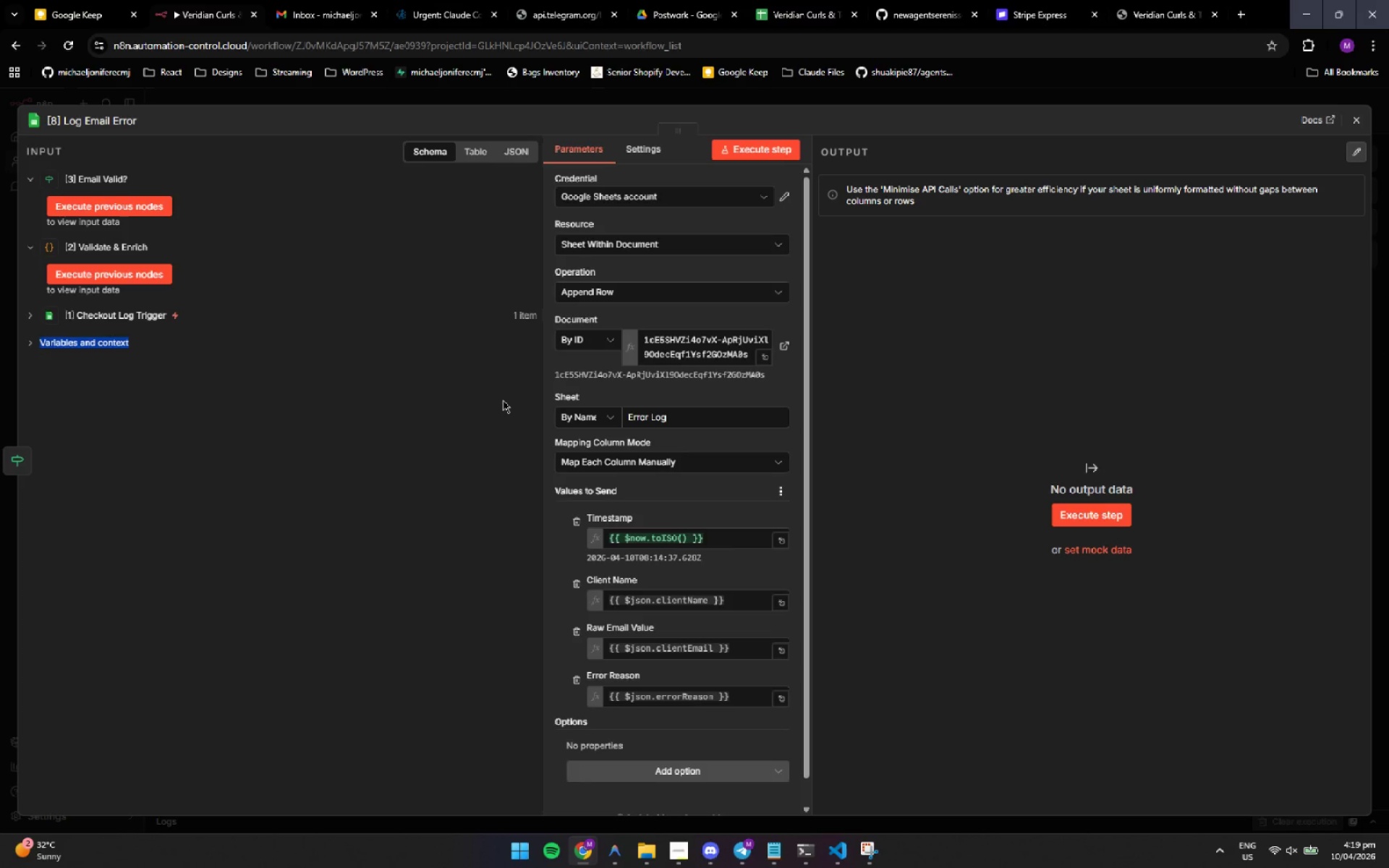 
left_click([503, 400])
 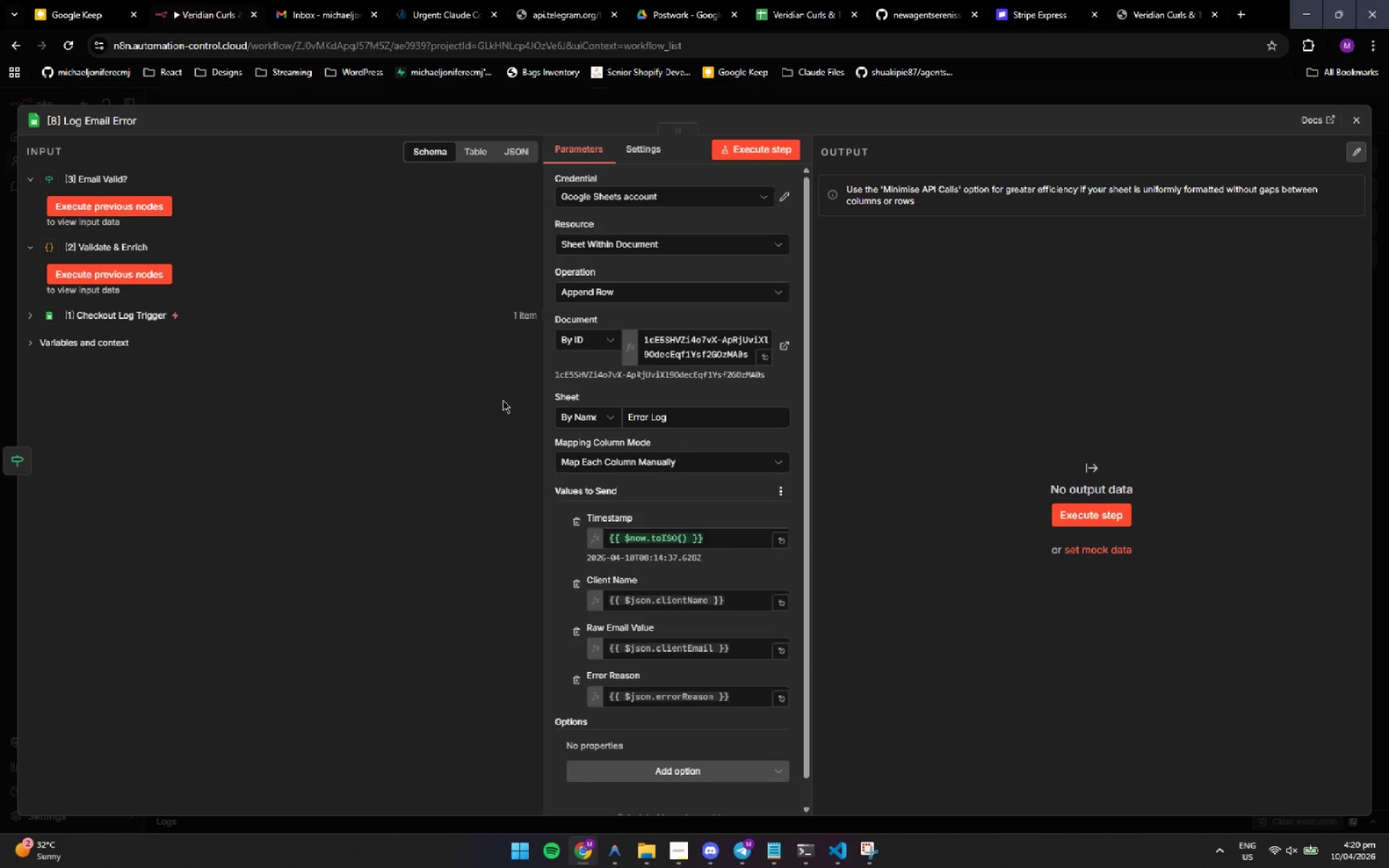 
left_click([503, 400])
 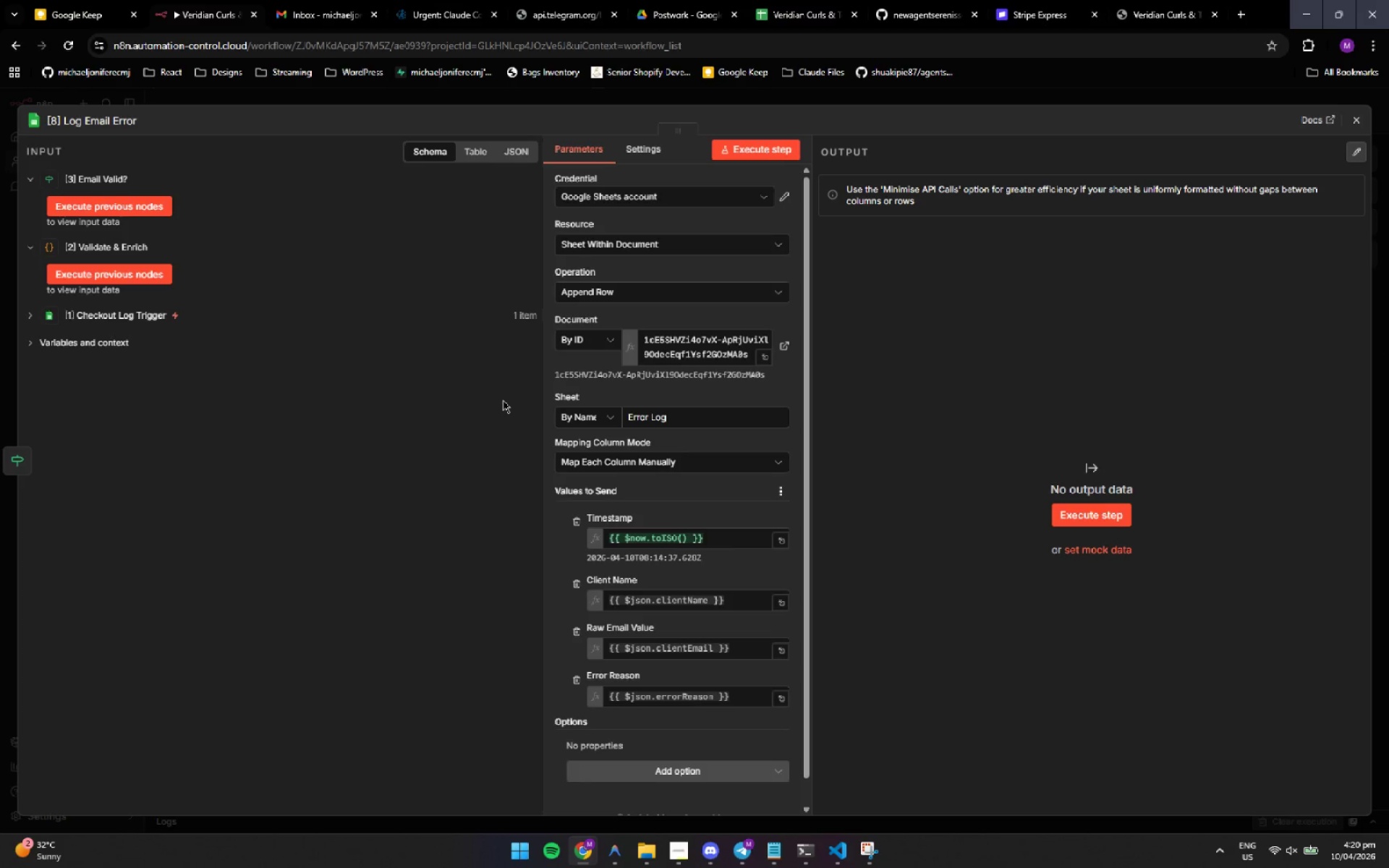 
left_click([503, 400])
 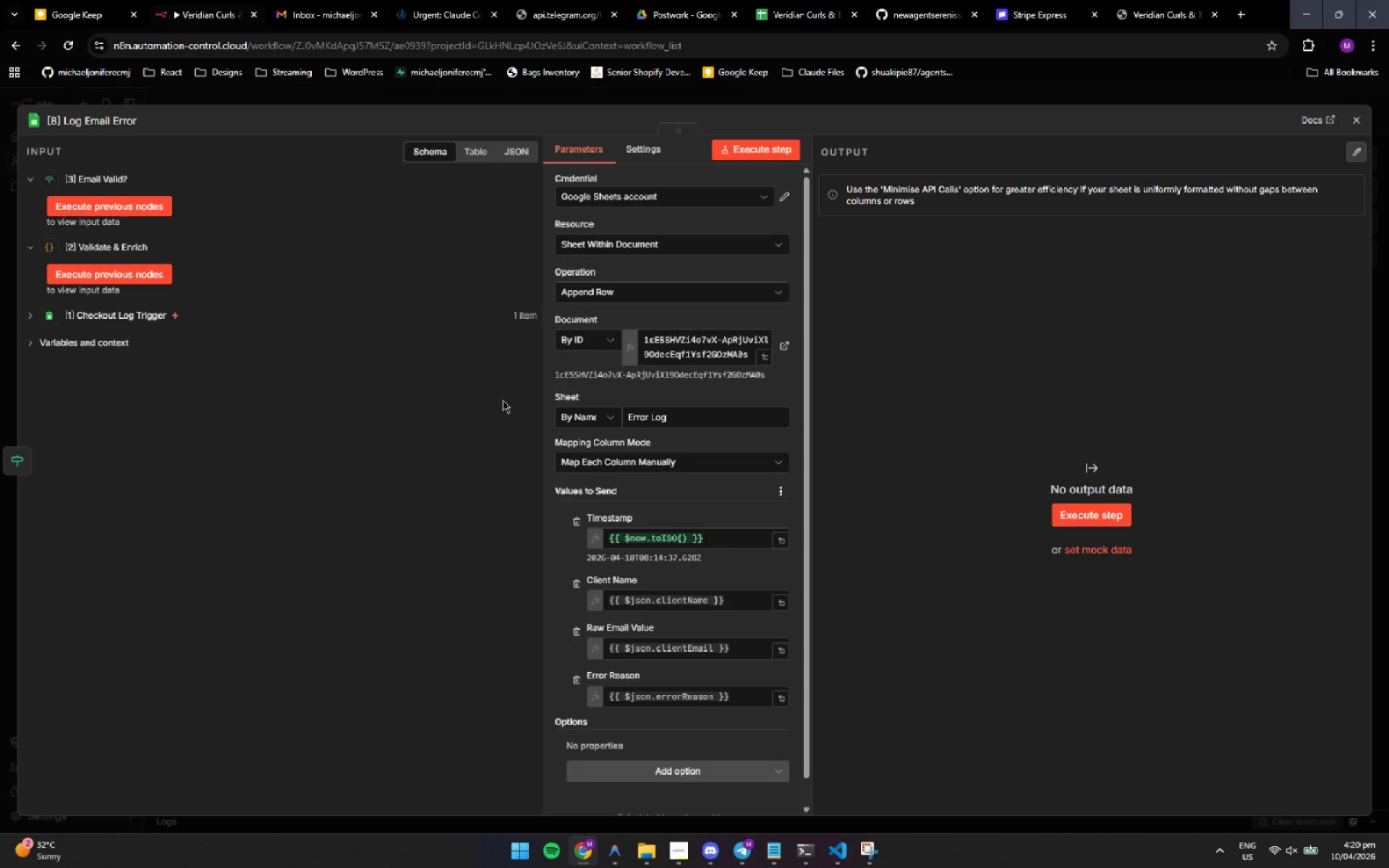 
left_click([503, 400])
 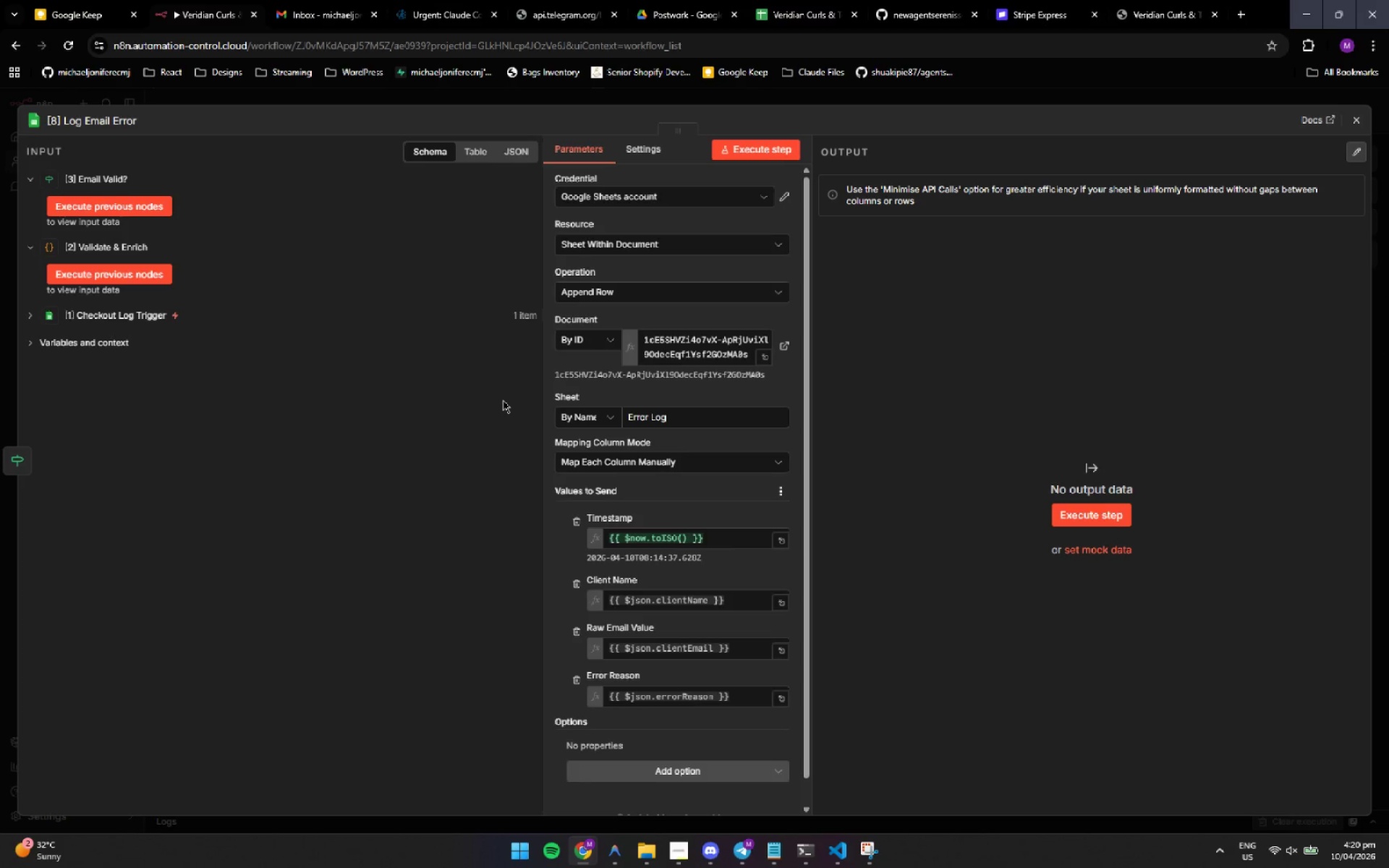 
wait(5.06)
 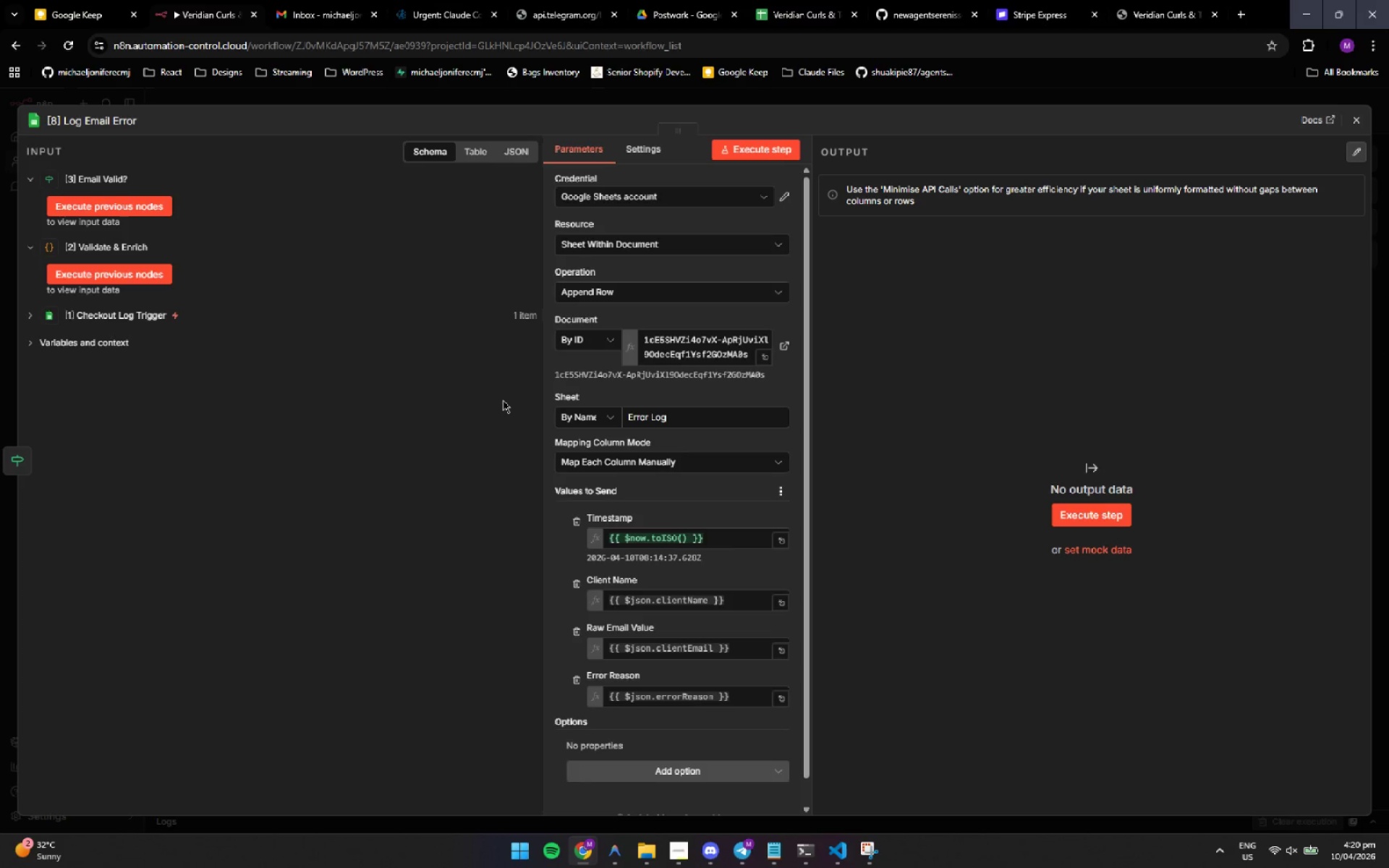 
left_click([503, 400])
 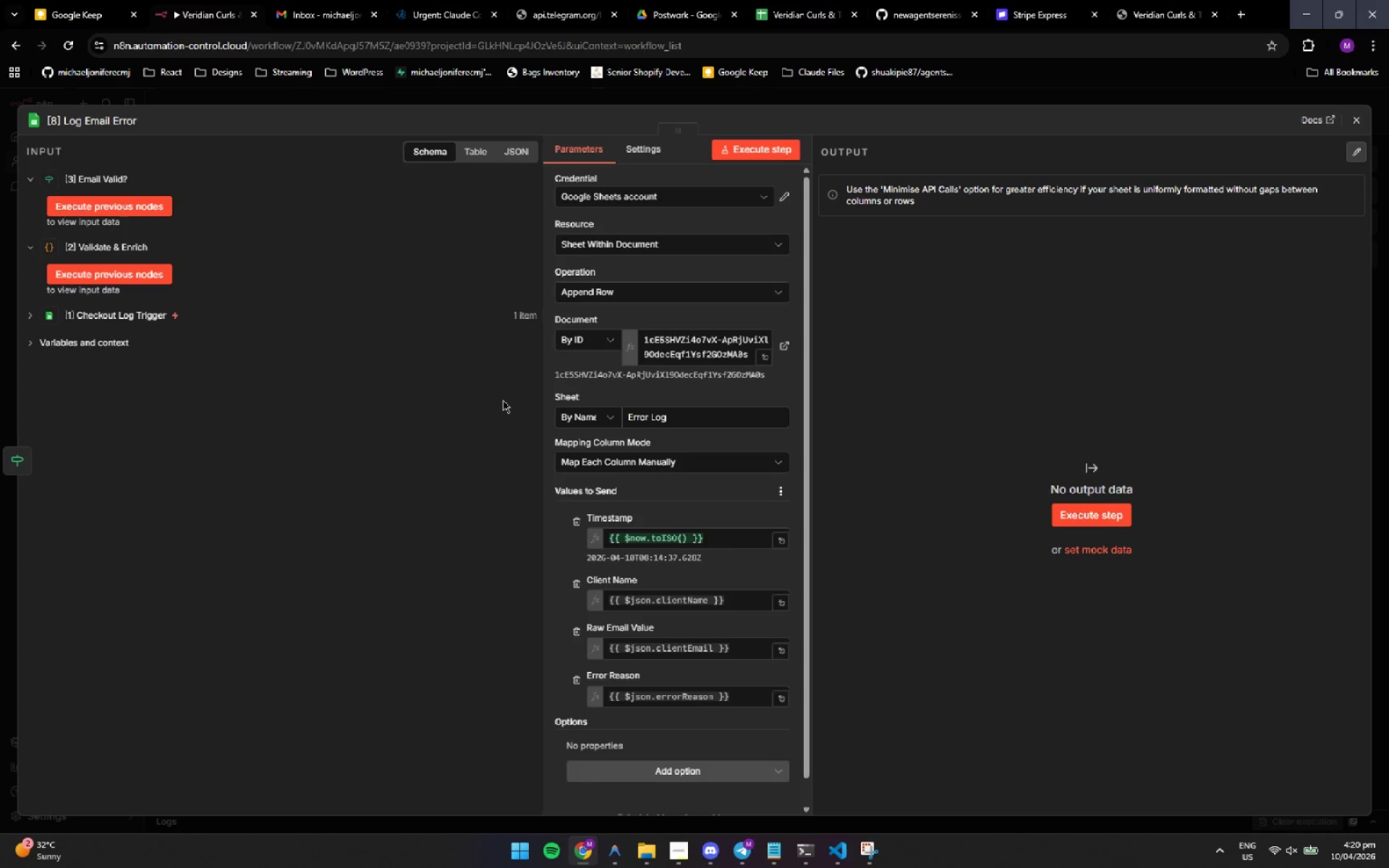 
wait(21.42)
 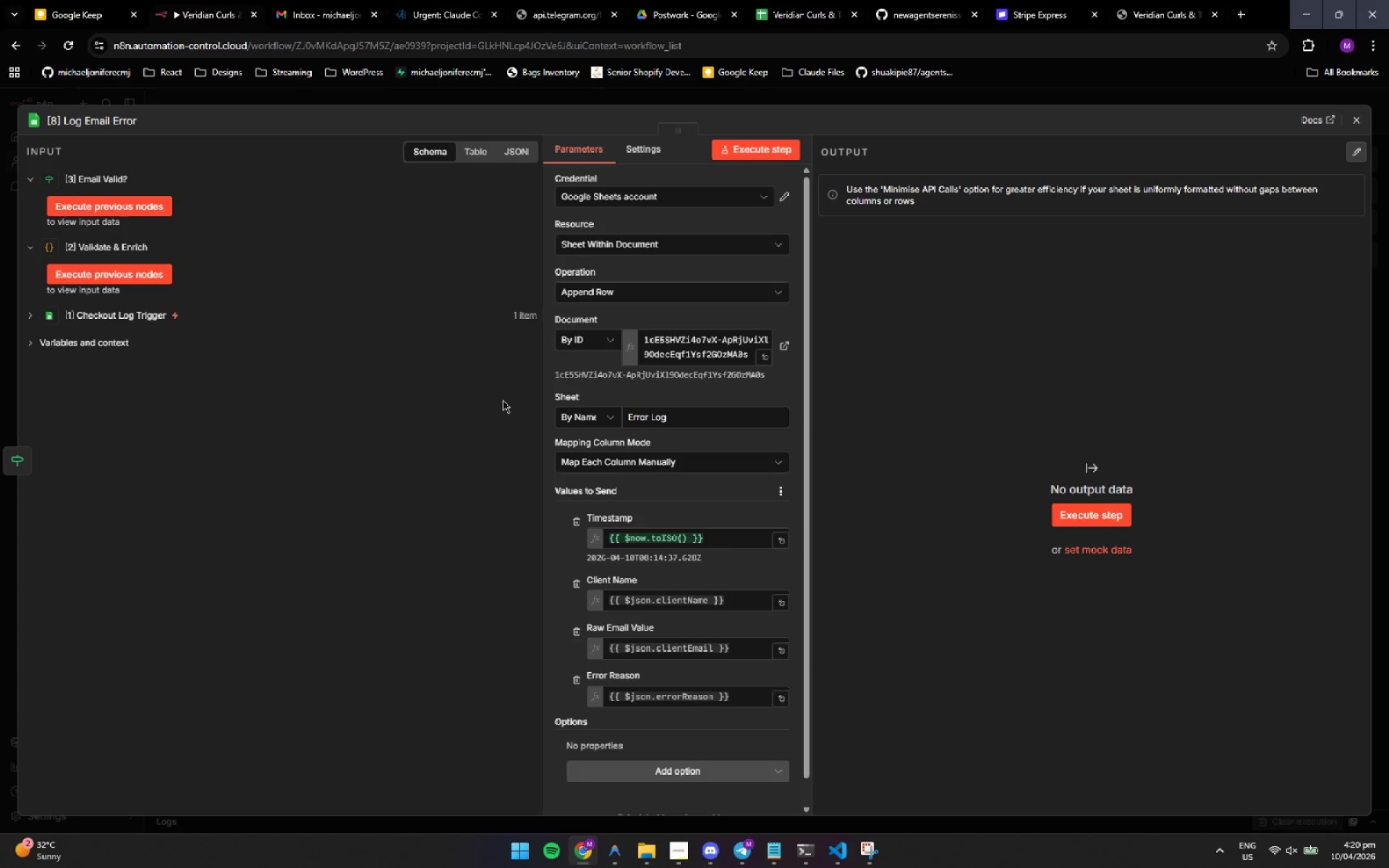 
key(ArrowLeft)
 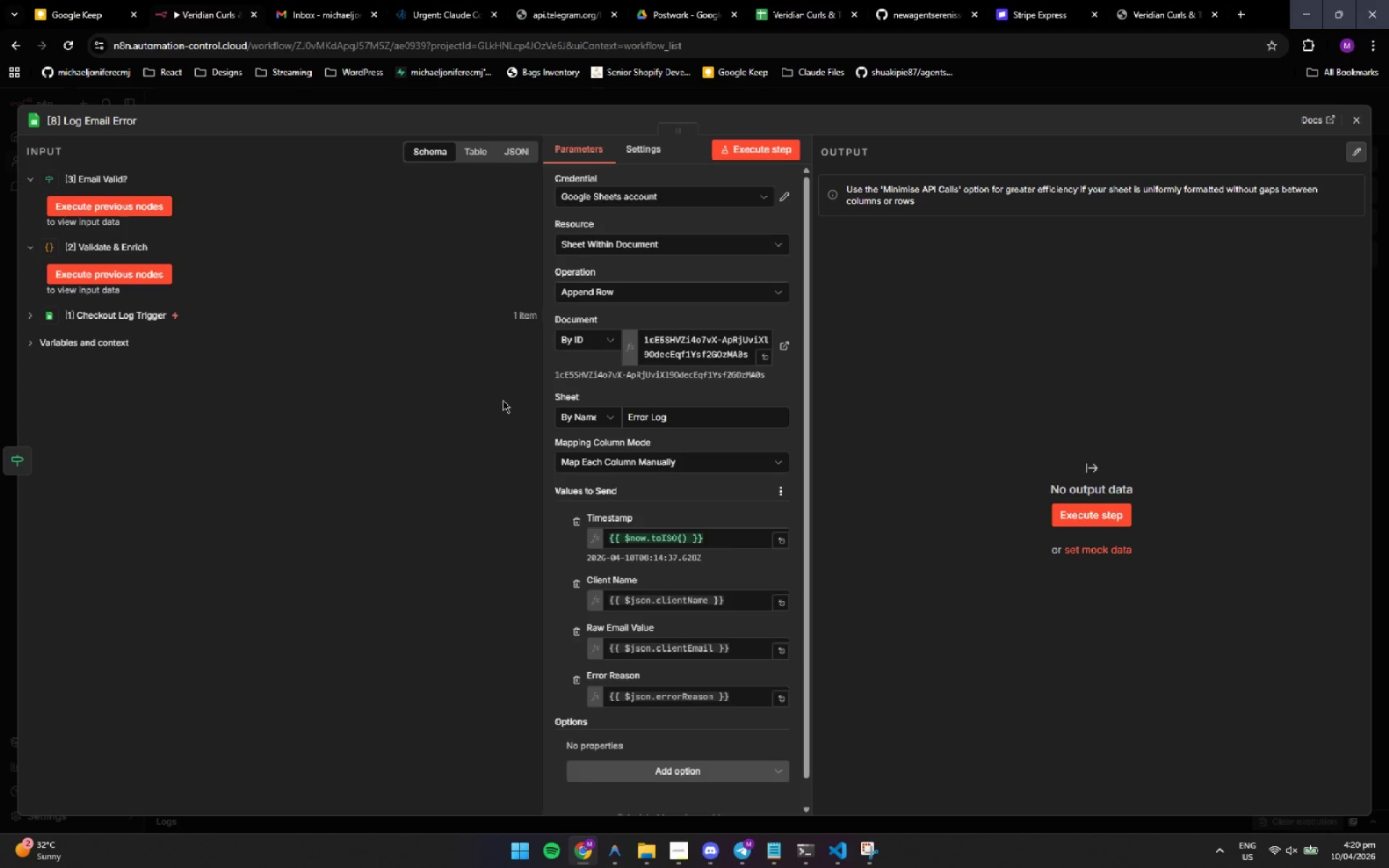 
key(ArrowLeft)
 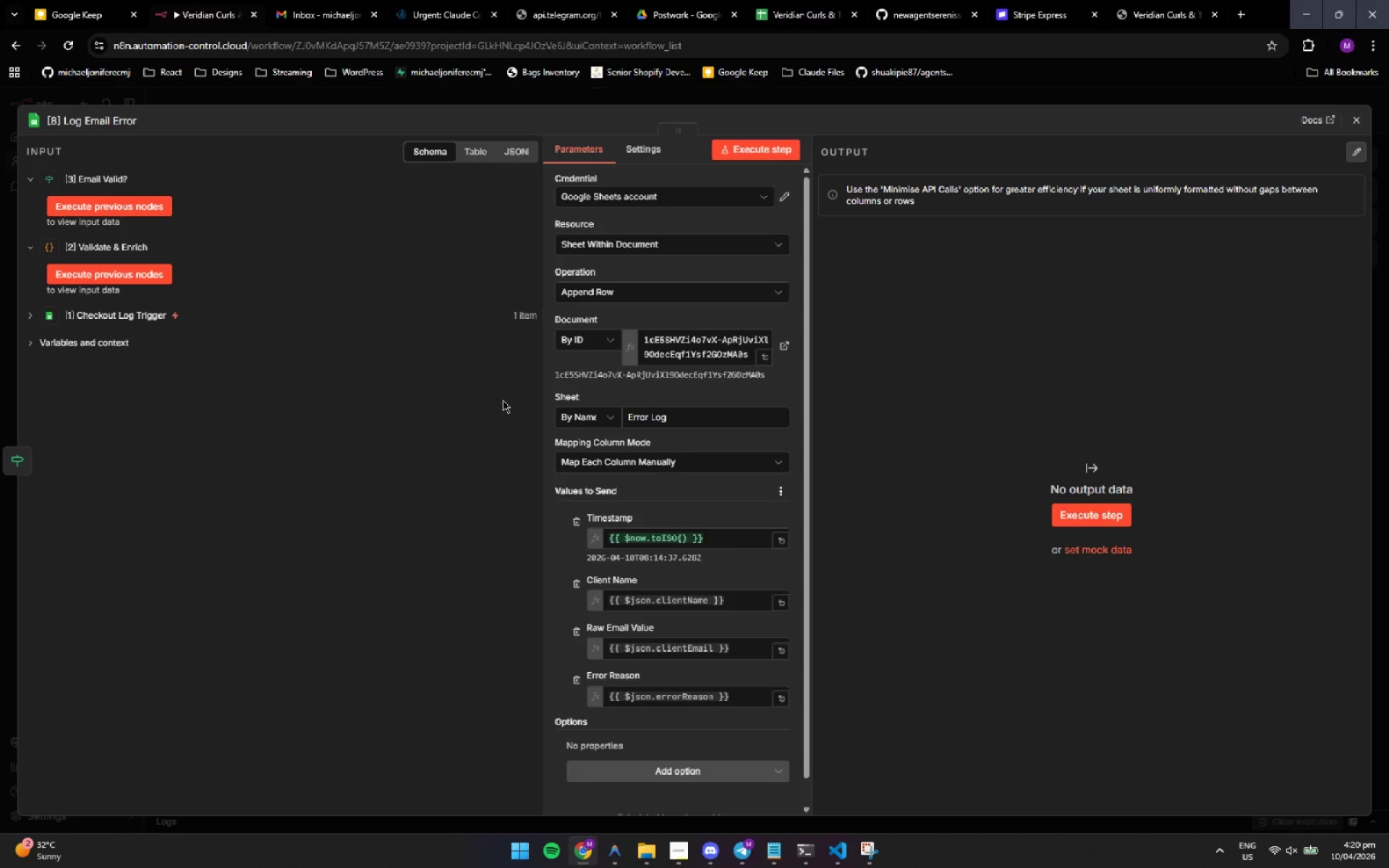 
key(ArrowLeft)
 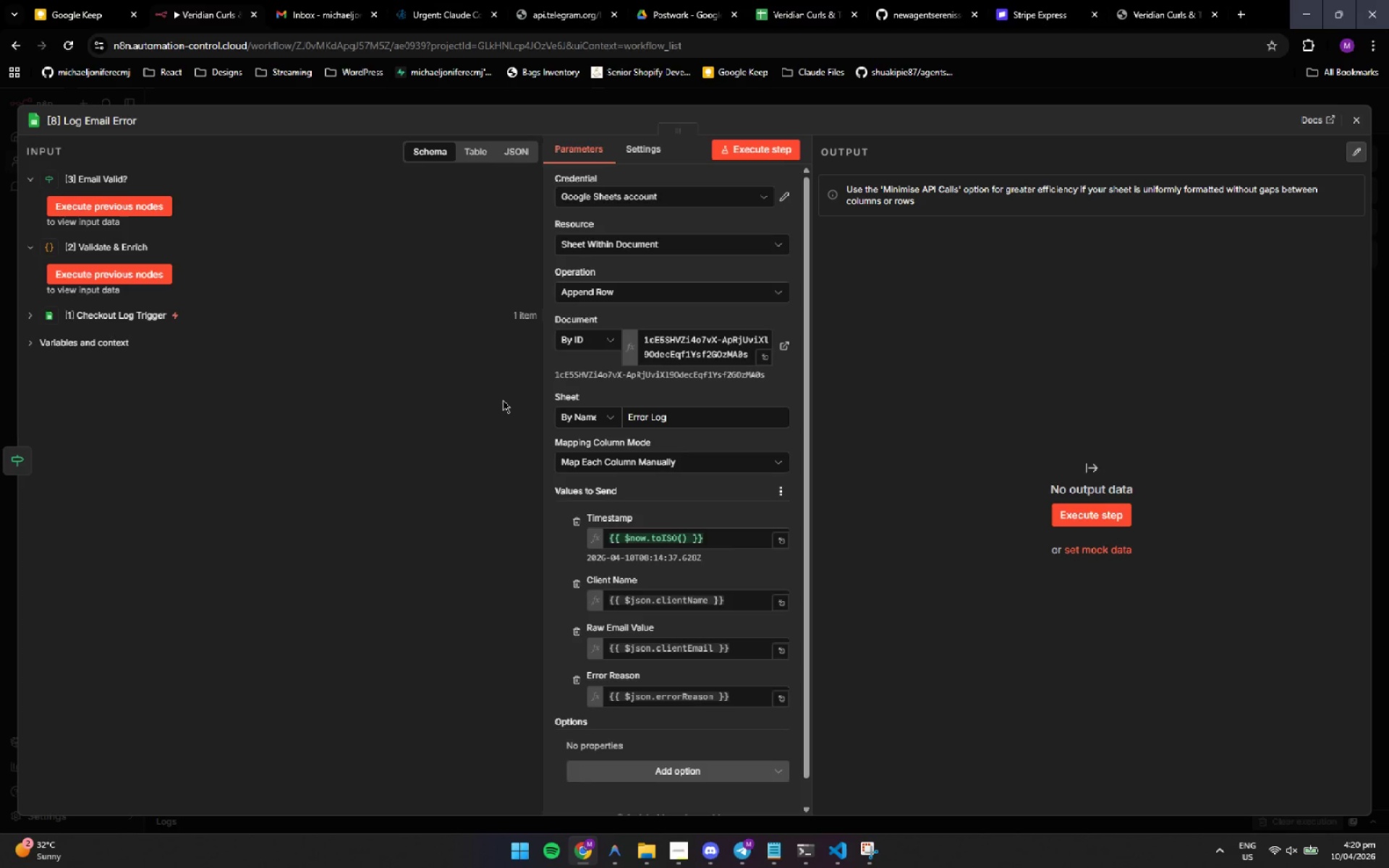 
key(ArrowDown)
 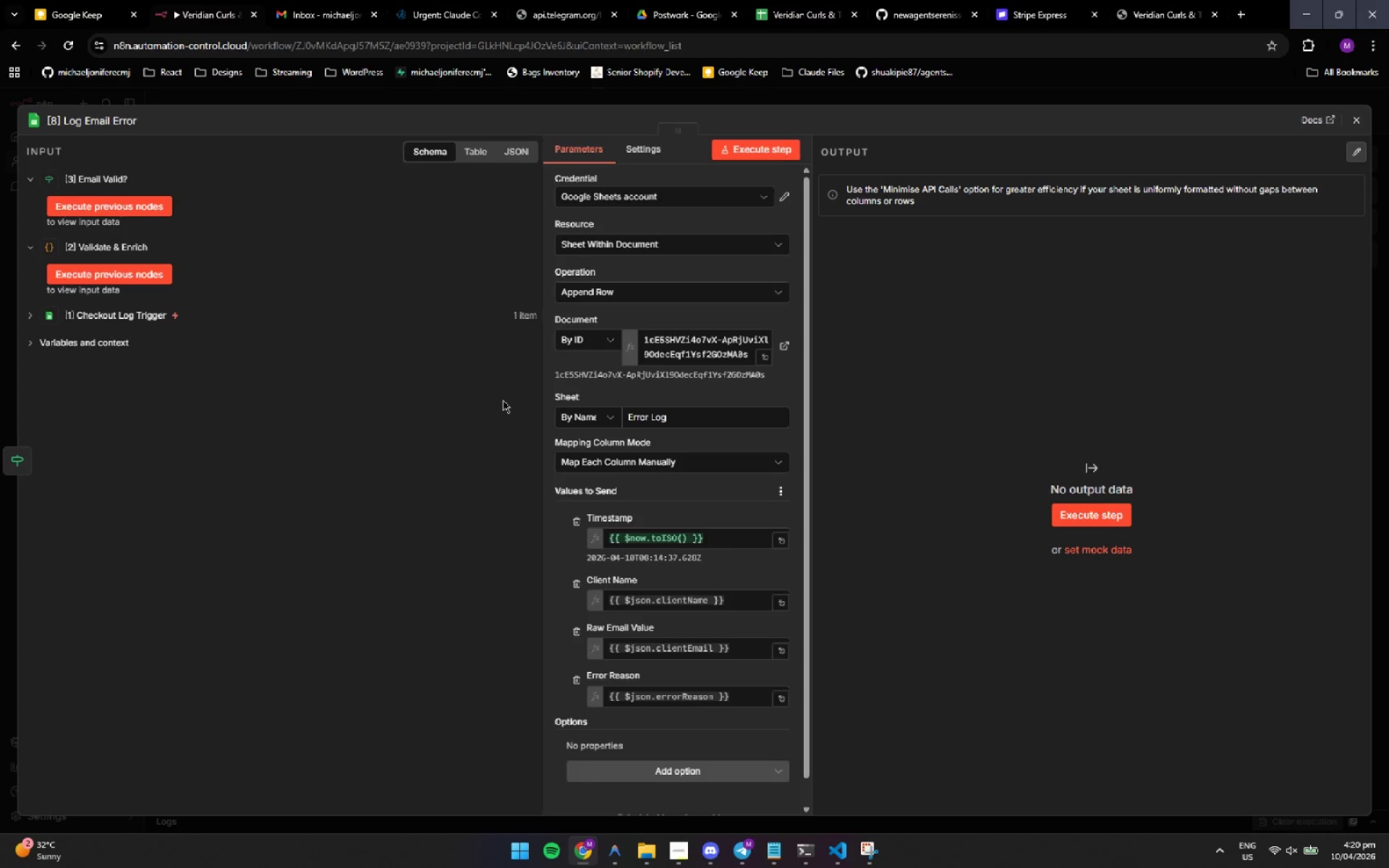 
key(ArrowLeft)
 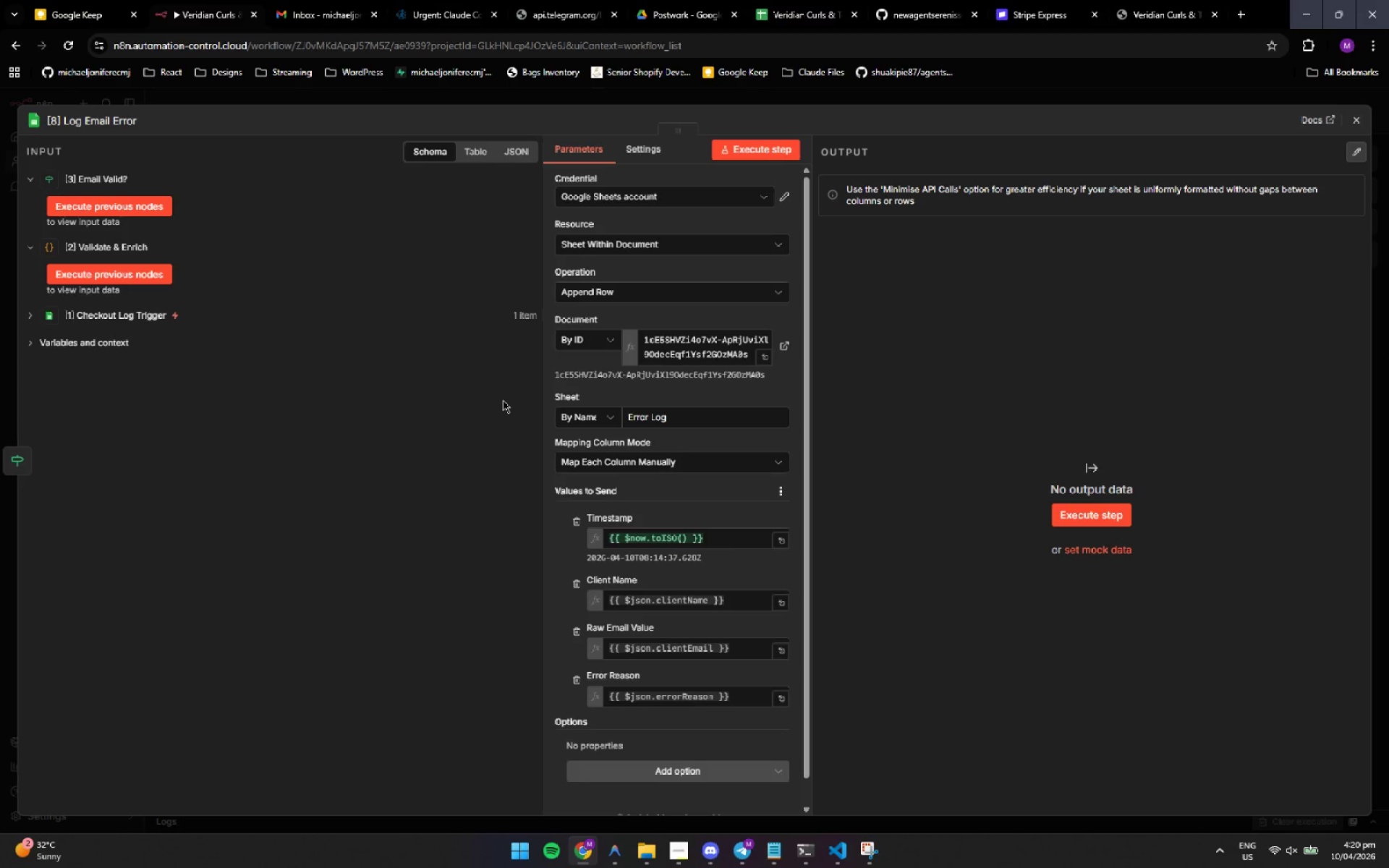 
key(ArrowRight)
 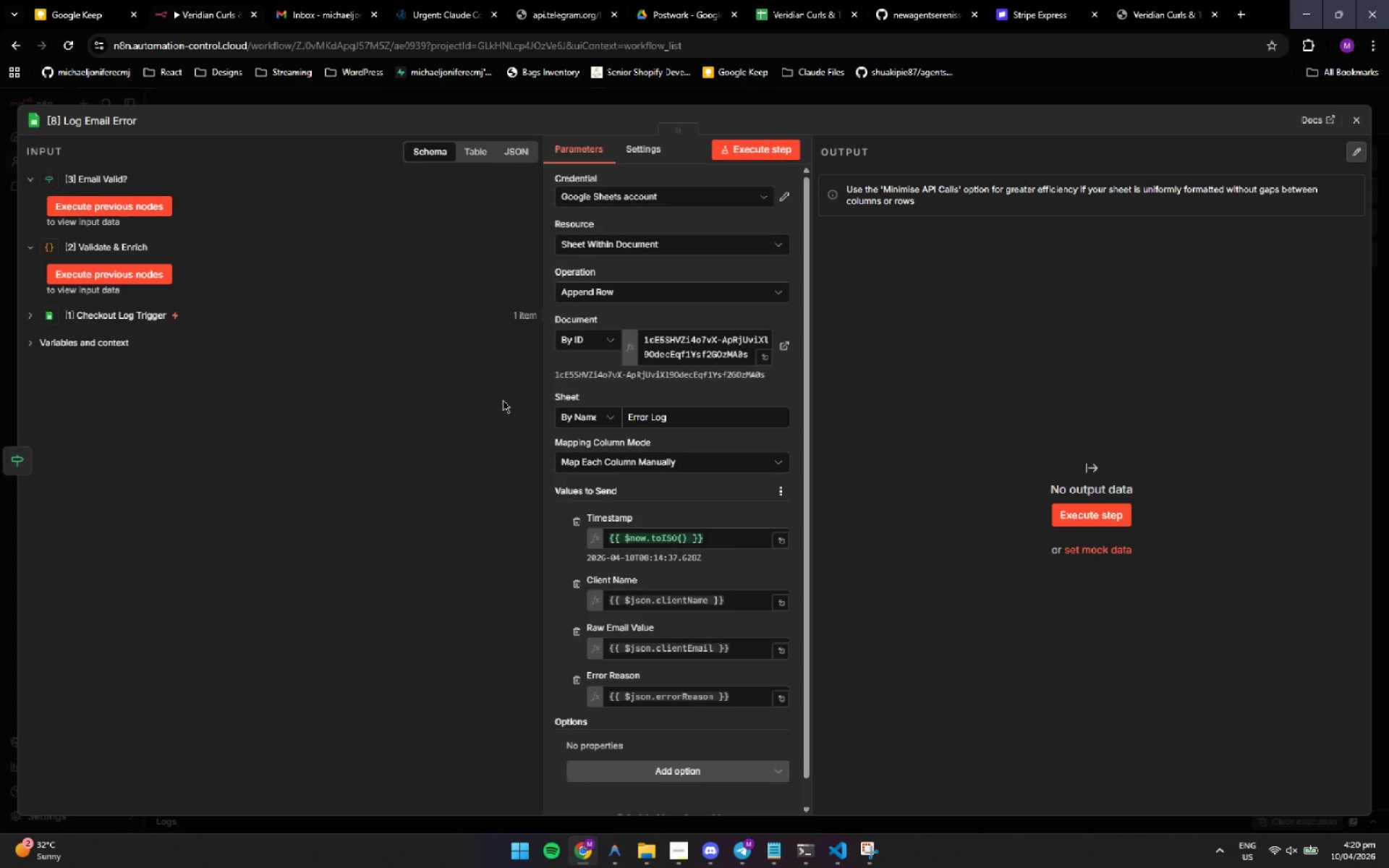 
key(ArrowDown)
 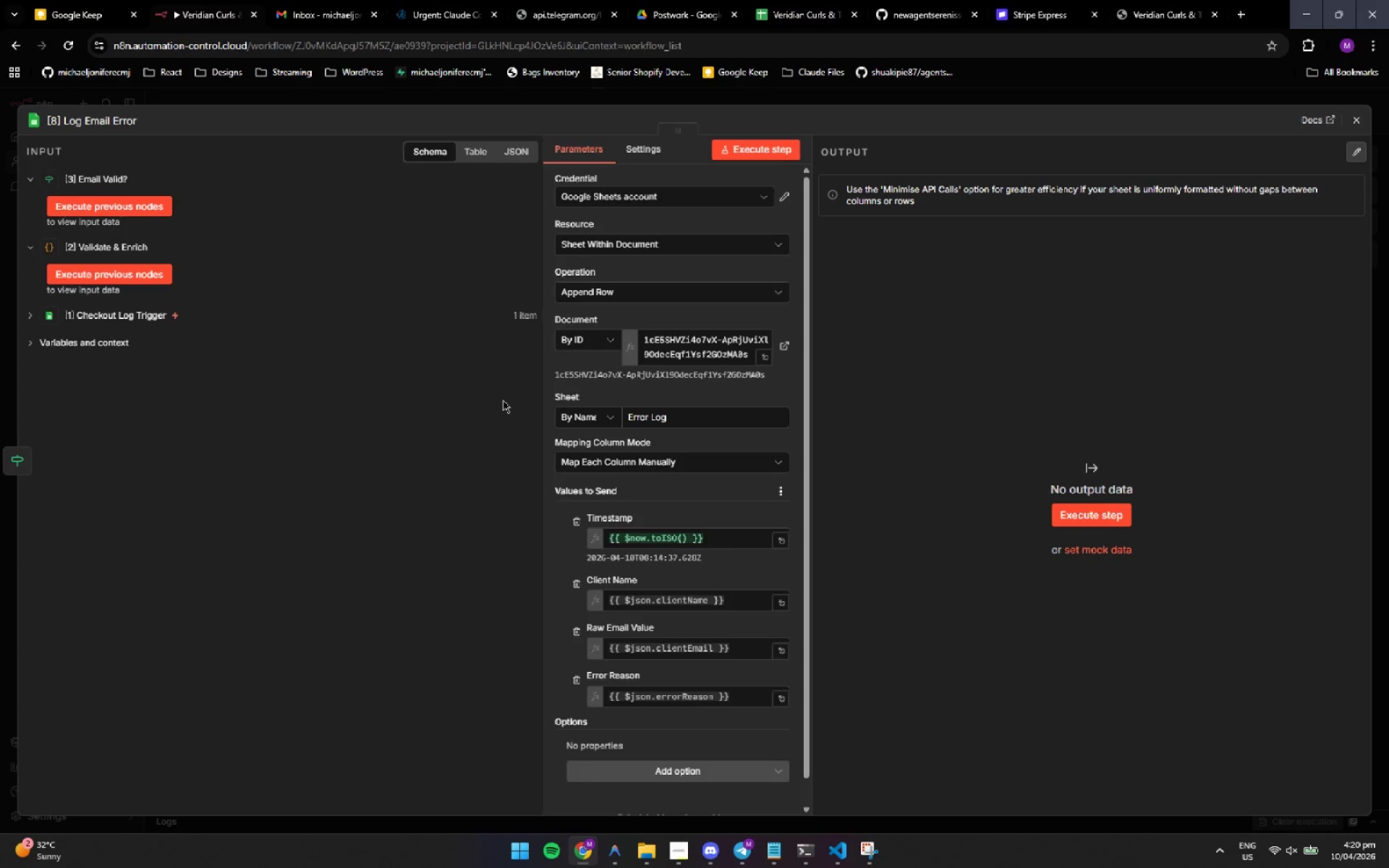 
hold_key(key=ArrowLeft, duration=0.31)
 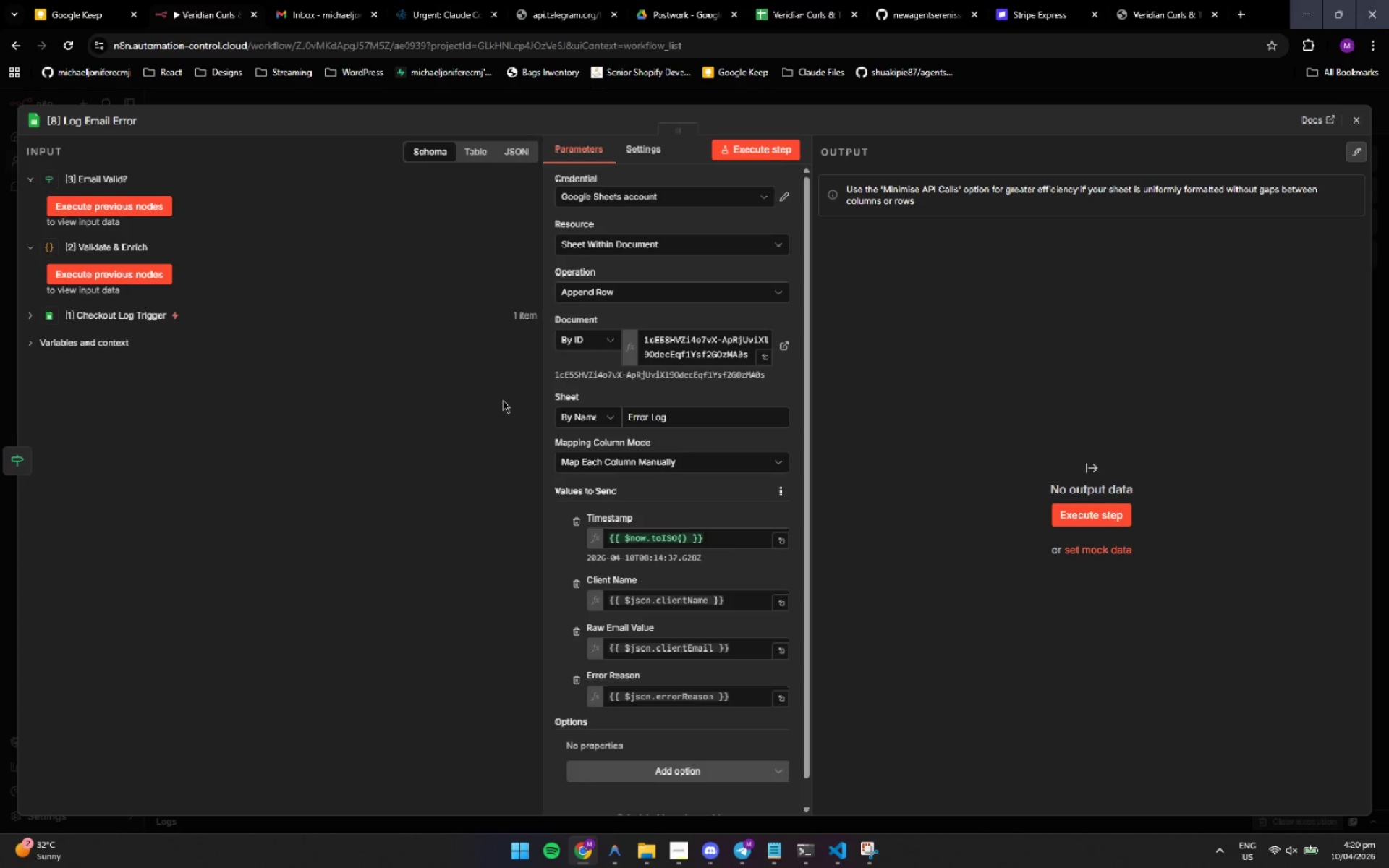 
key(ArrowUp)
 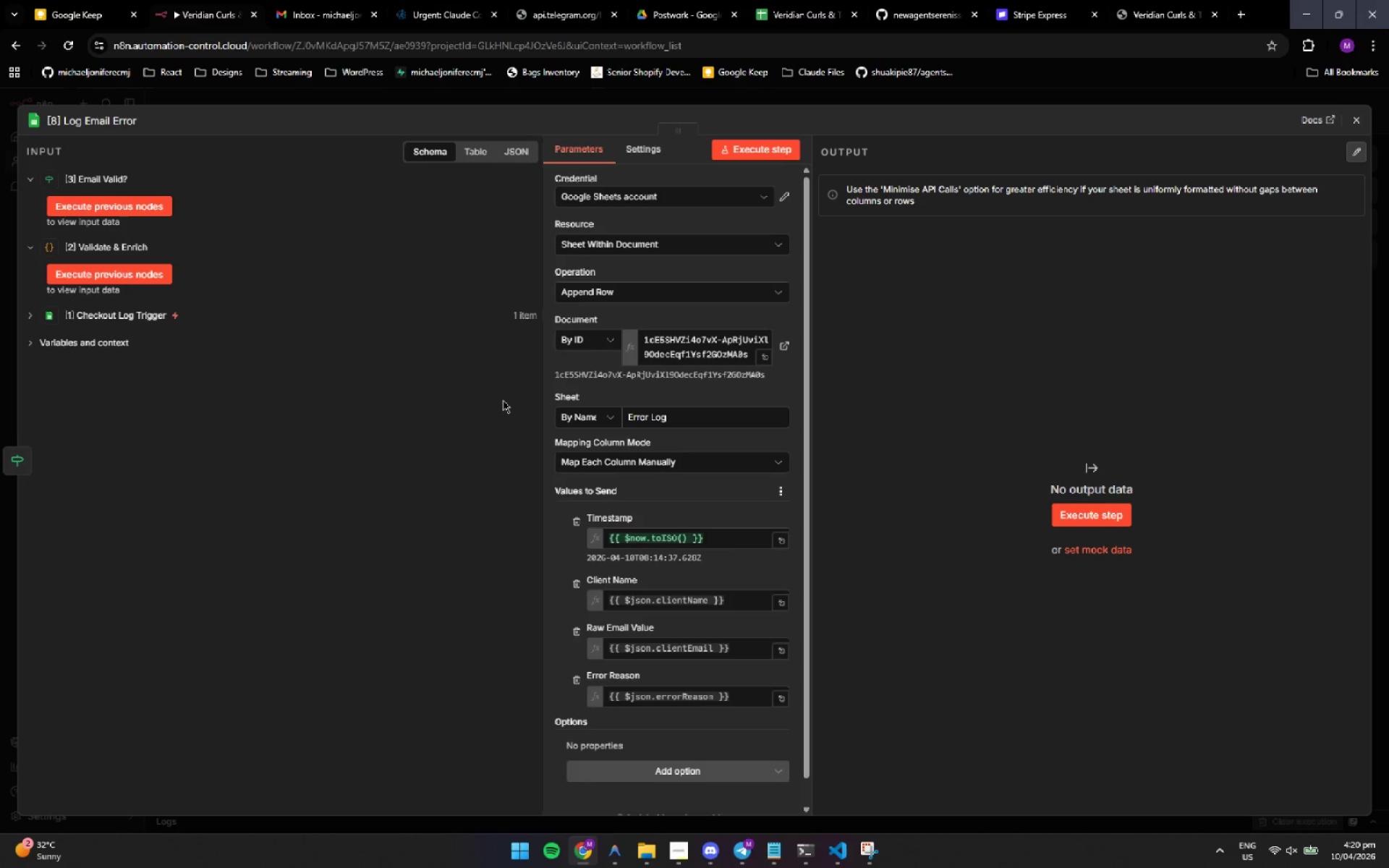 
key(ArrowLeft)
 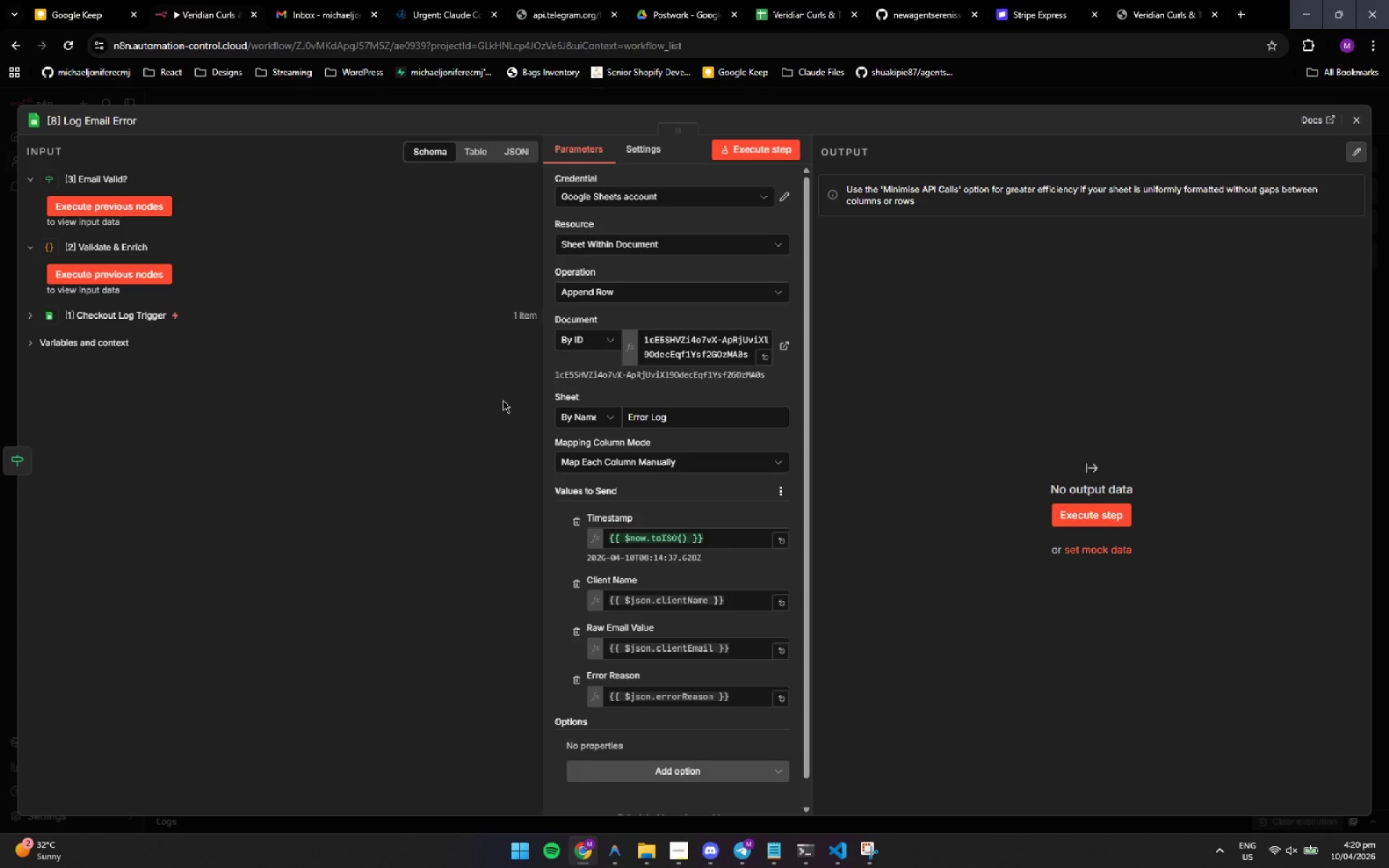 
key(ArrowDown)
 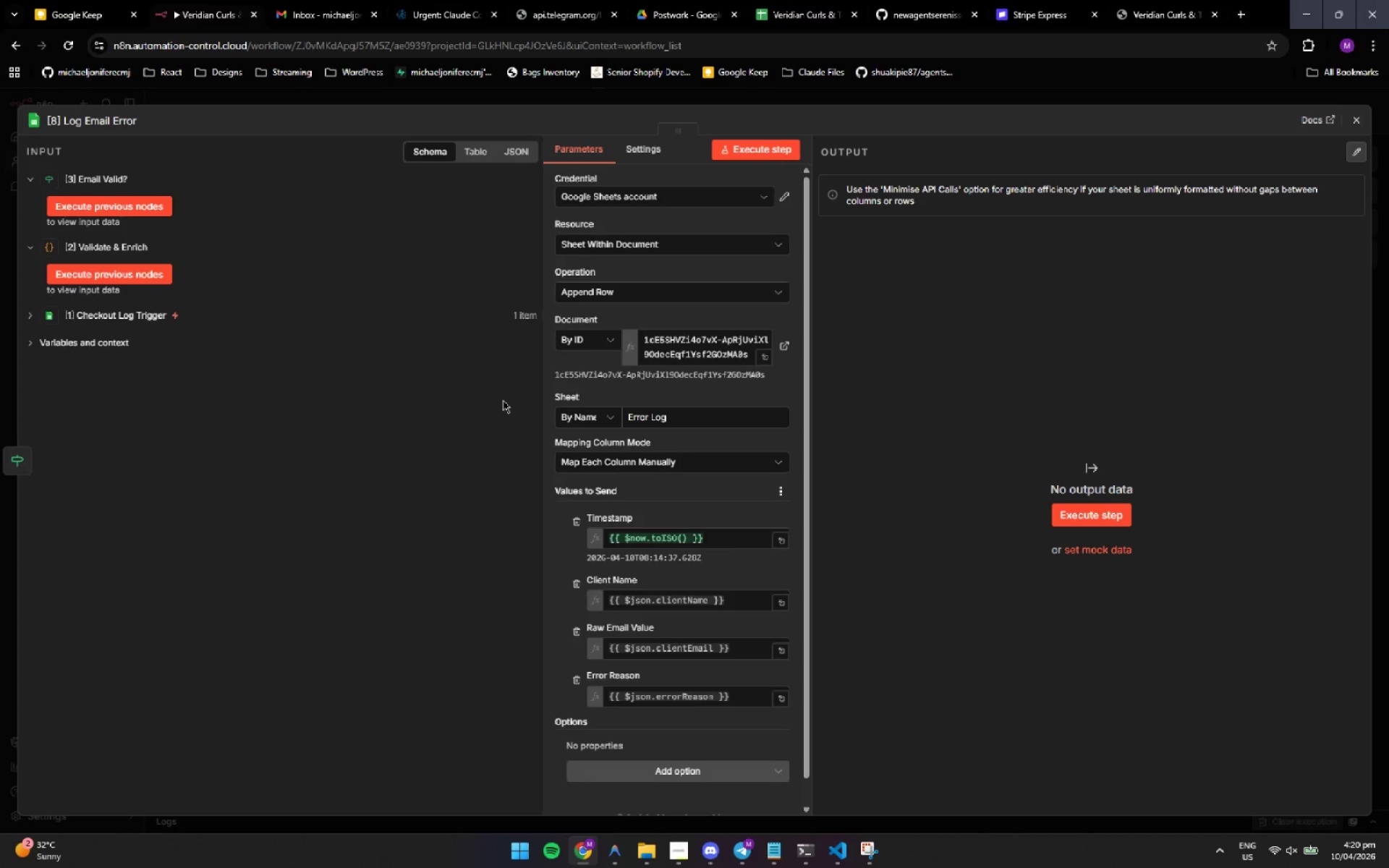 
key(ArrowRight)
 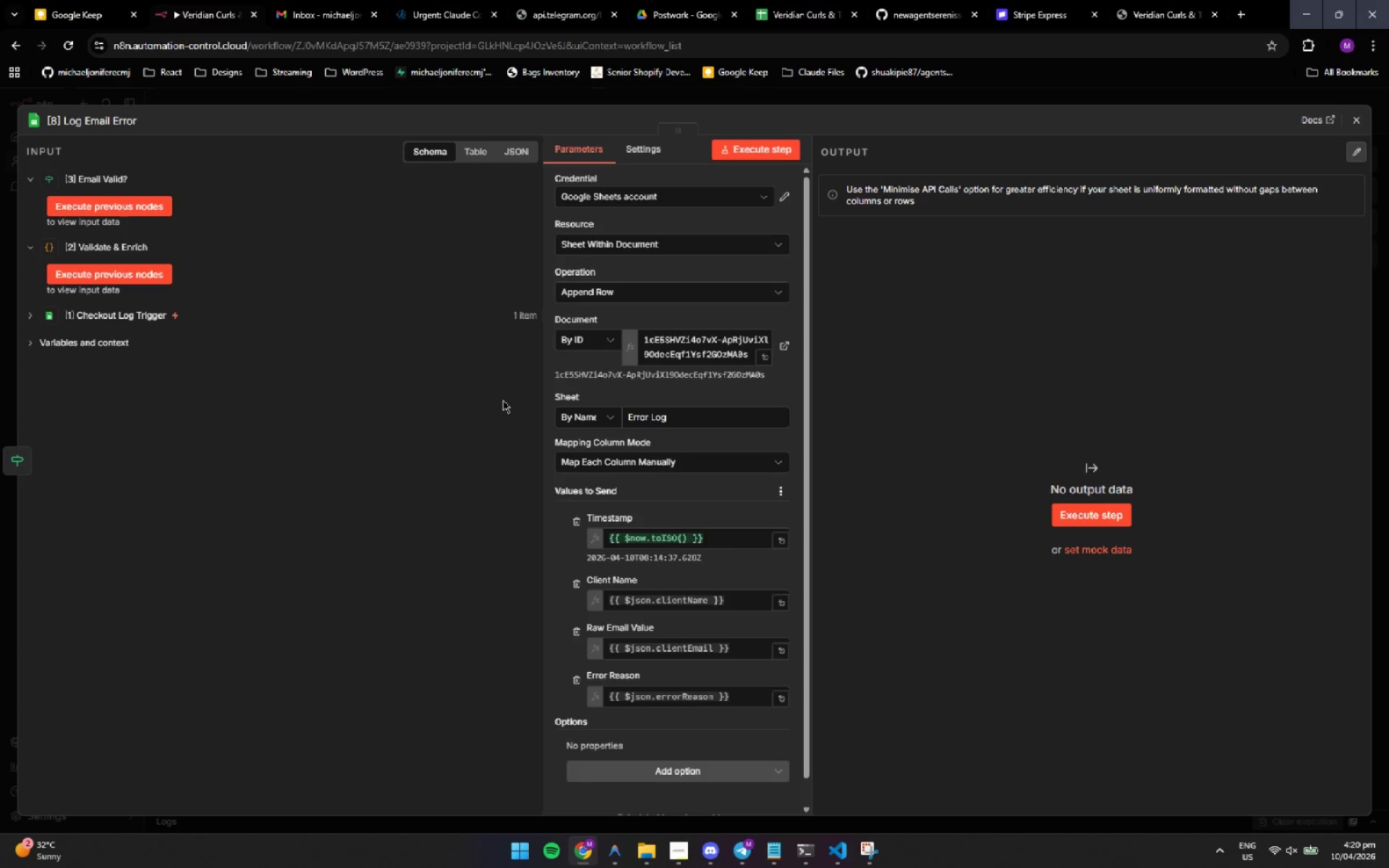 
key(ArrowUp)
 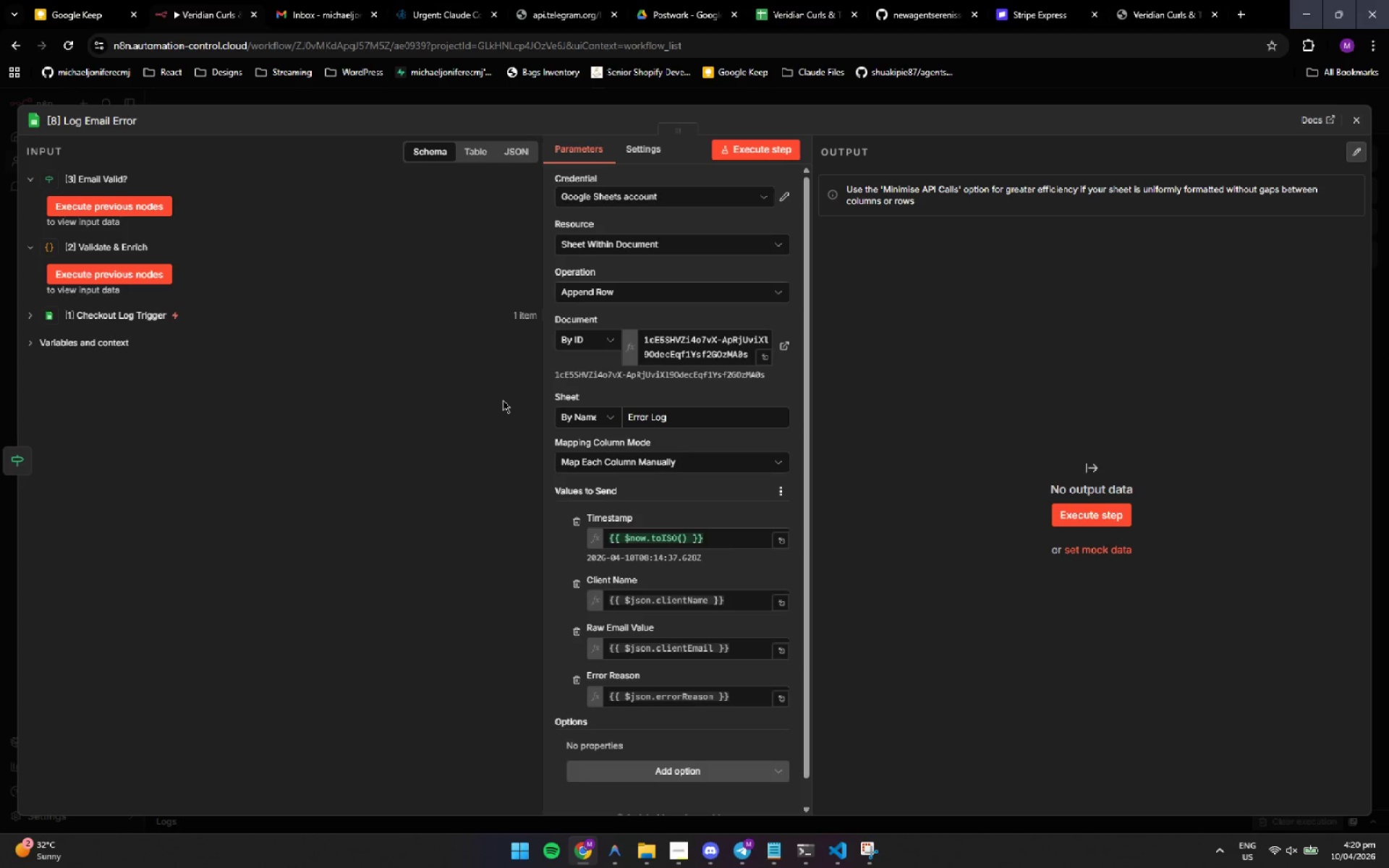 
key(ArrowLeft)
 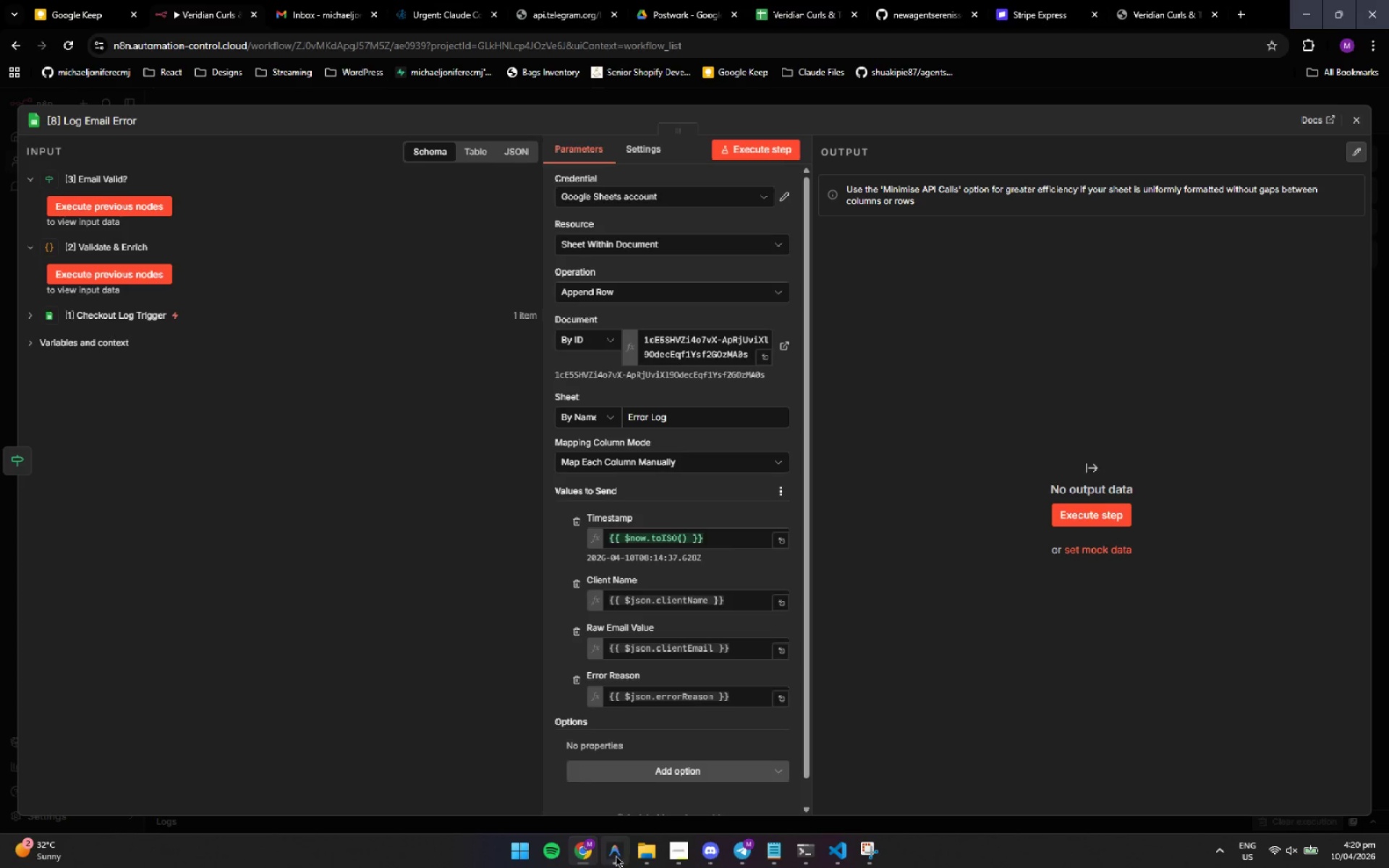 
left_click([614, 859])
 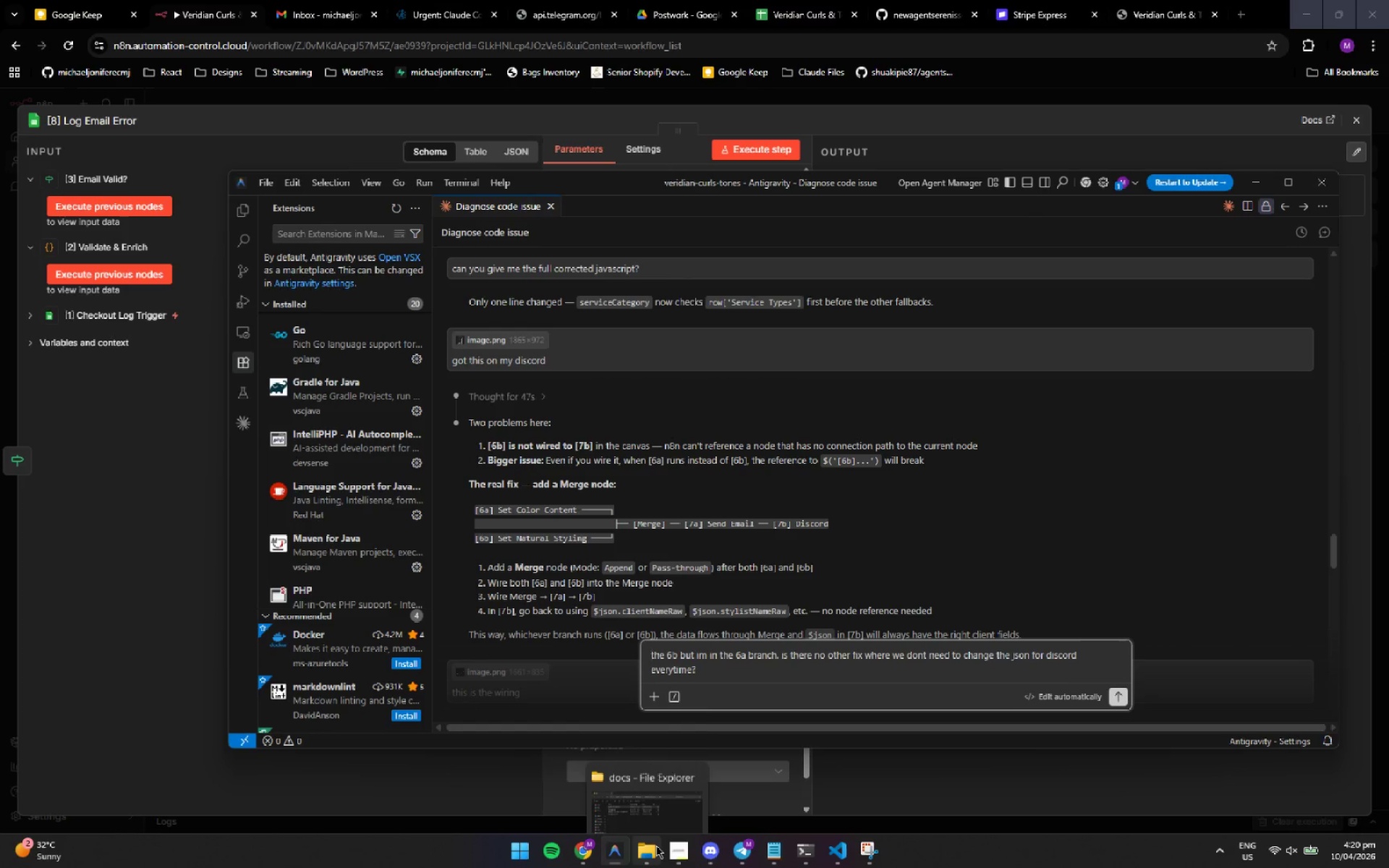 
left_click([656, 846])
 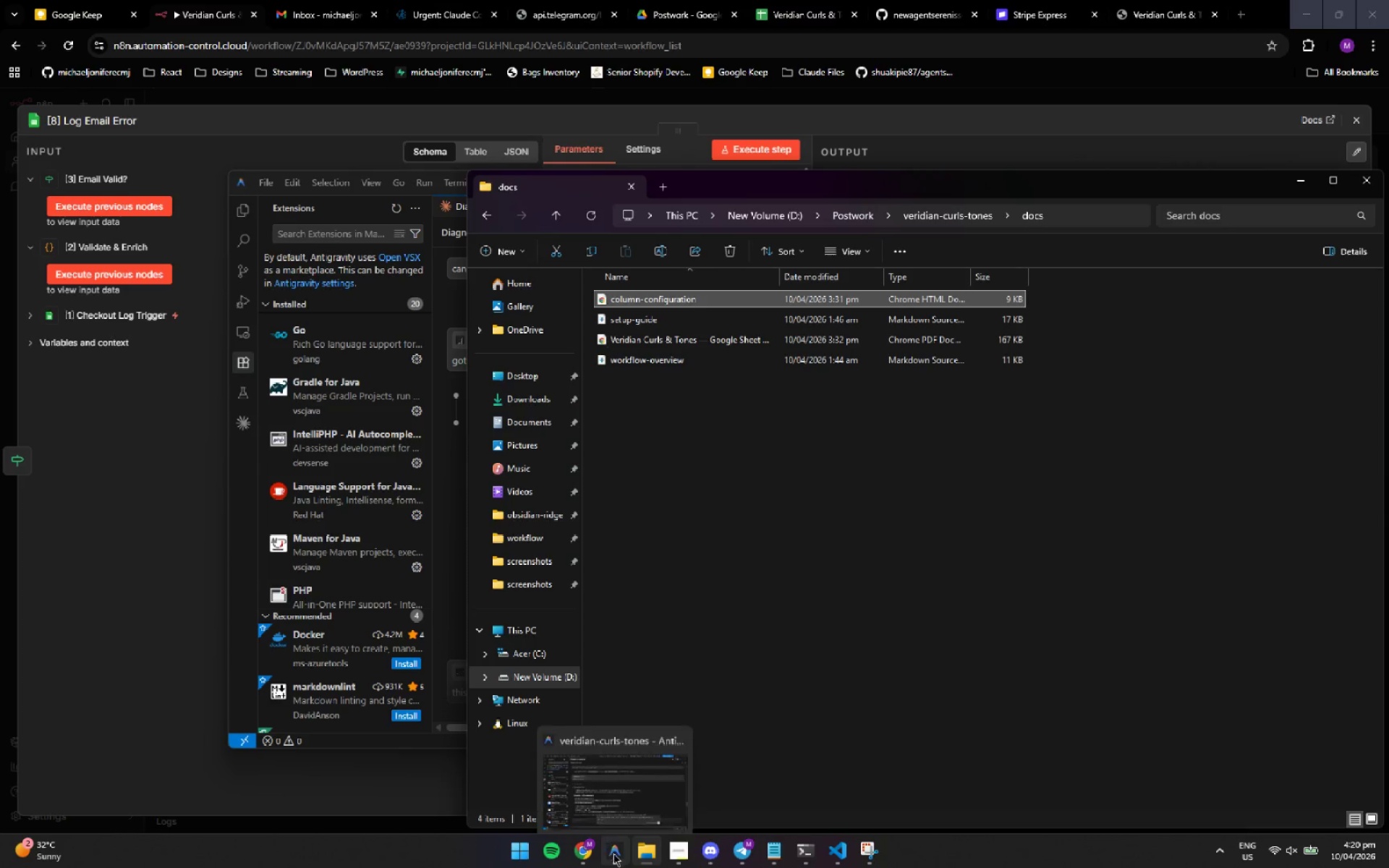 
left_click([615, 856])
 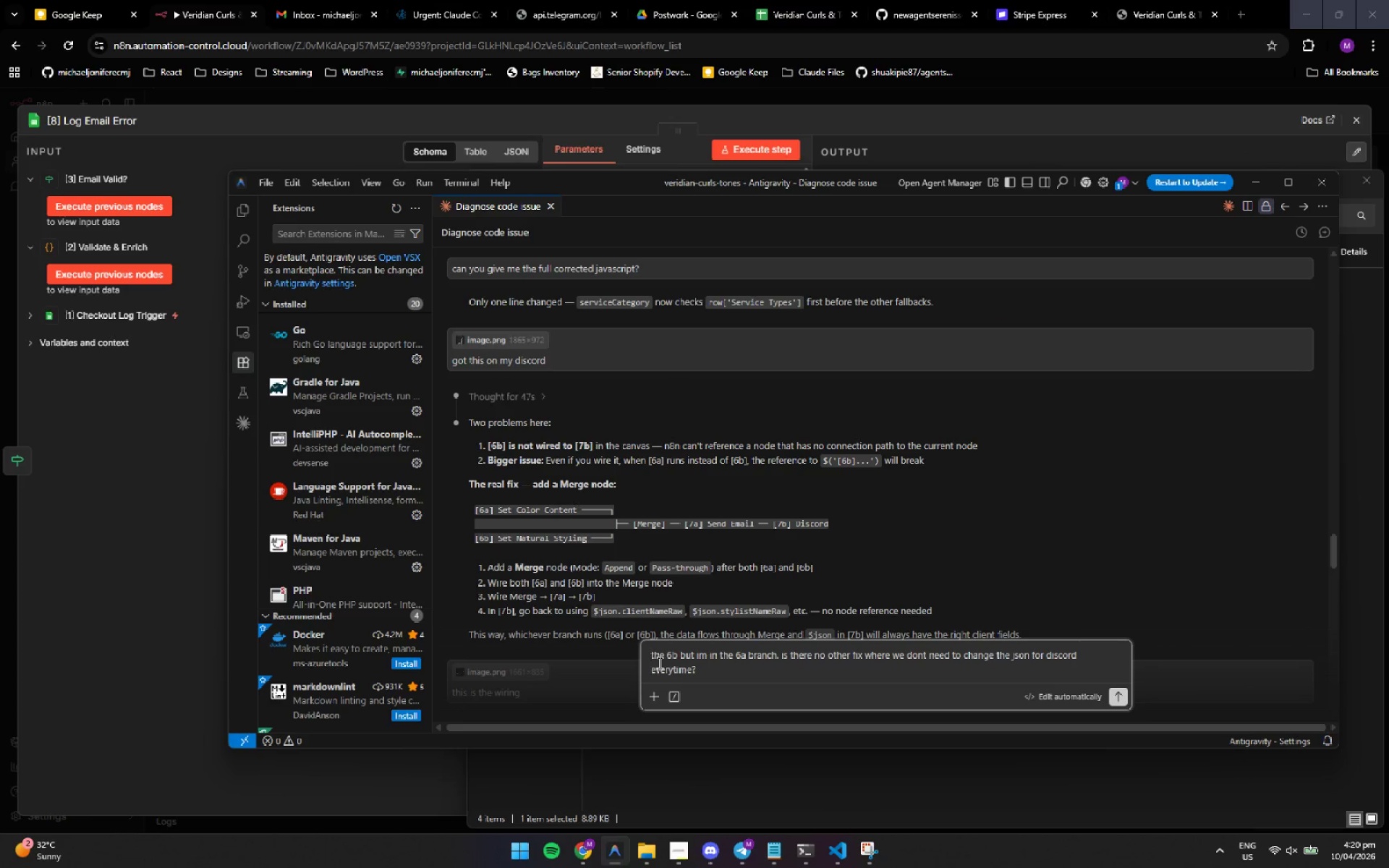 
left_click([729, 675])
 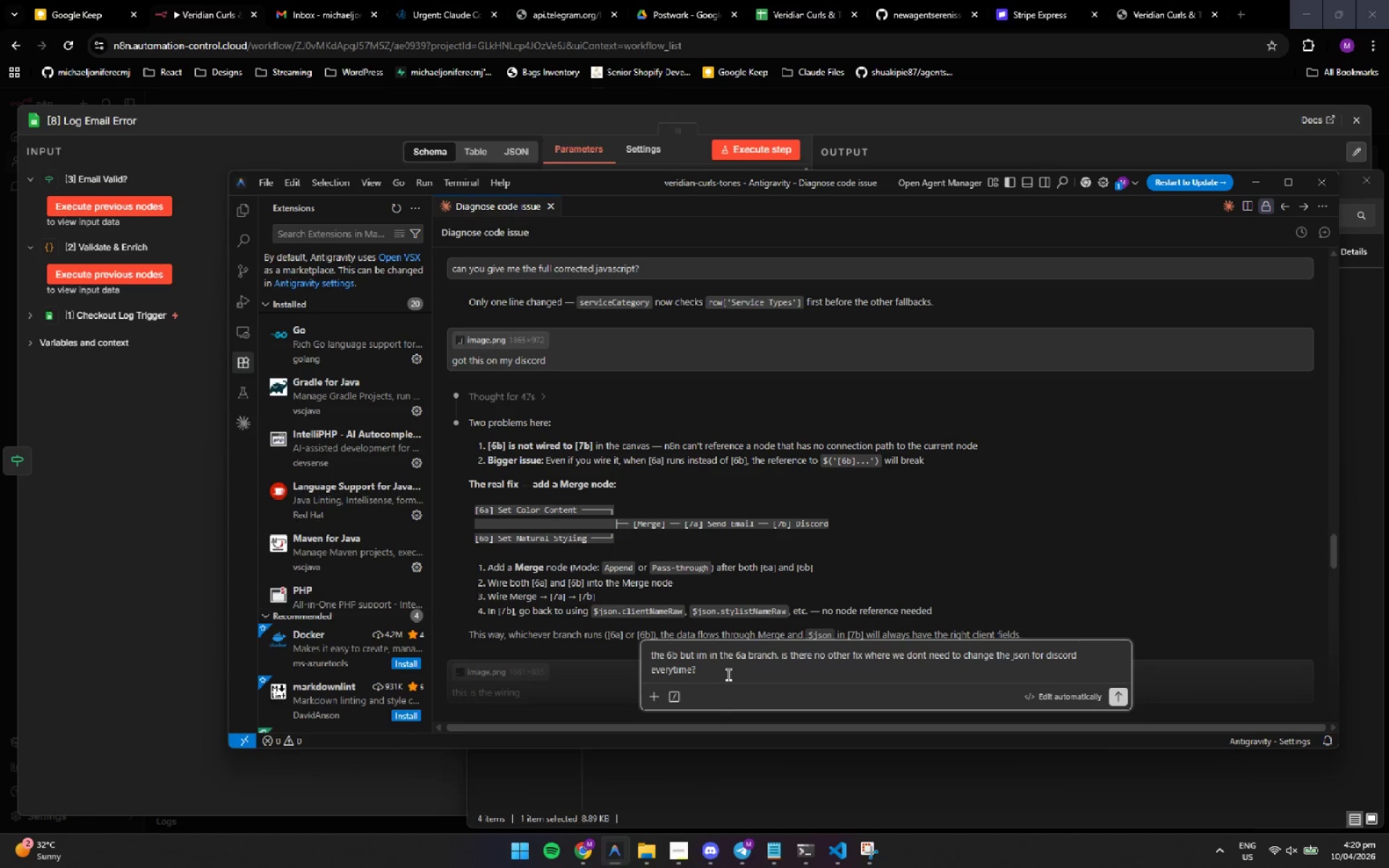 
hold_key(key=AltLeft, duration=0.41)
 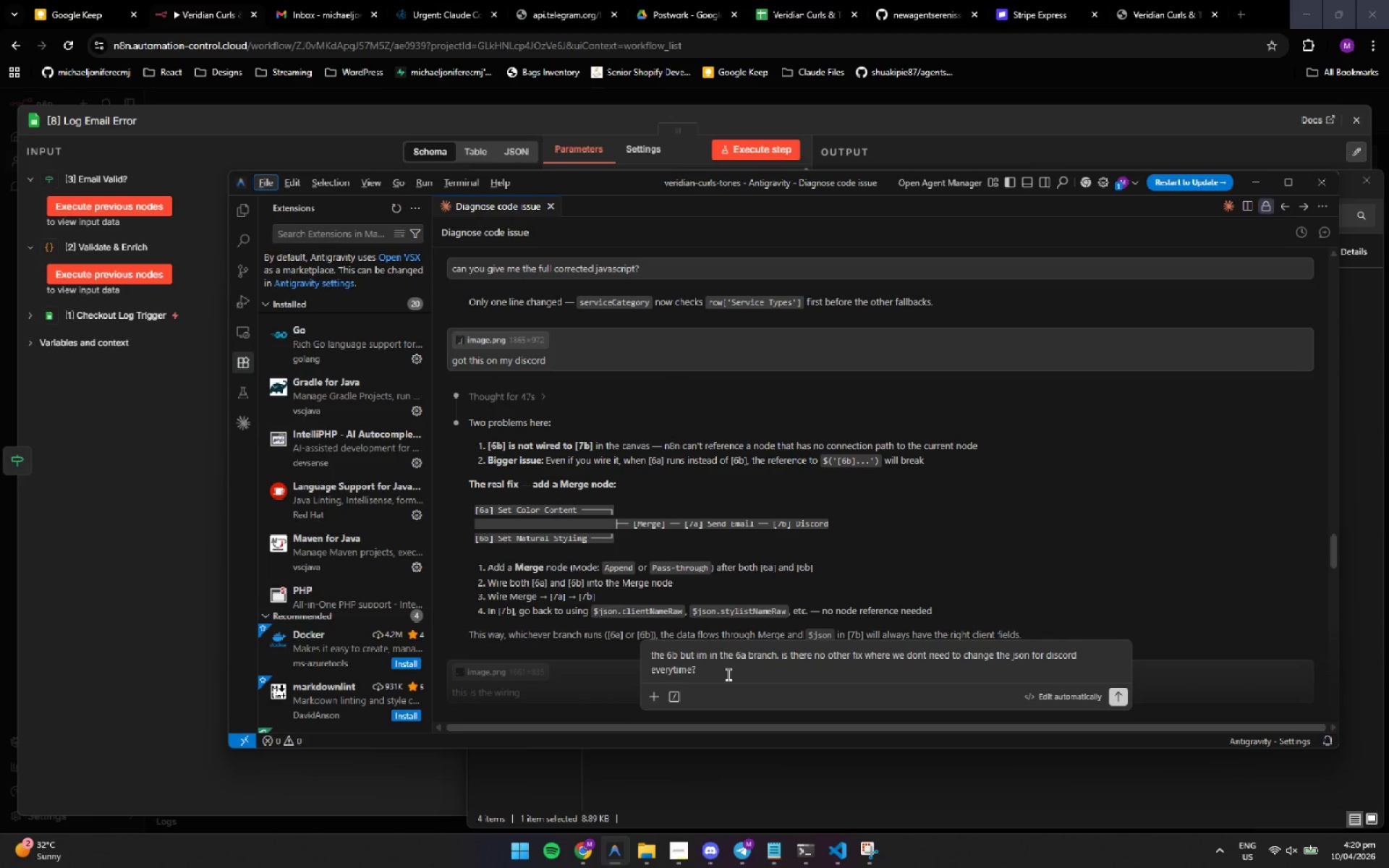 
key(Control+A)
 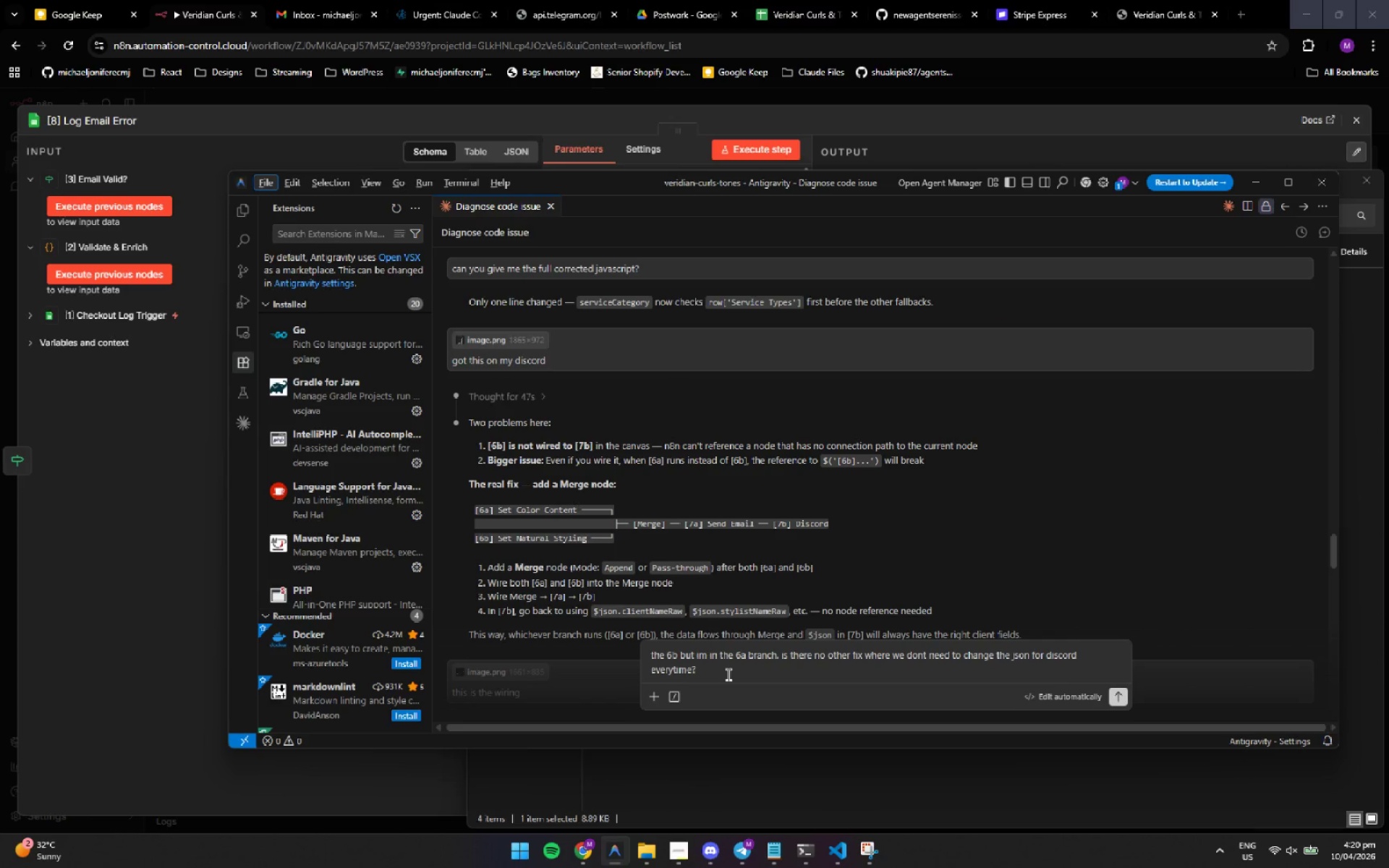 
left_click([729, 675])
 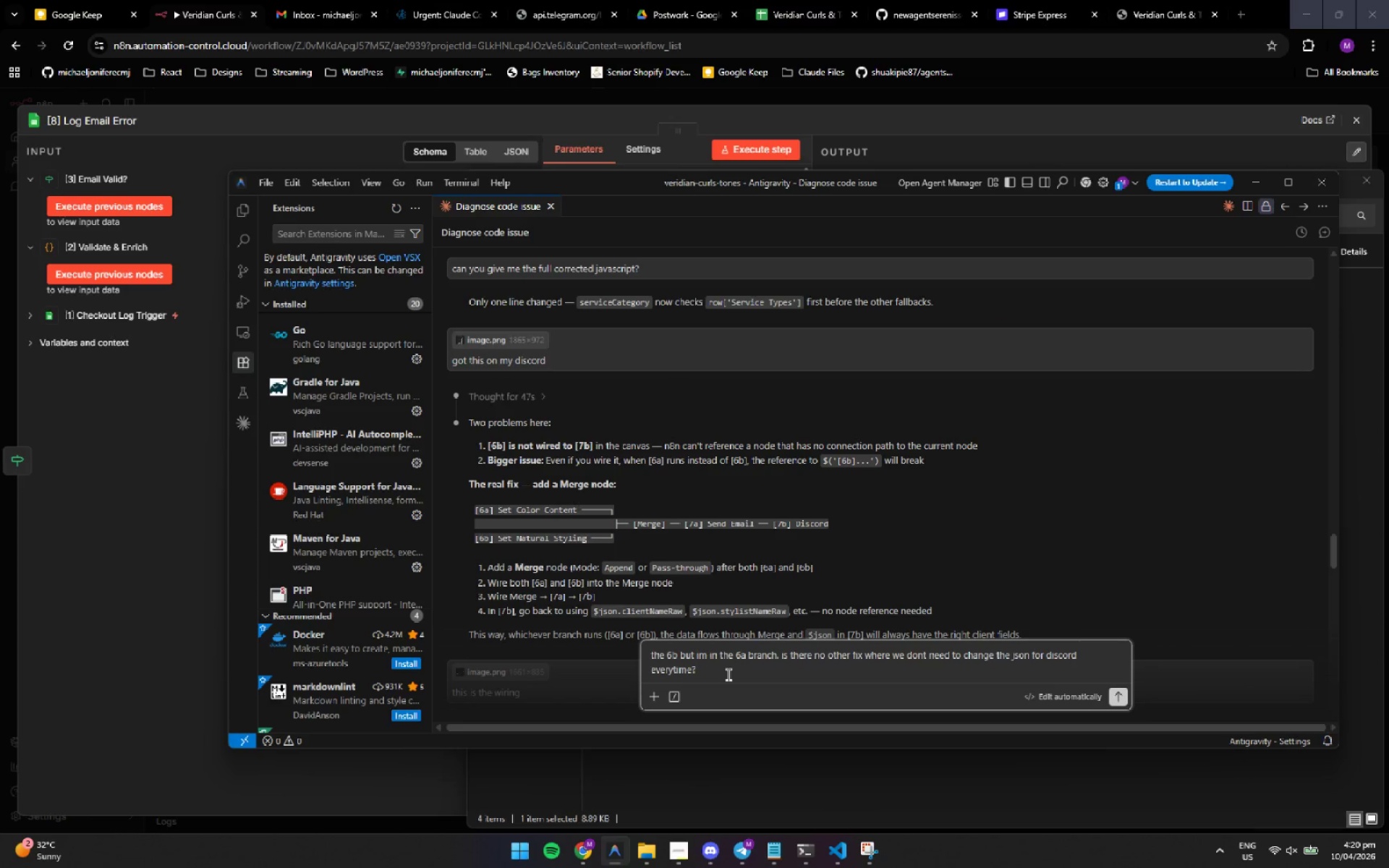 
hold_key(key=ControlLeft, duration=0.89)
 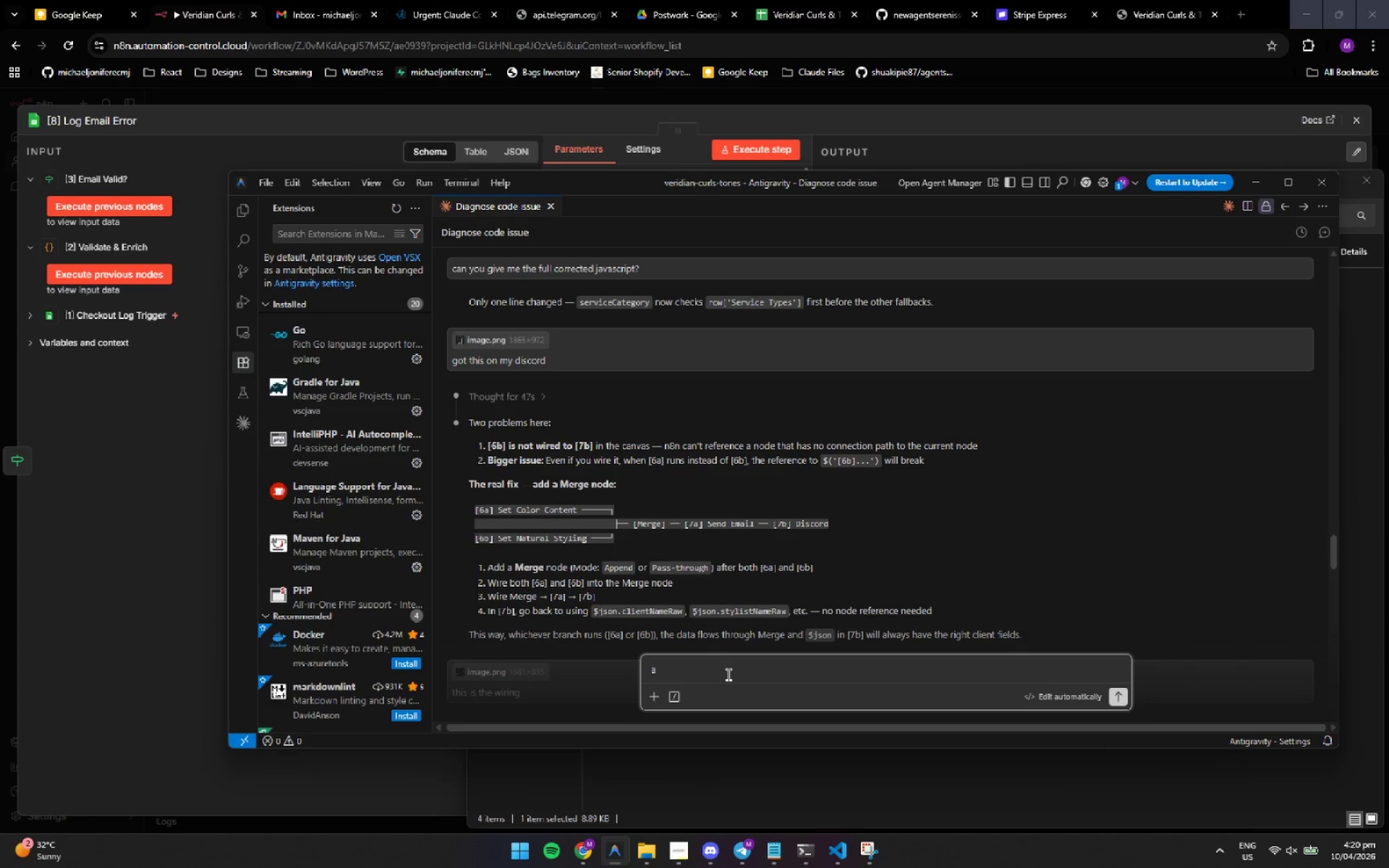 
hold_key(key=A, duration=0.59)
 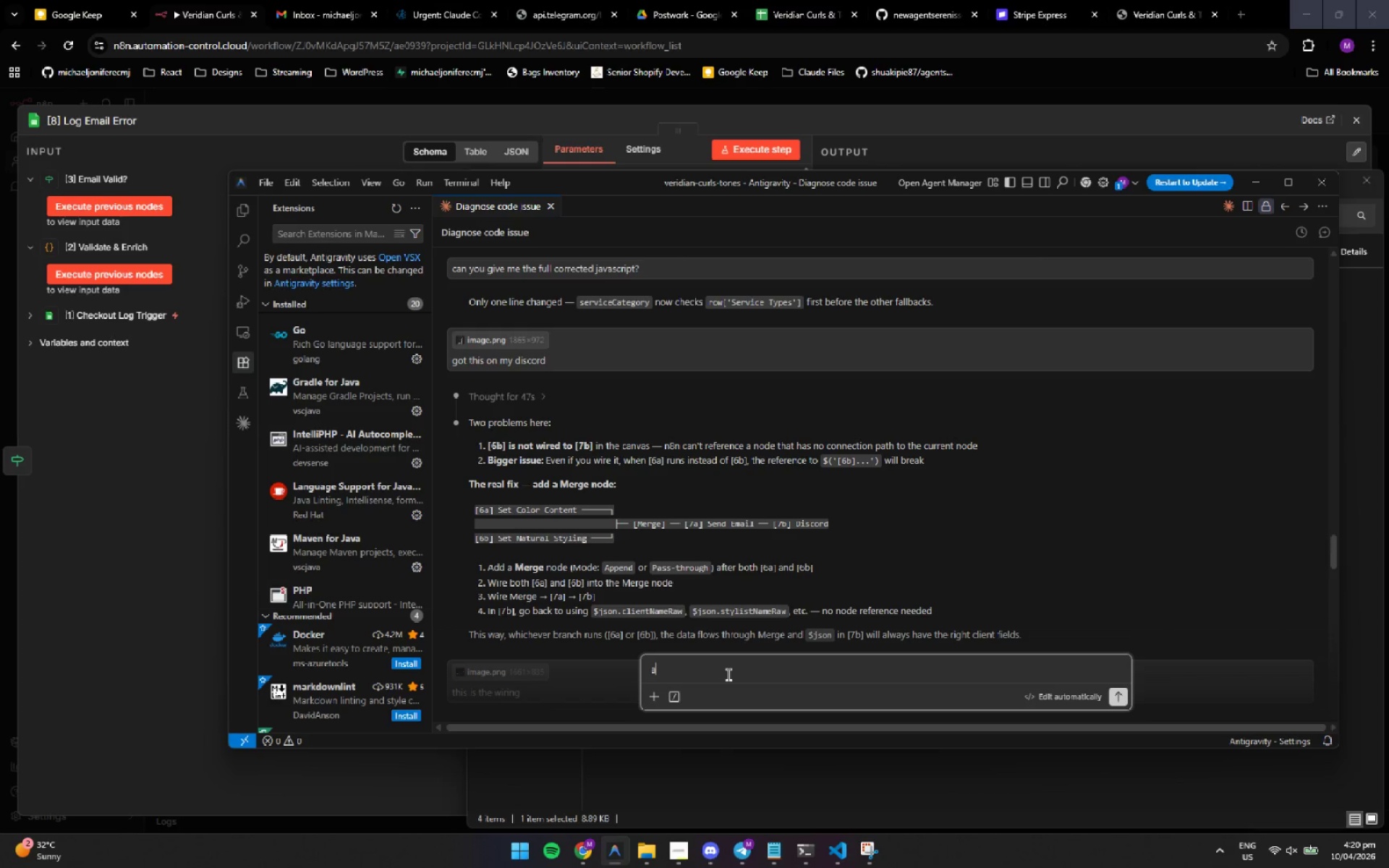 
key(Backspace)
 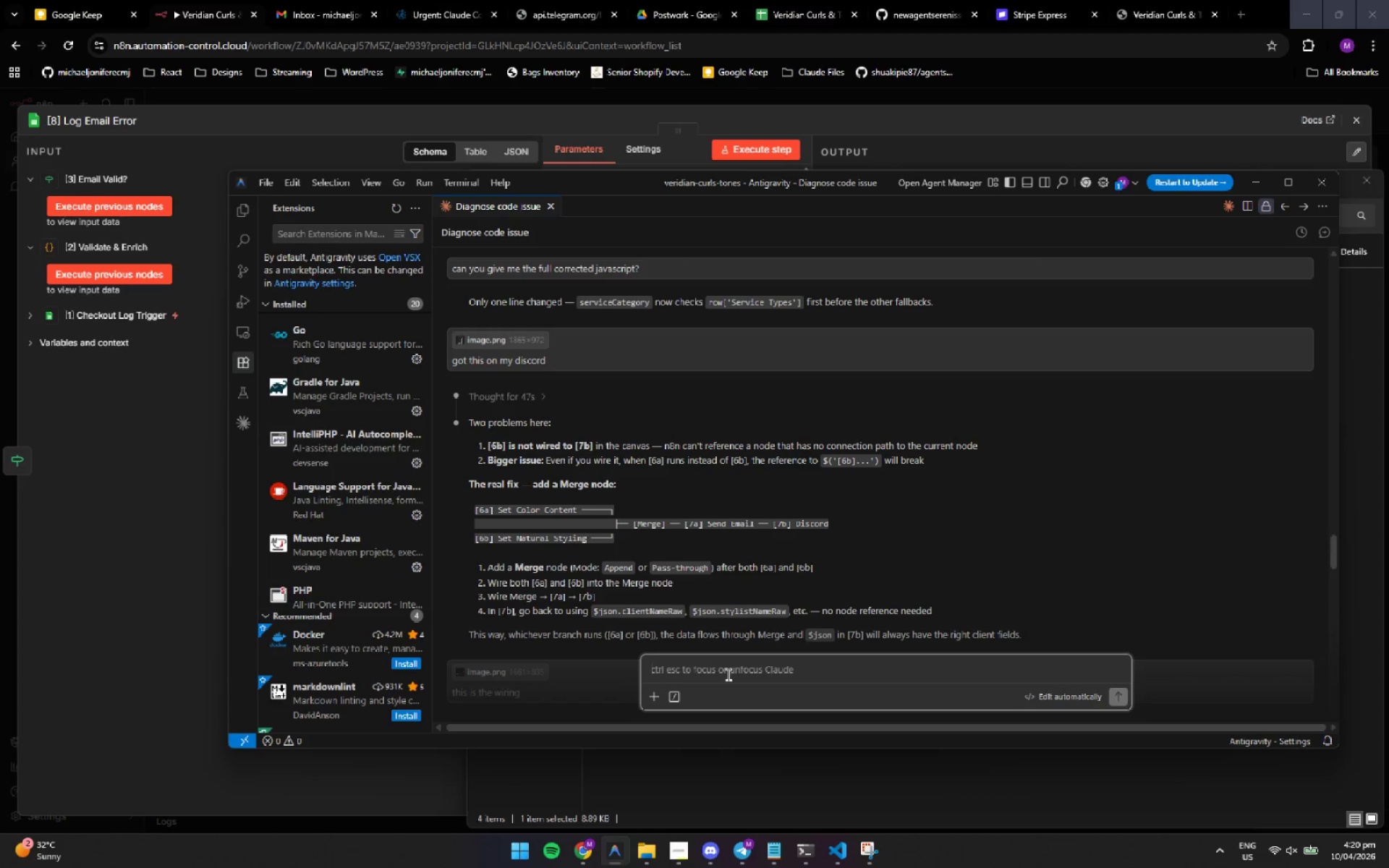 
hold_key(key=Enter, duration=0.33)
 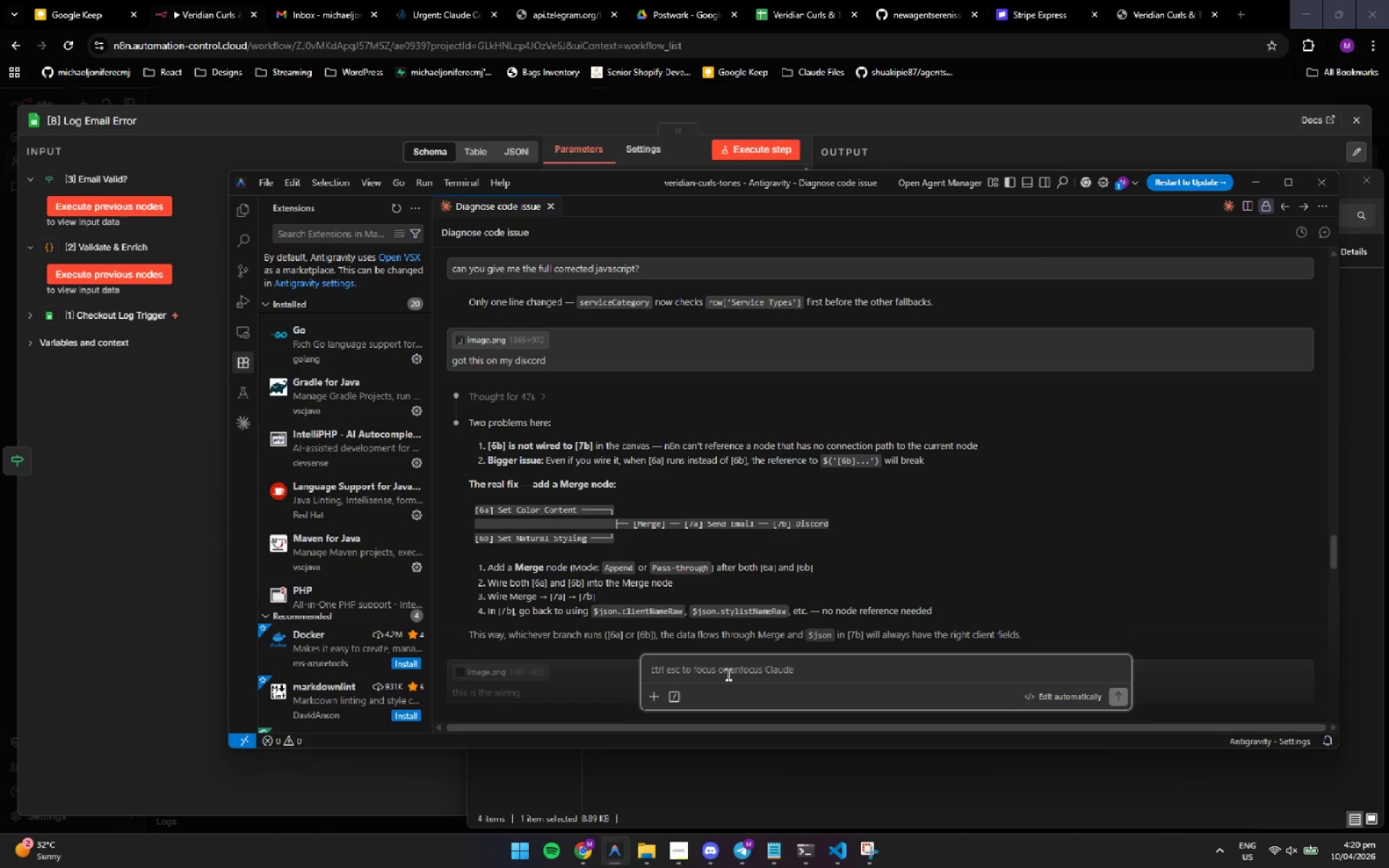 
key(Semicolon)
 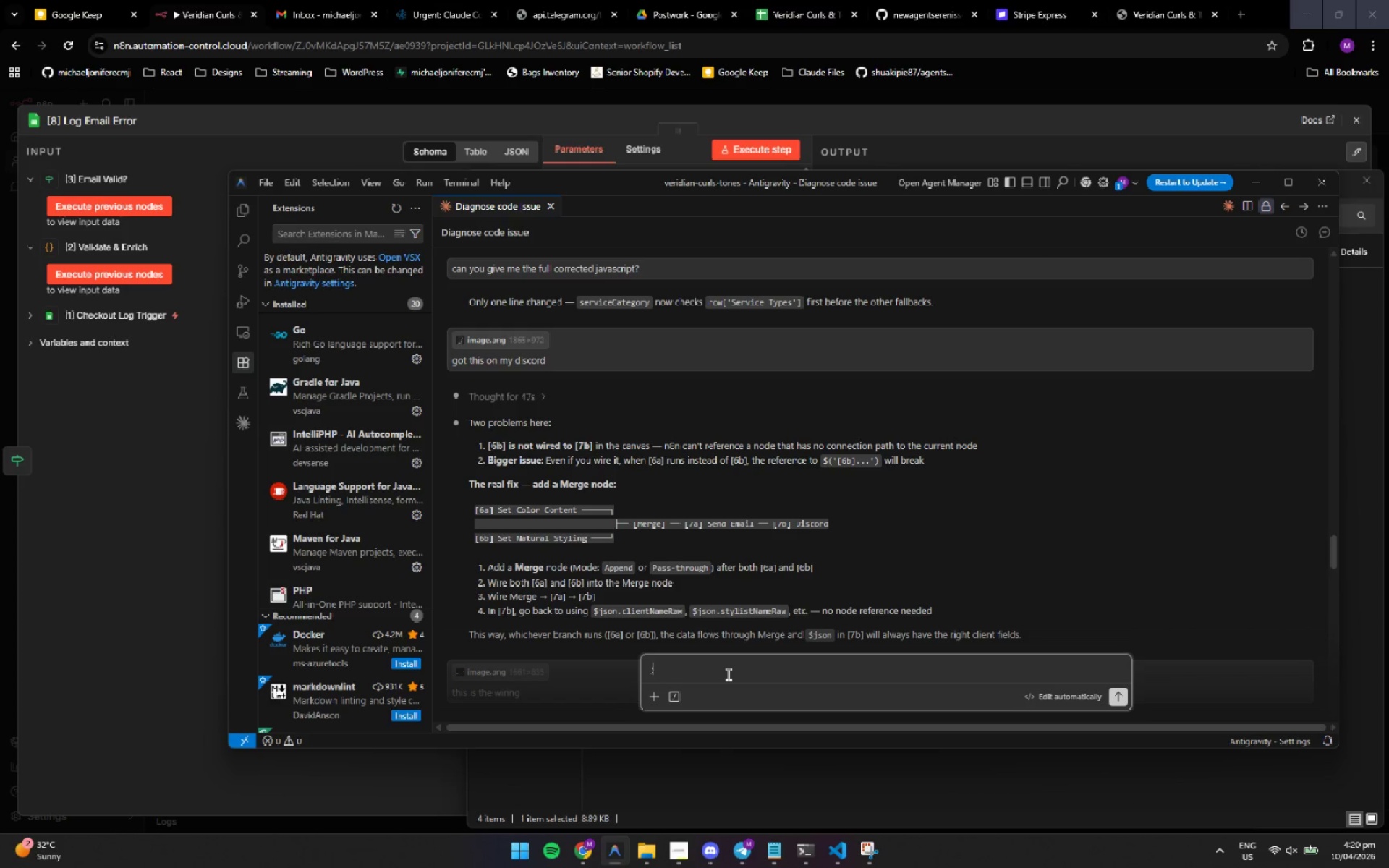 
key(Enter)
 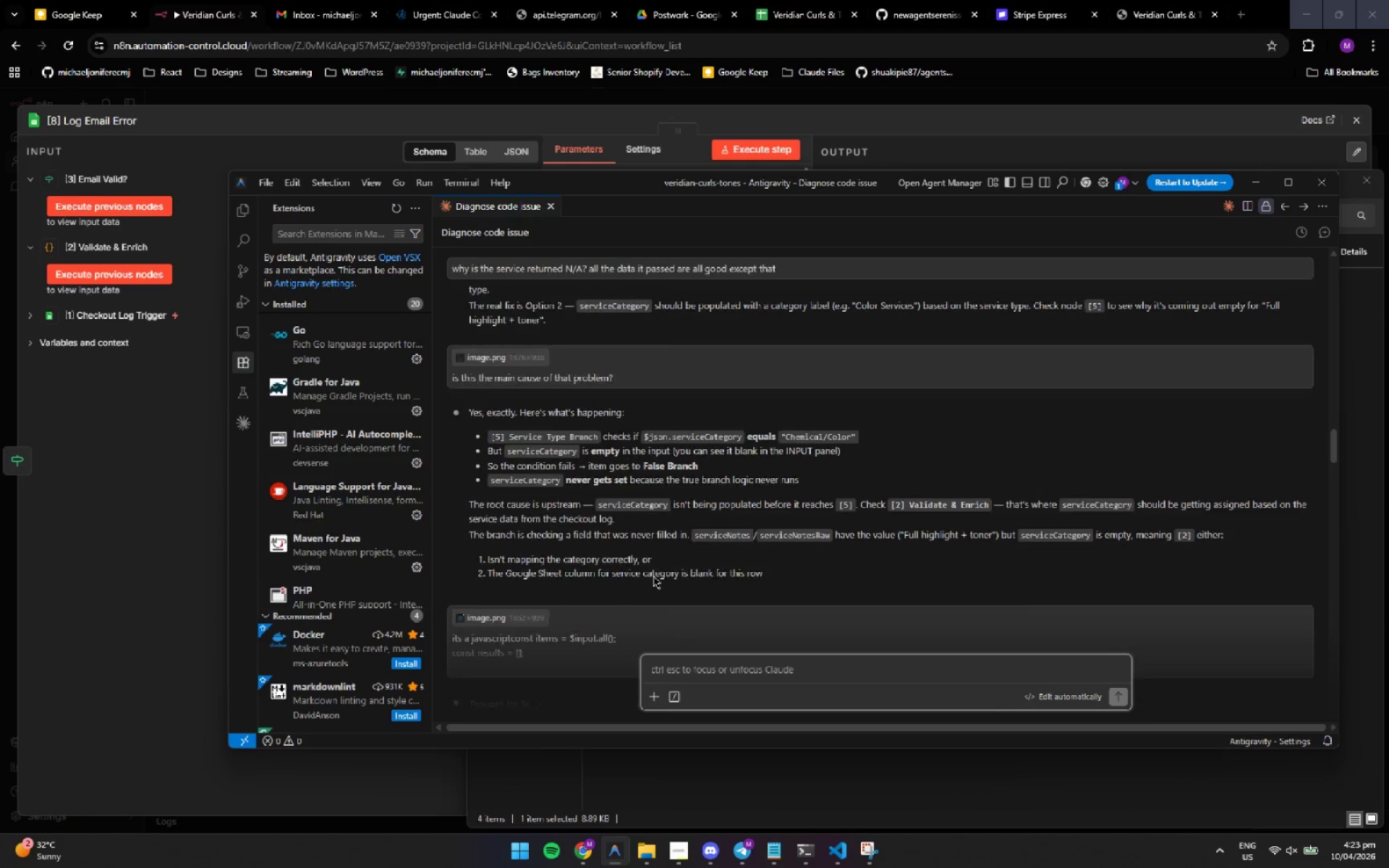 
wait(135.72)
 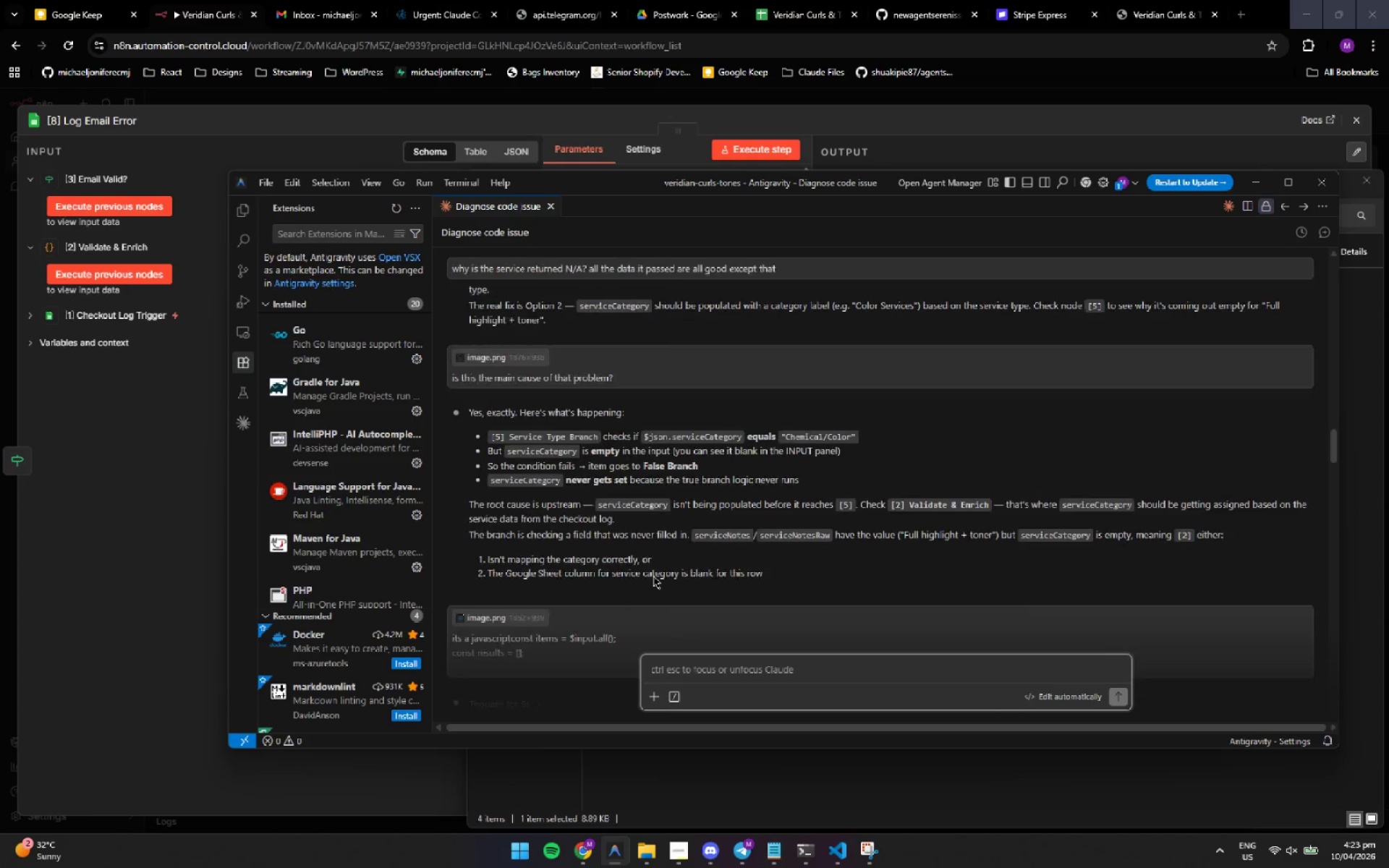 
right_click([710, 861])
 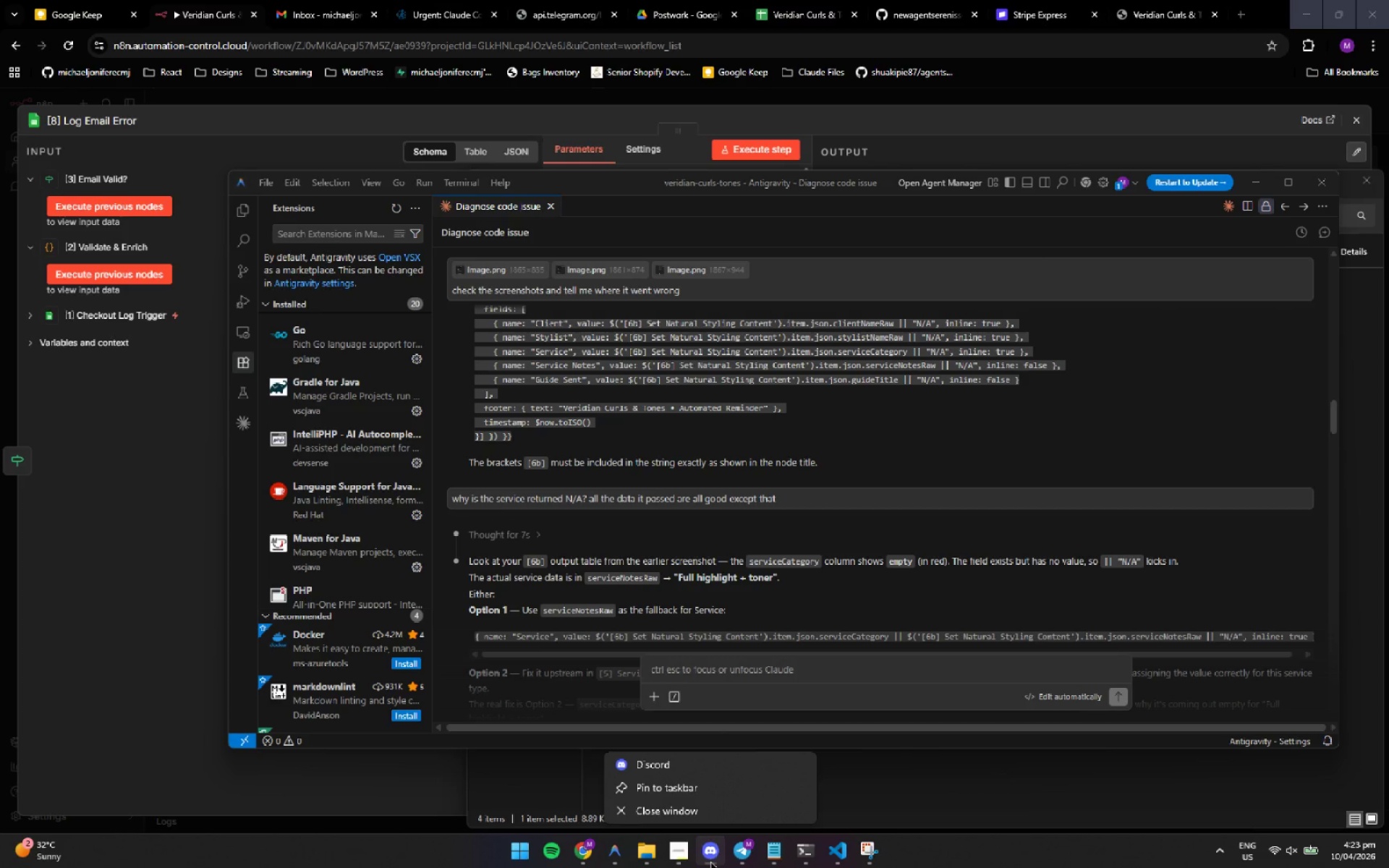 
left_click([710, 861])
 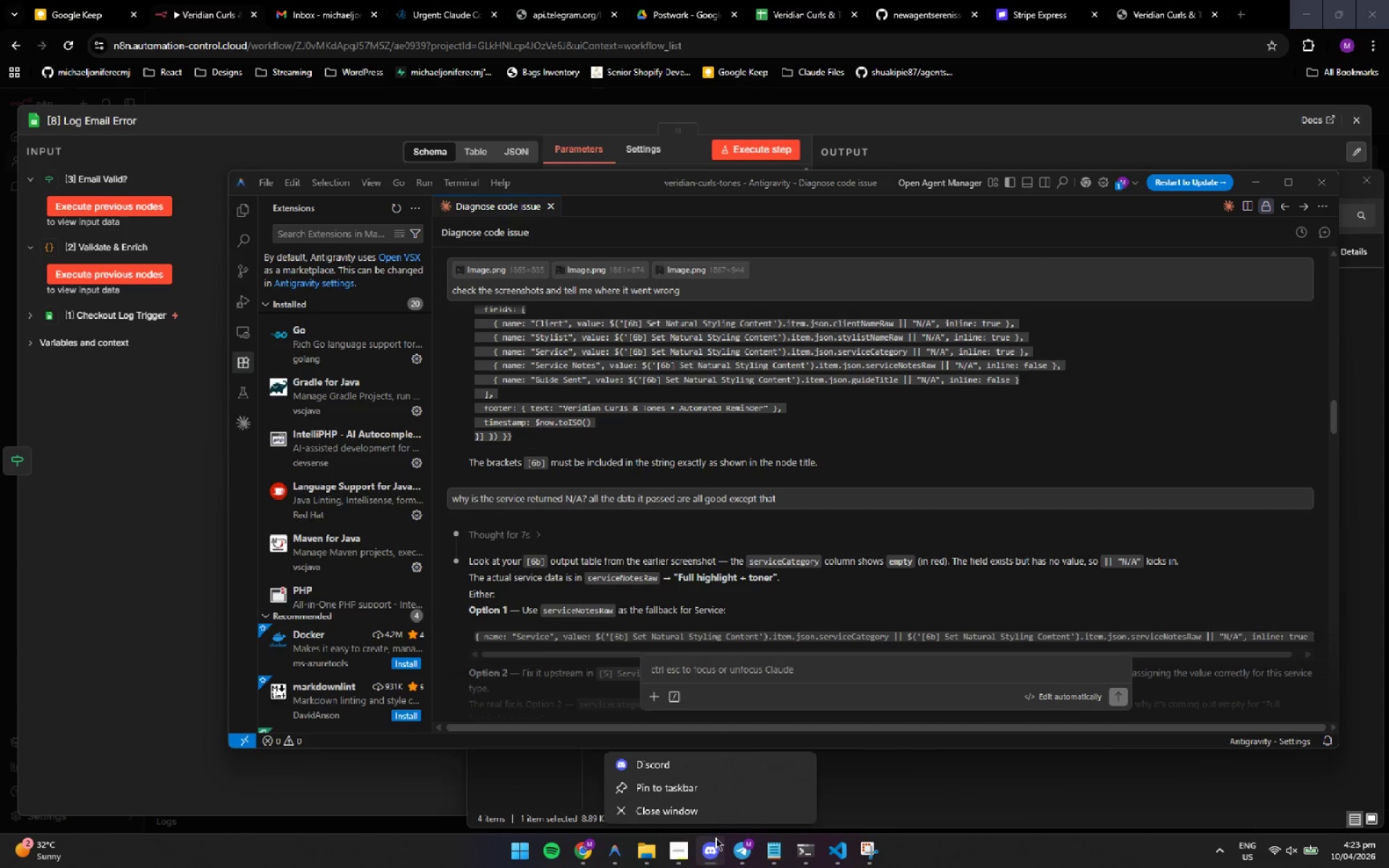 
left_click([715, 856])
 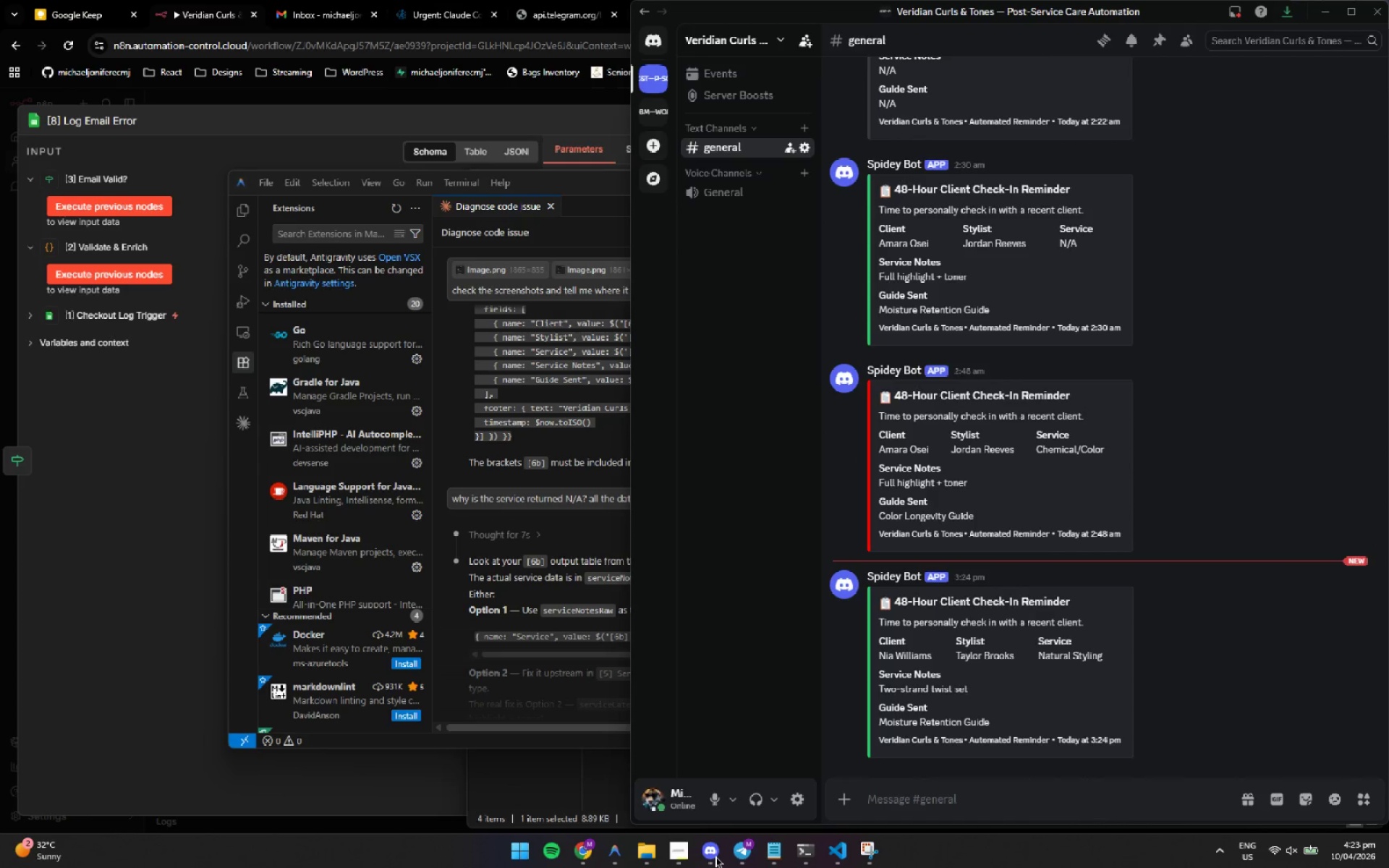 
wait(8.78)
 